 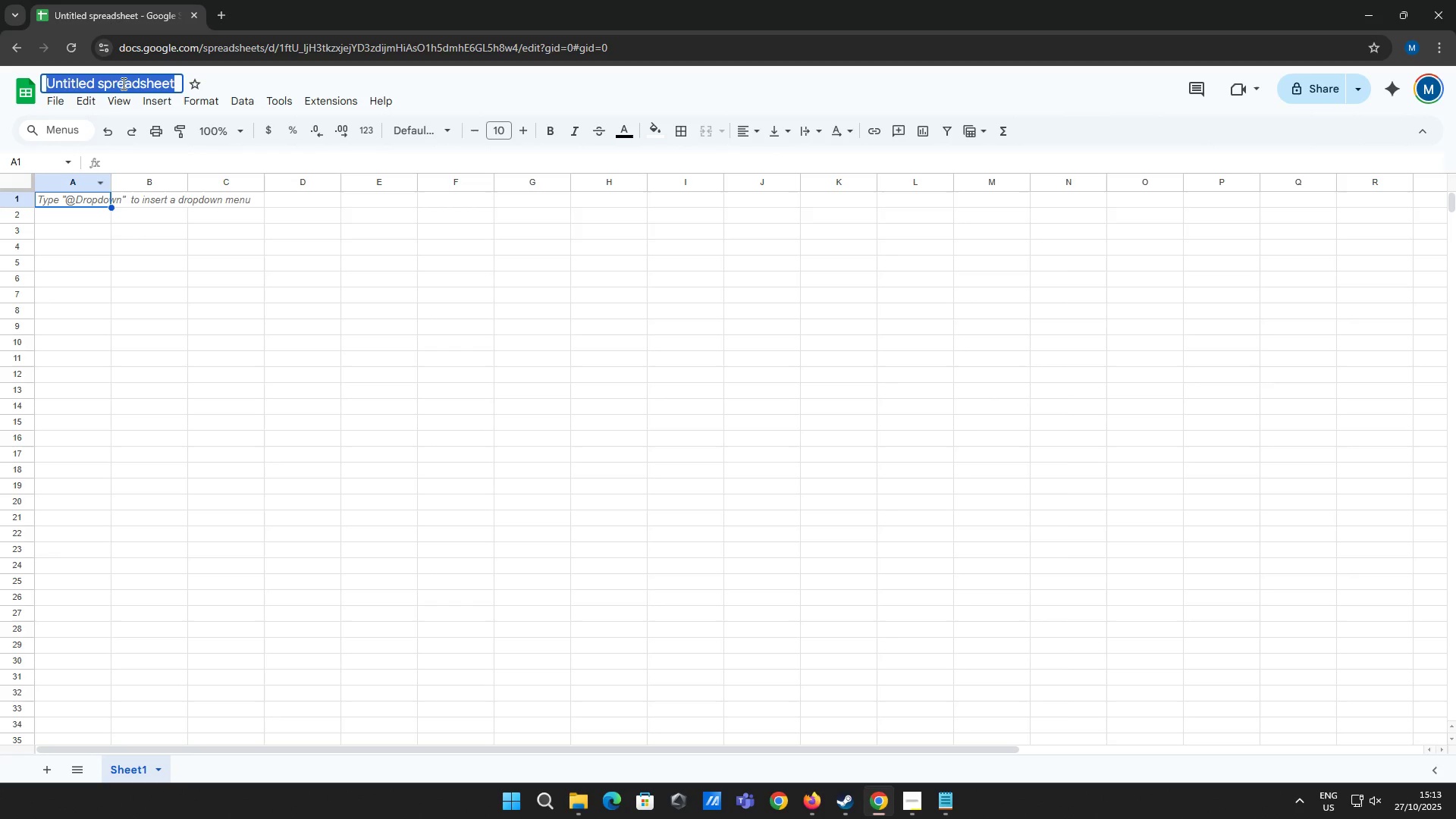 
triple_click([122, 83])
 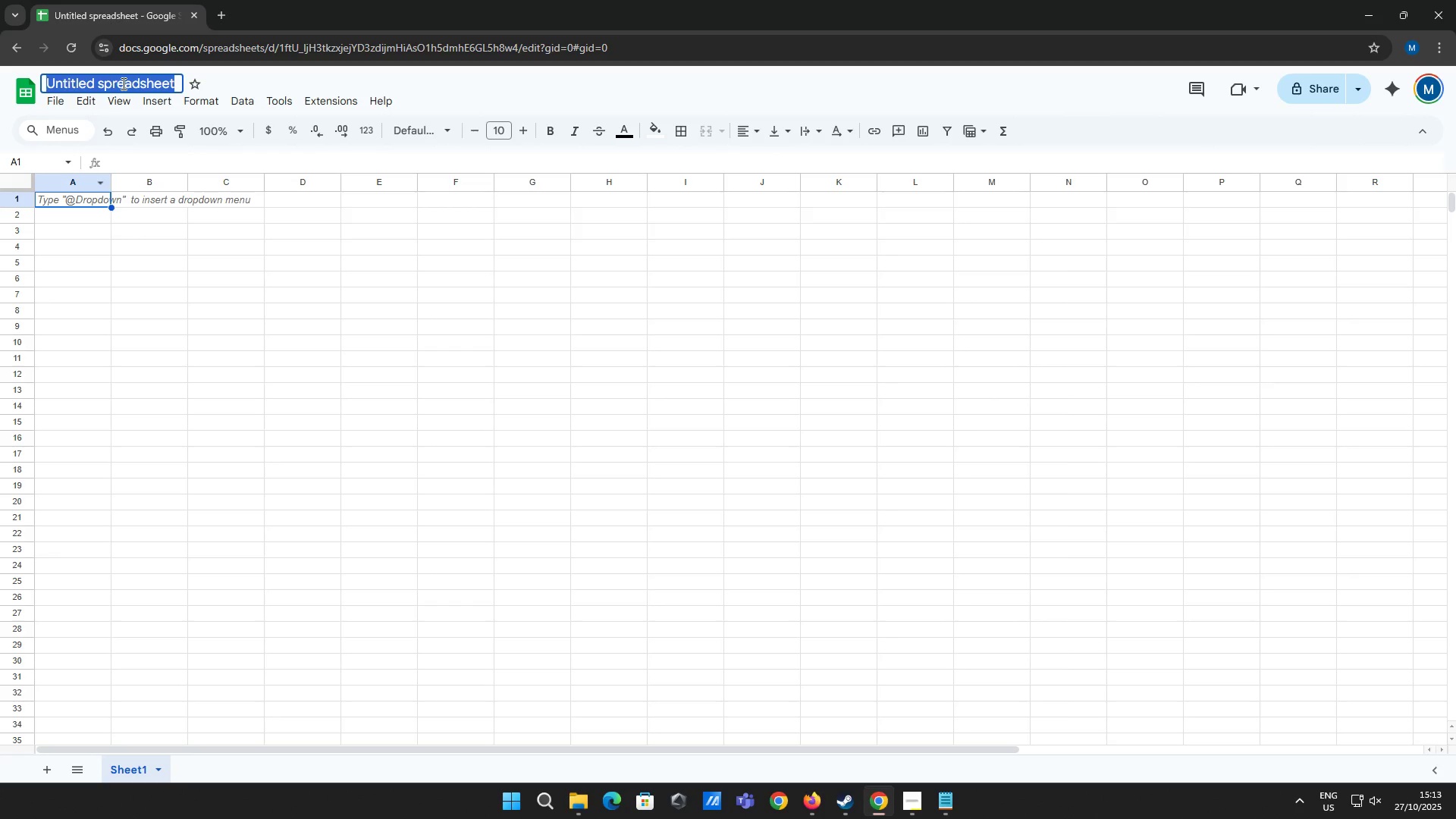 
triple_click([122, 83])
 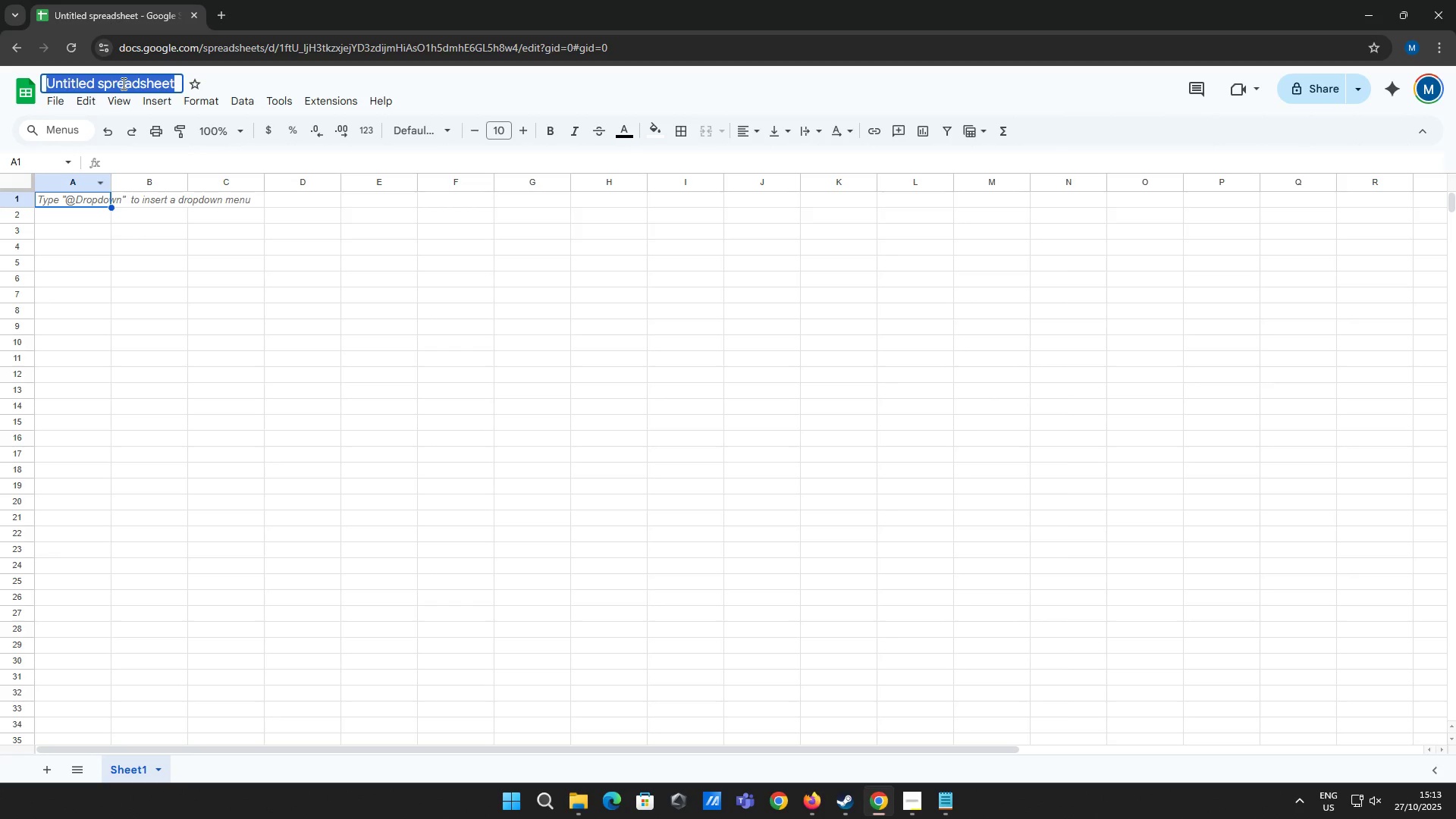 
type(Project Management Dashboard)
 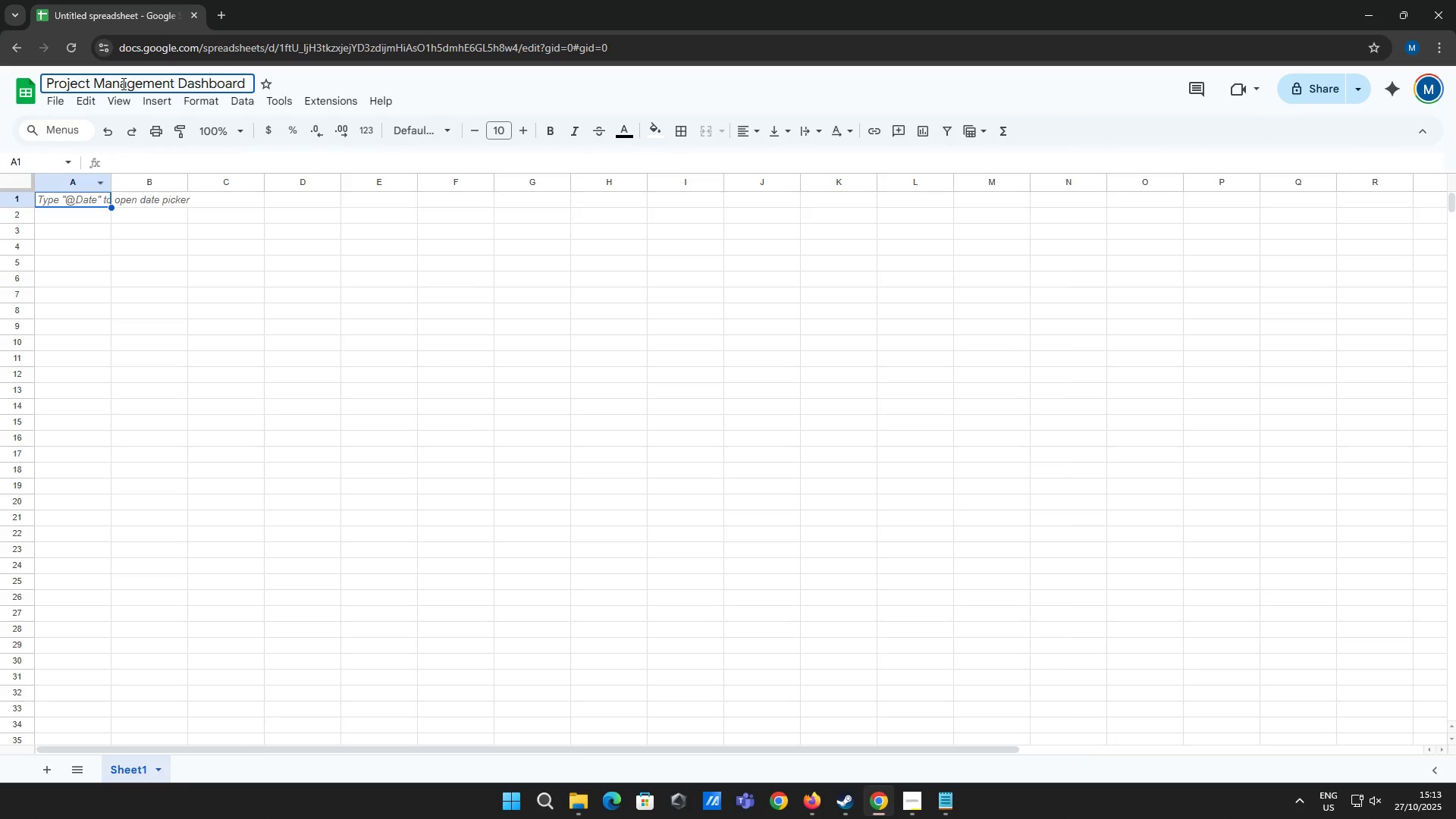 
left_click([159, 770])
 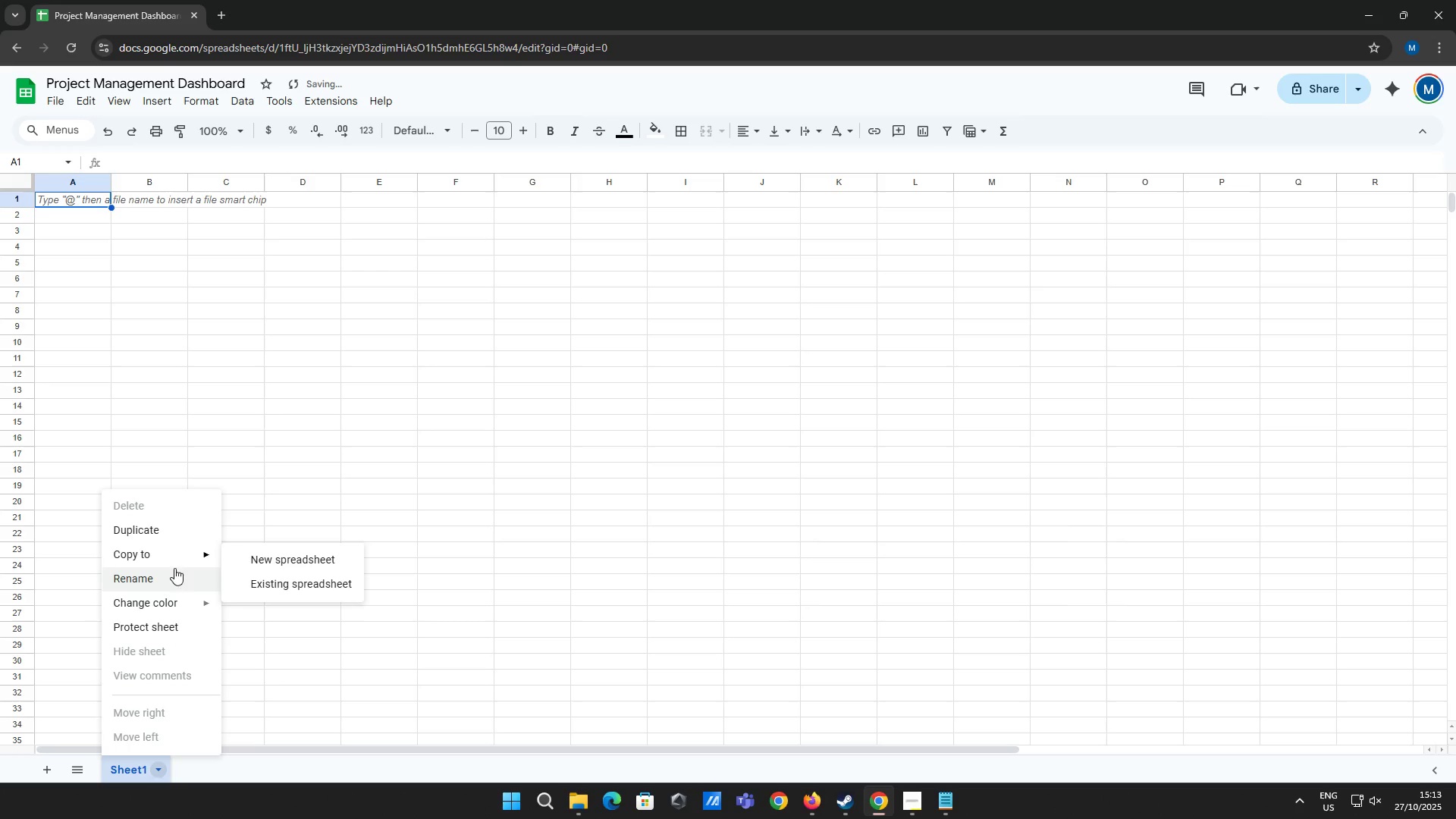 
left_click([174, 578])
 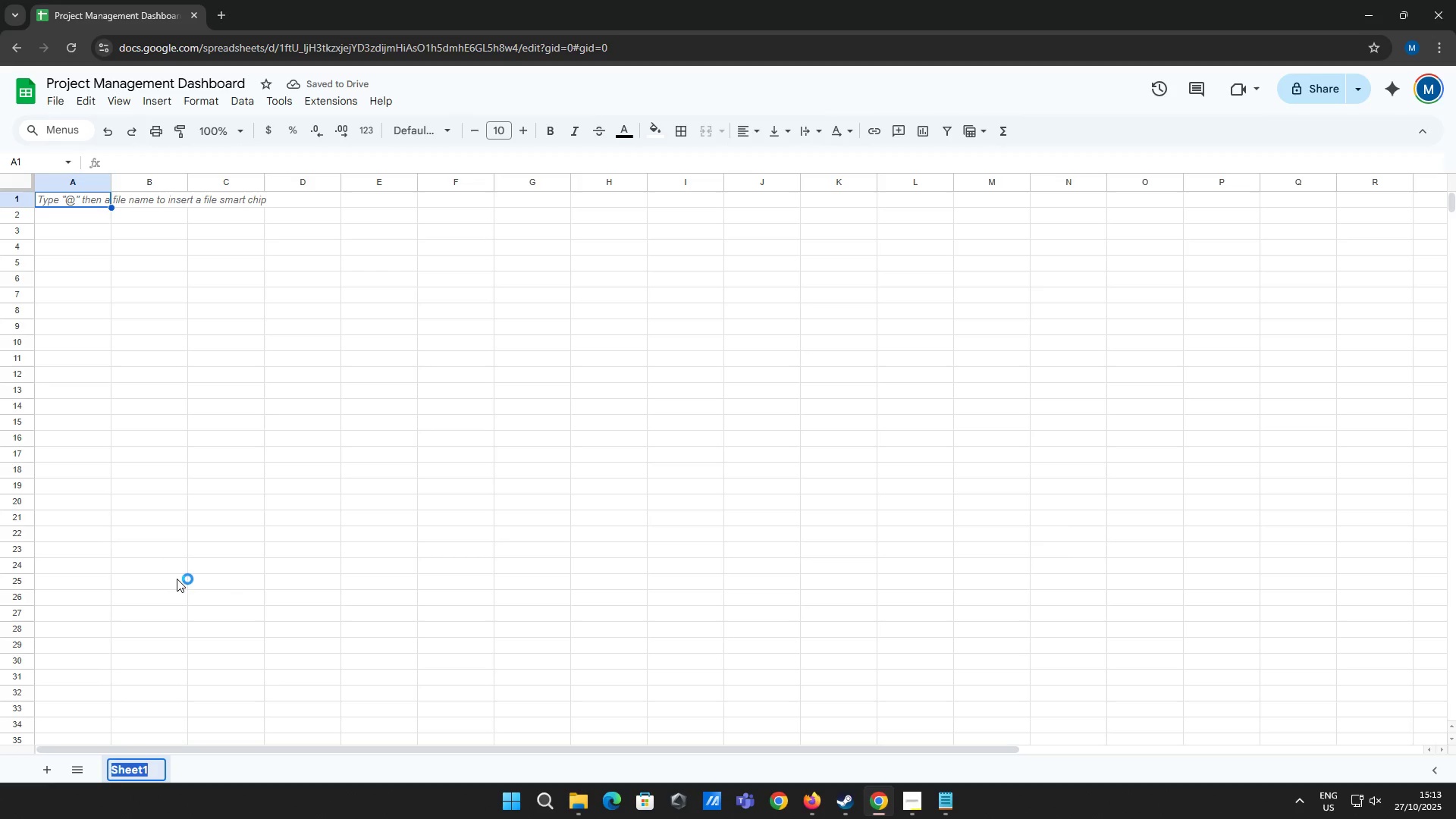 
type(Task)
 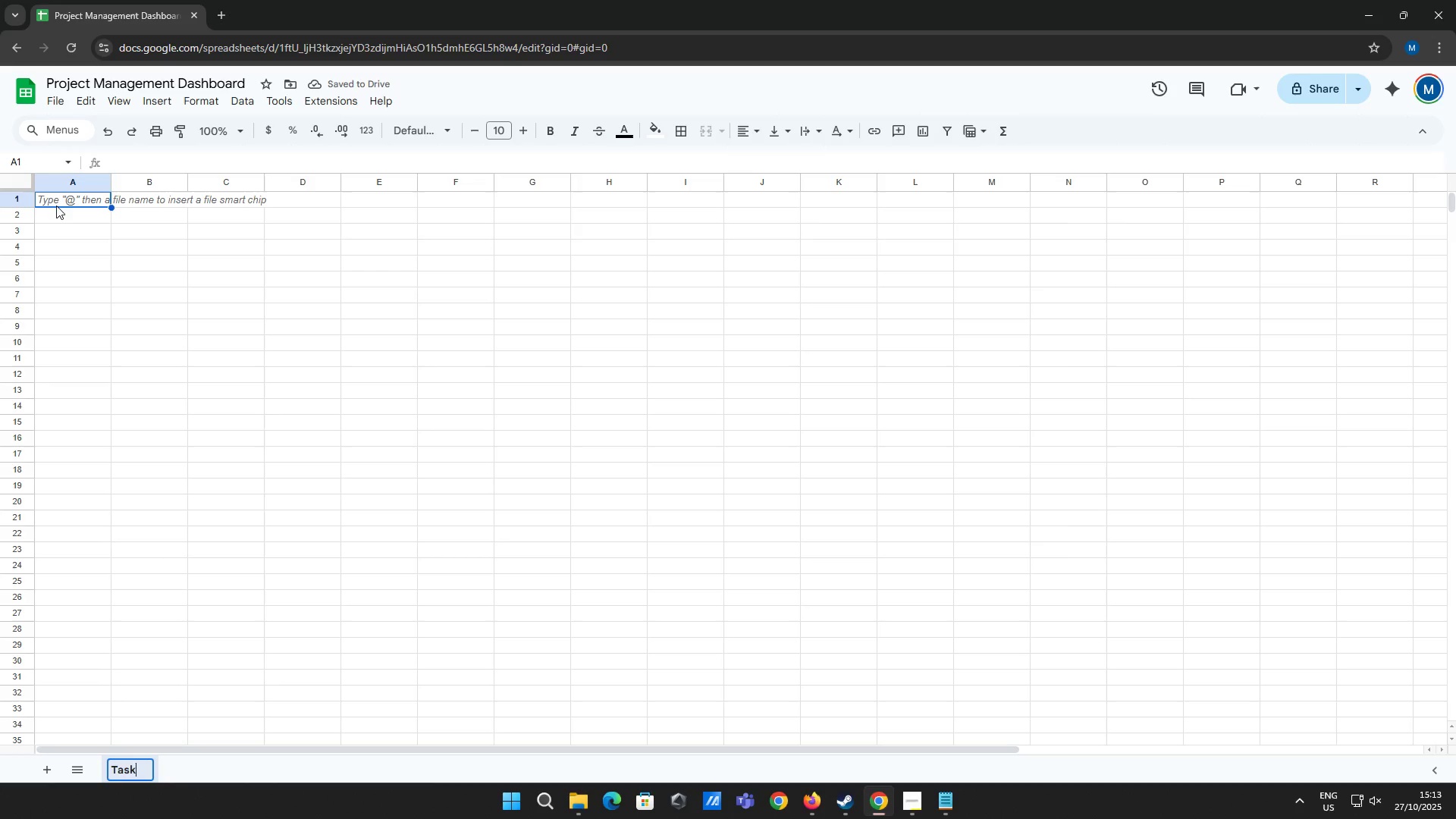 
left_click([64, 199])
 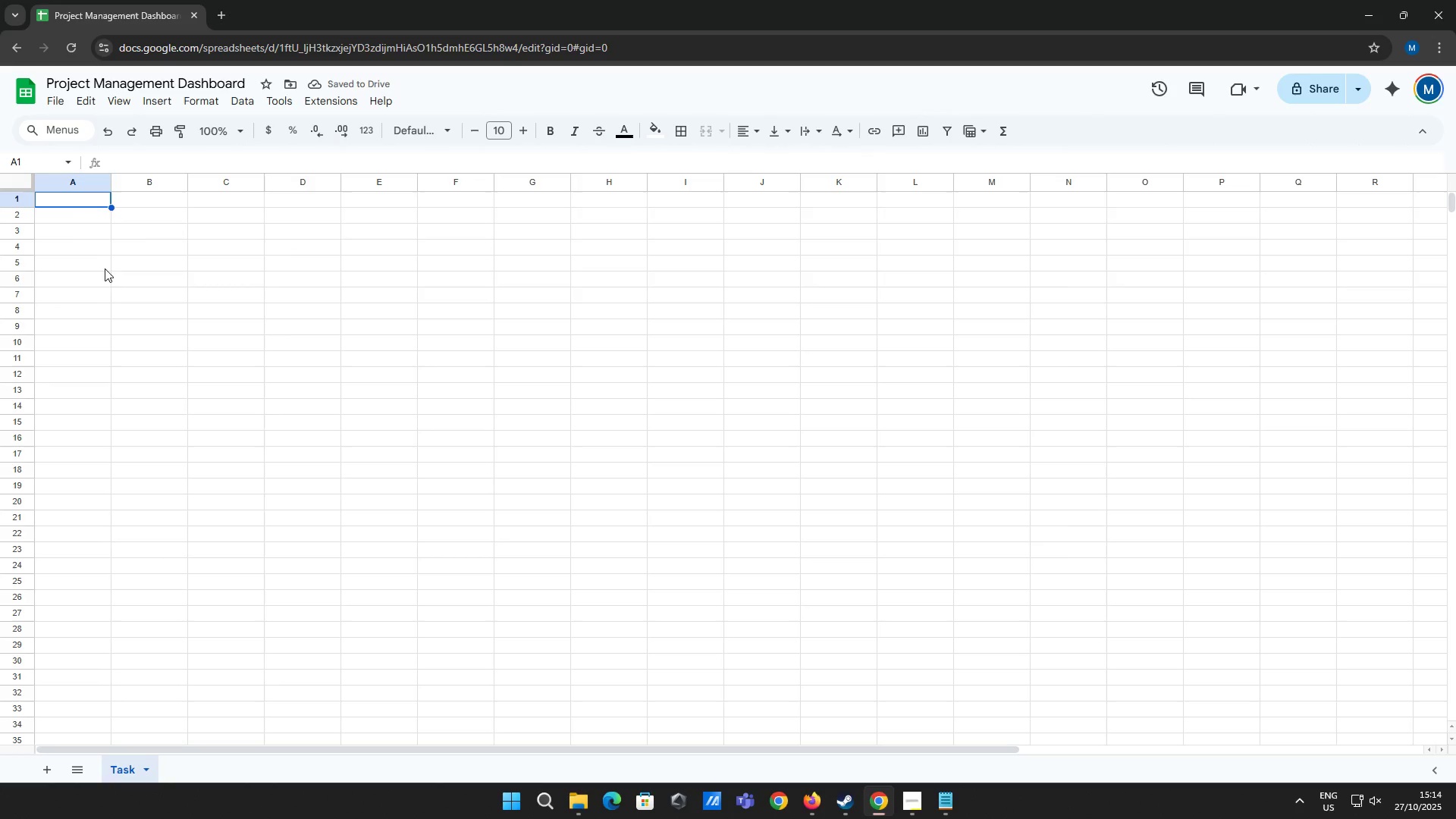 
wait(5.03)
 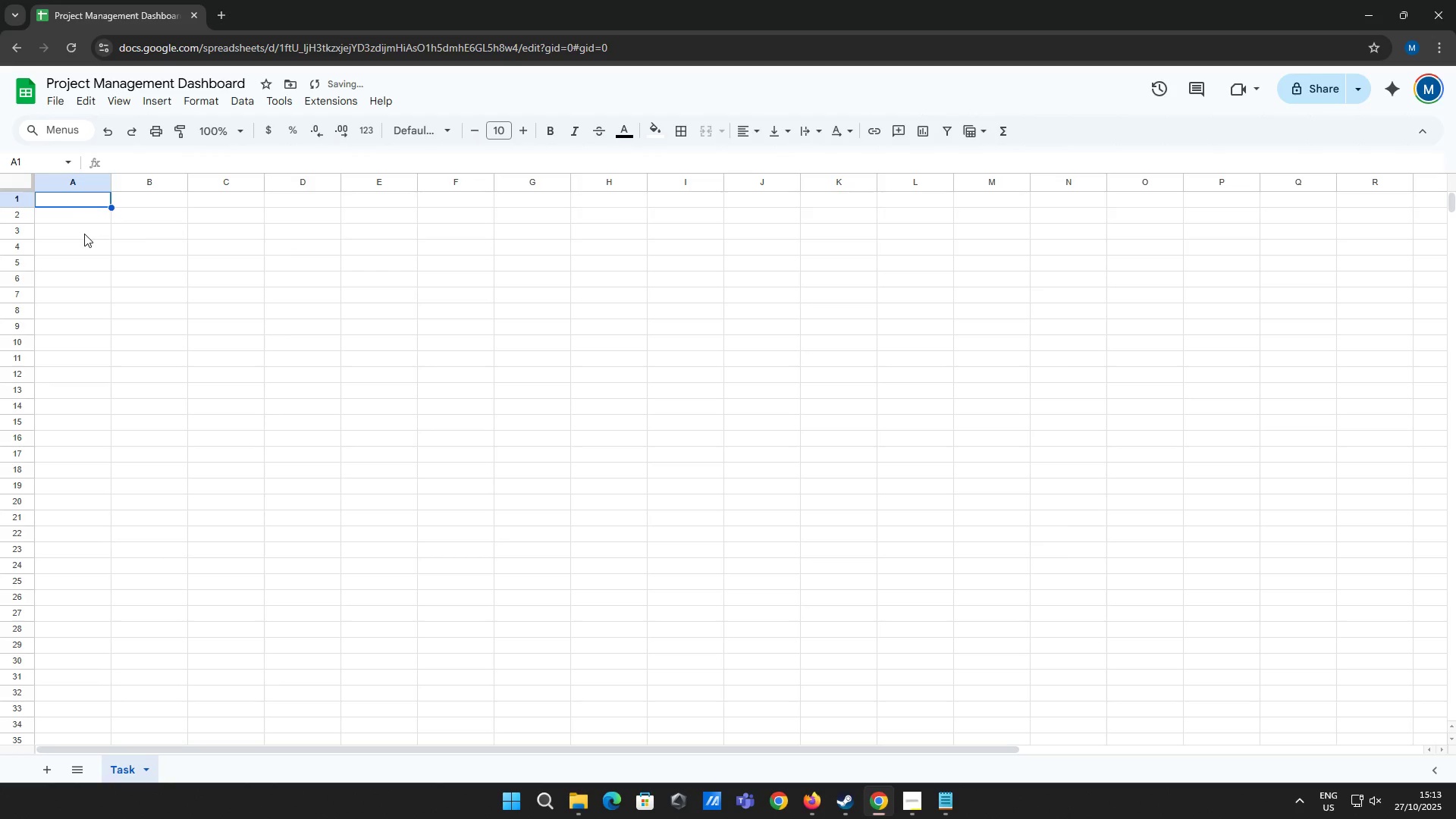 
type(Task_)
key(Backspace)
type( ID)
key(Tab)
type(Task Name)
key(Tab)
type(Assignee)
key(Tab)
type(R)
key(Backspace)
type(Priority)
key(Tab)
type(Status)
key(Tab)
type(Due Date)
 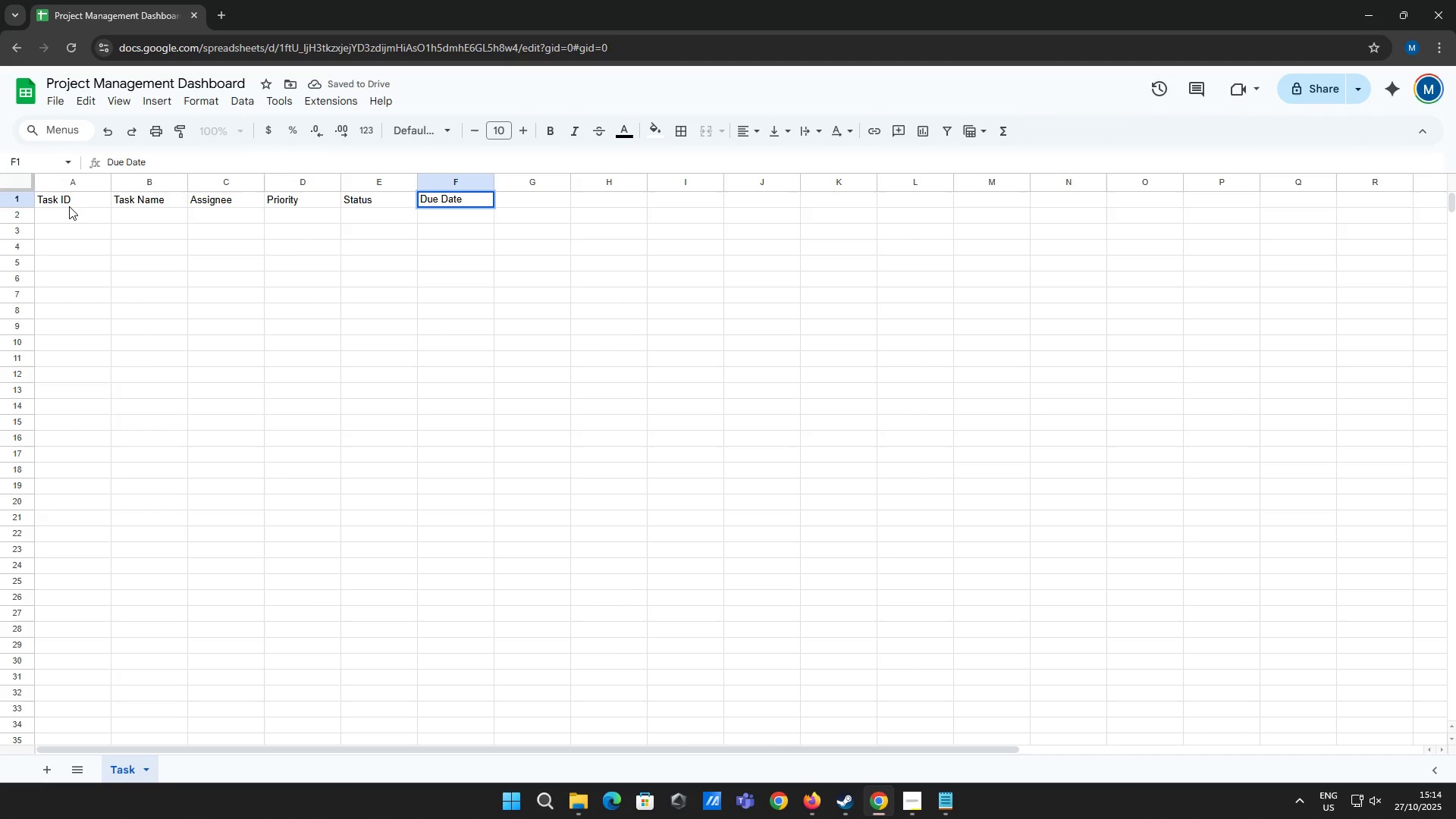 
key(Enter)
 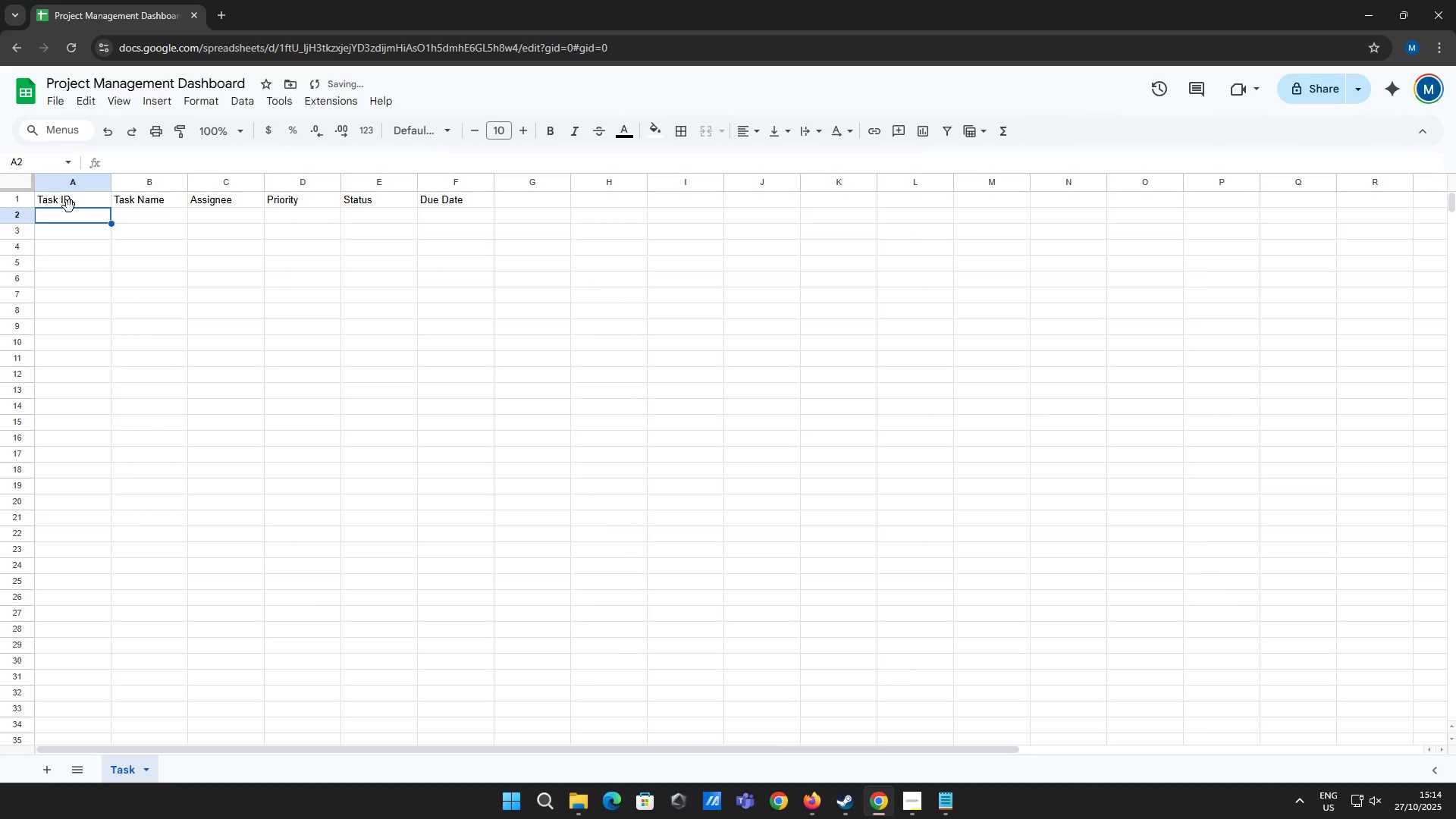 
type(T-001)
key(Tab)
type(Design Homepage)
key(Tab)
 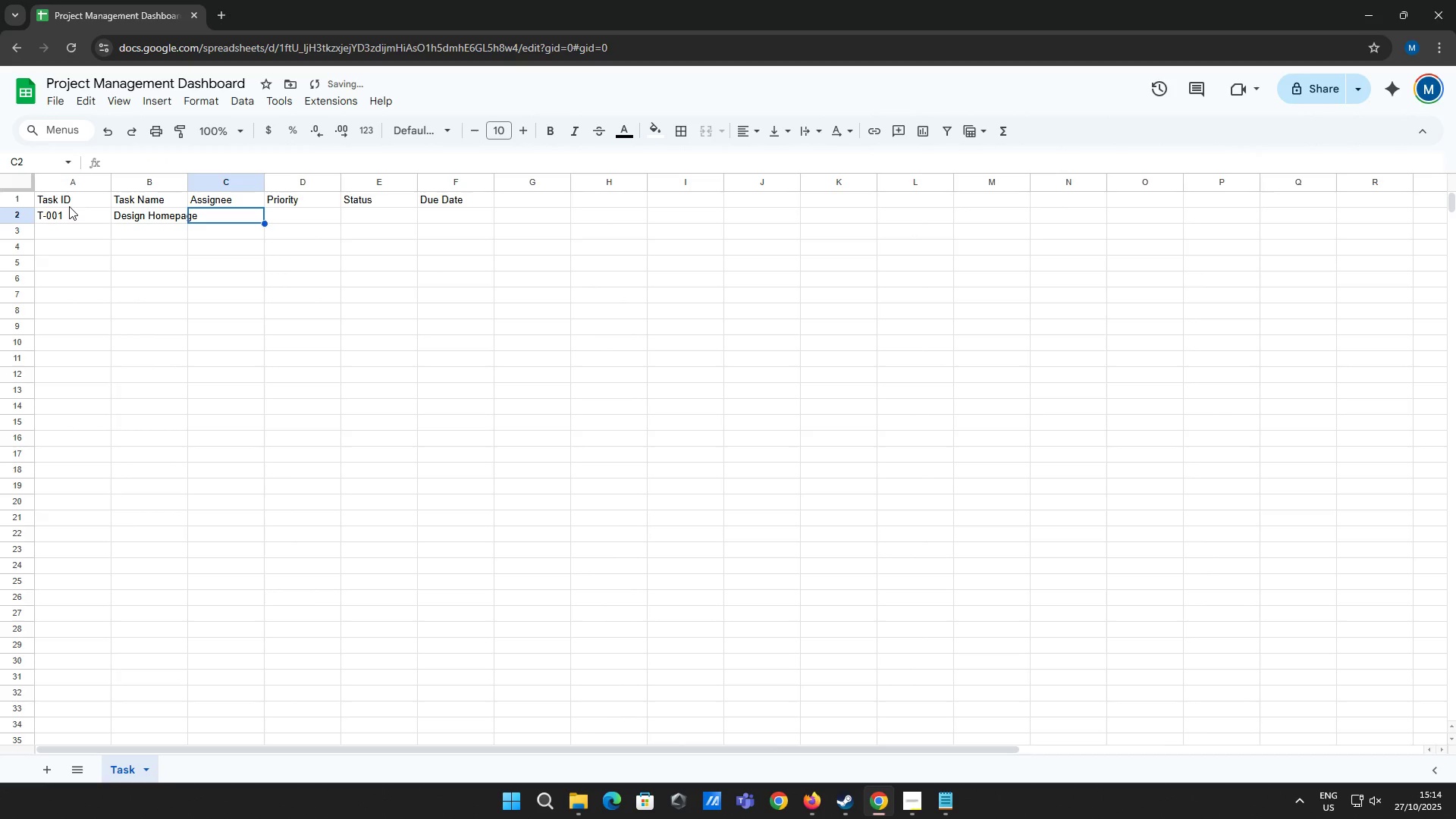 
left_click_drag(start_coordinate=[186, 181], to_coordinate=[199, 185])
 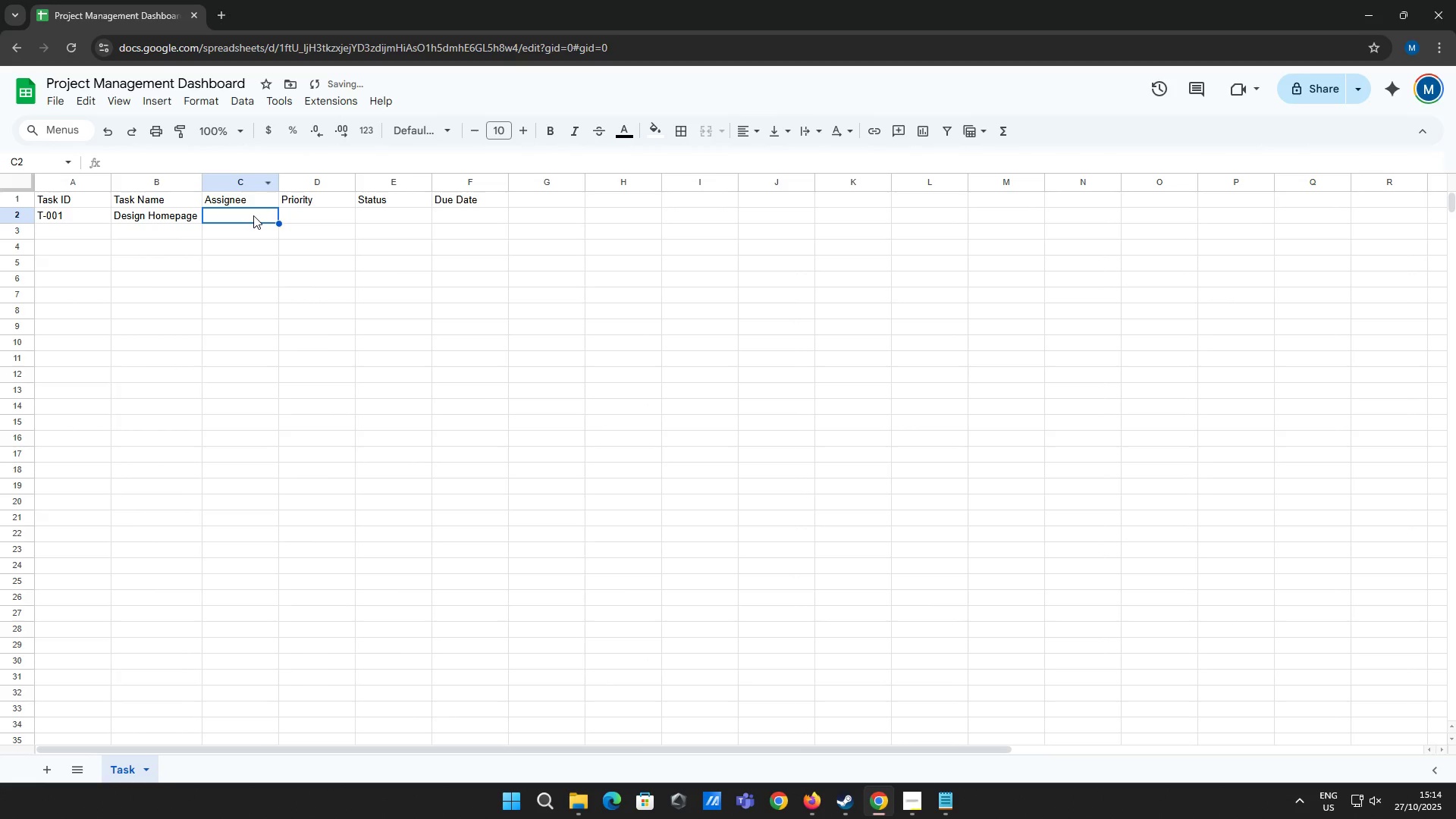 
left_click([253, 215])
 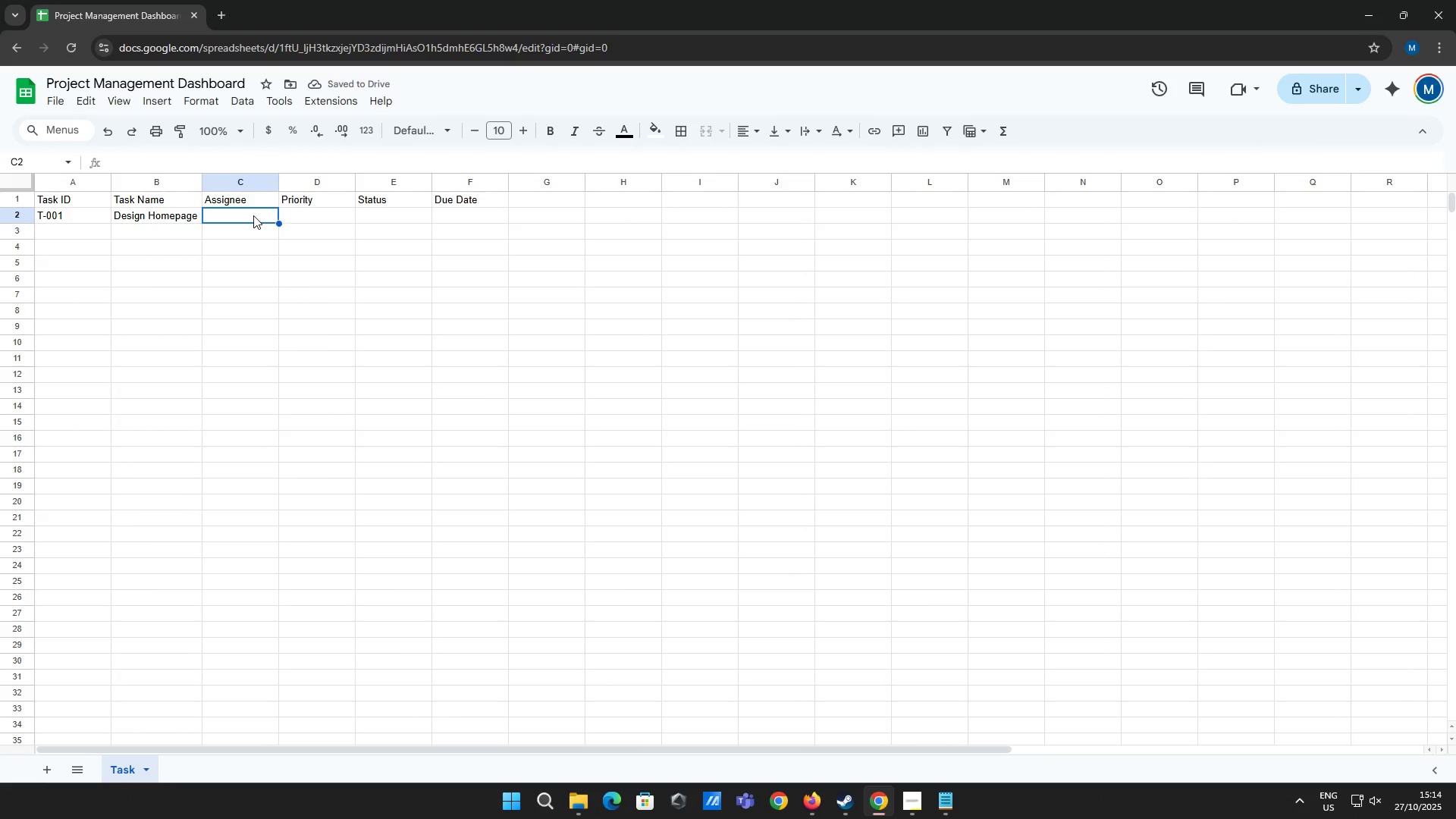 
left_click([192, 223])
 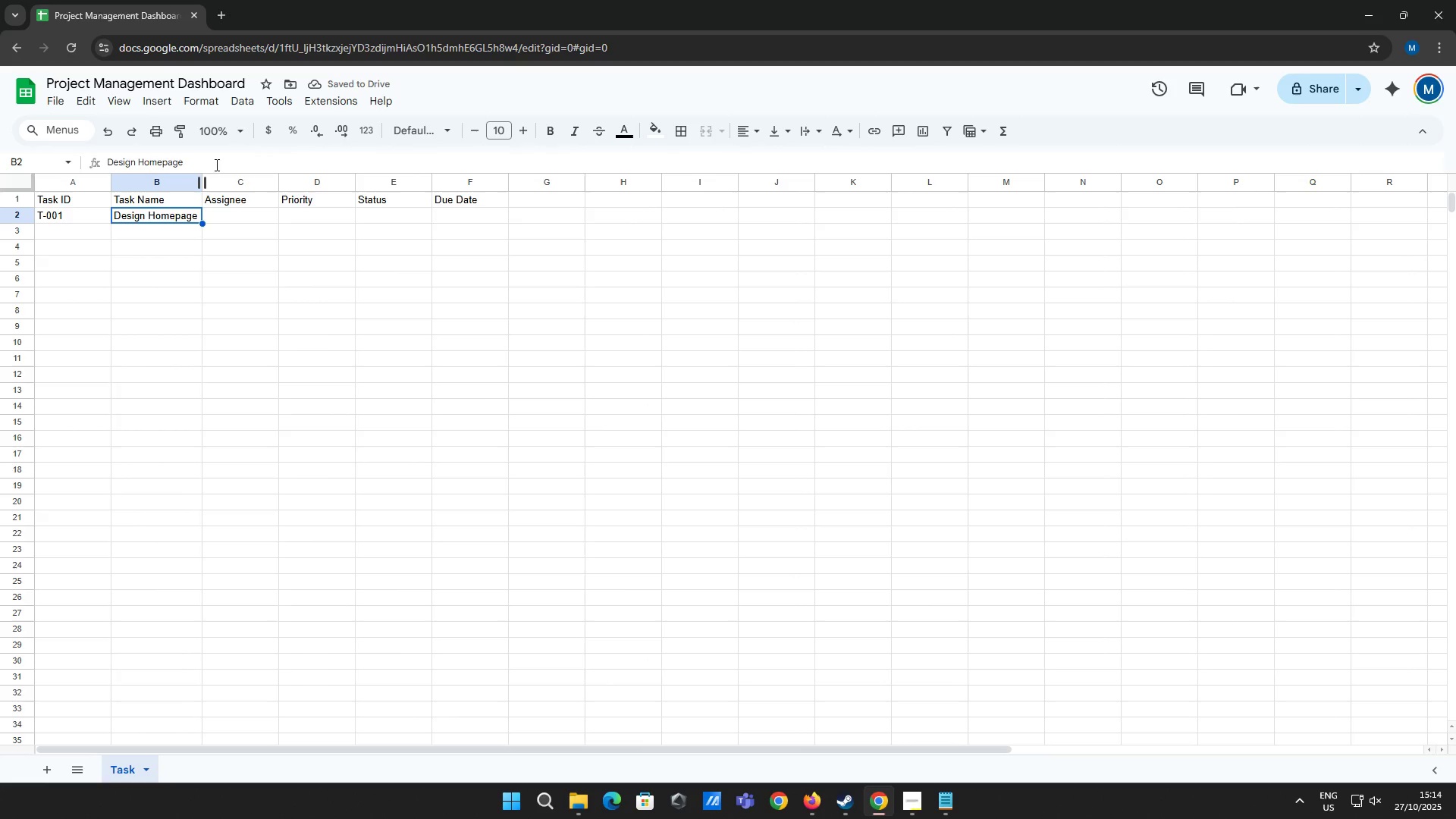 
left_click([215, 165])
 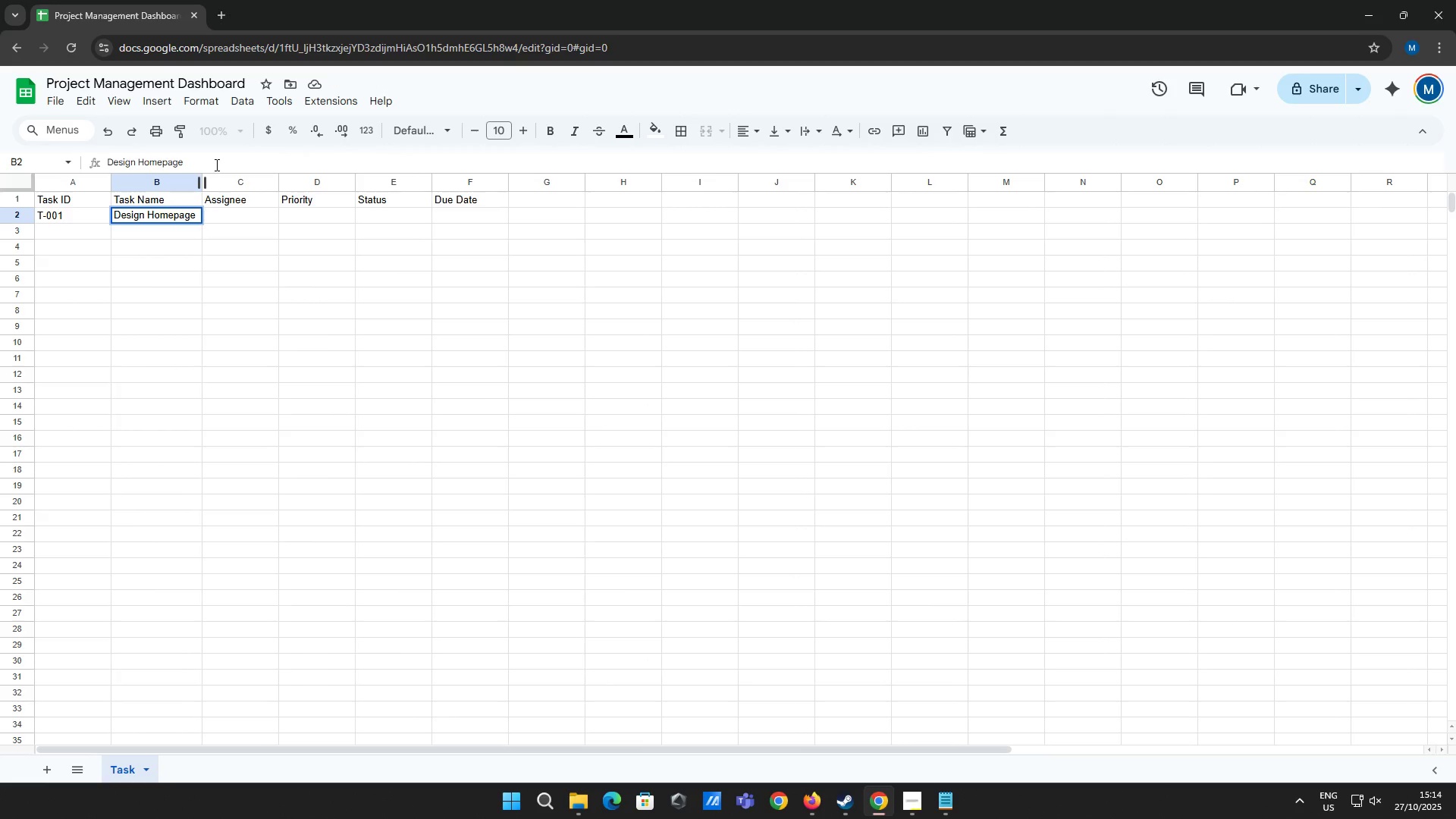 
type( Mokc)
key(Backspace)
key(Backspace)
type(ckup)
key(Tab)
type(Elena )
key(Tab)
type(High)
key(Tab)
type(Completed)
key(Tab)
type(10/15/2025)
 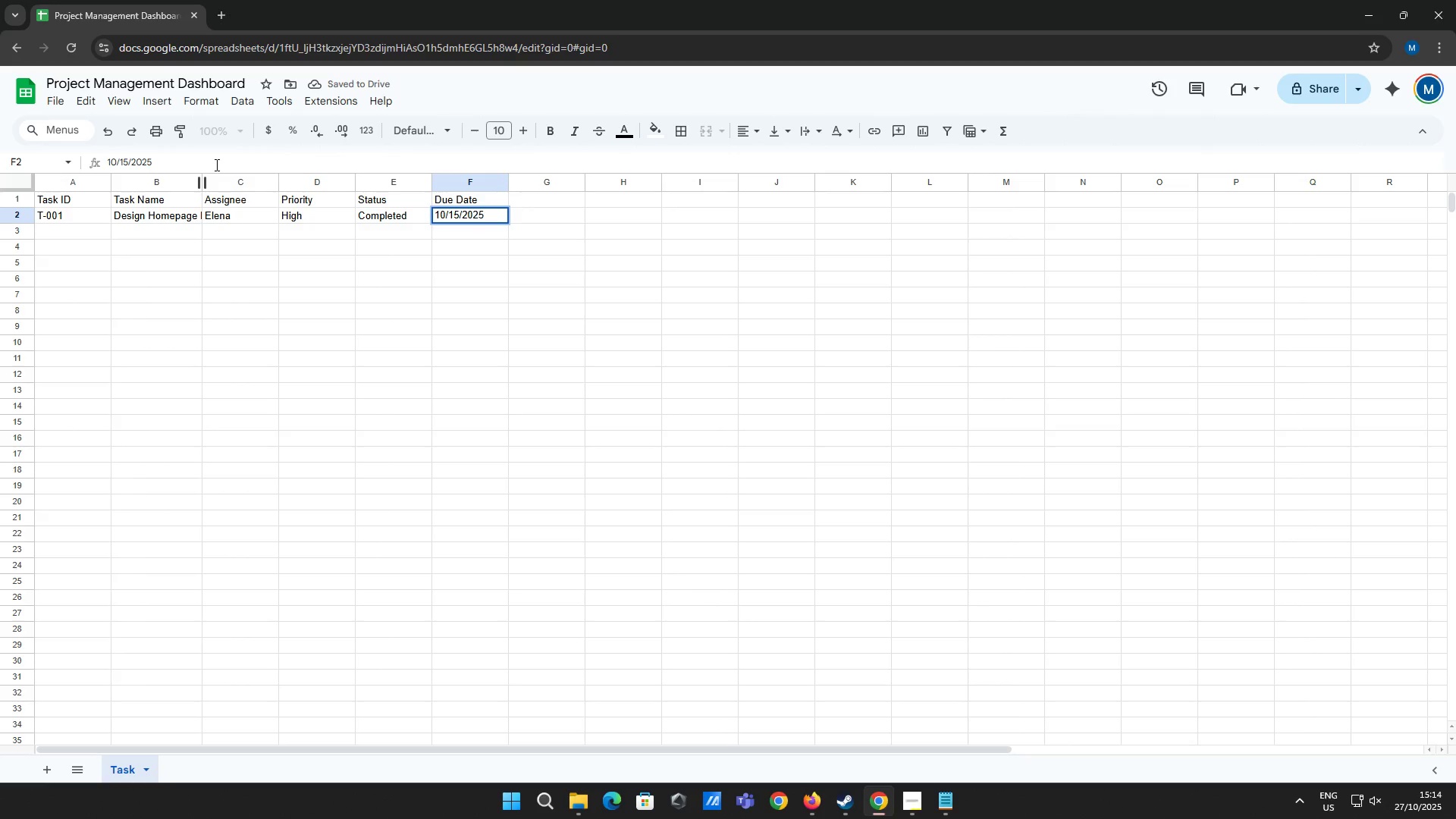 
key(Enter)
 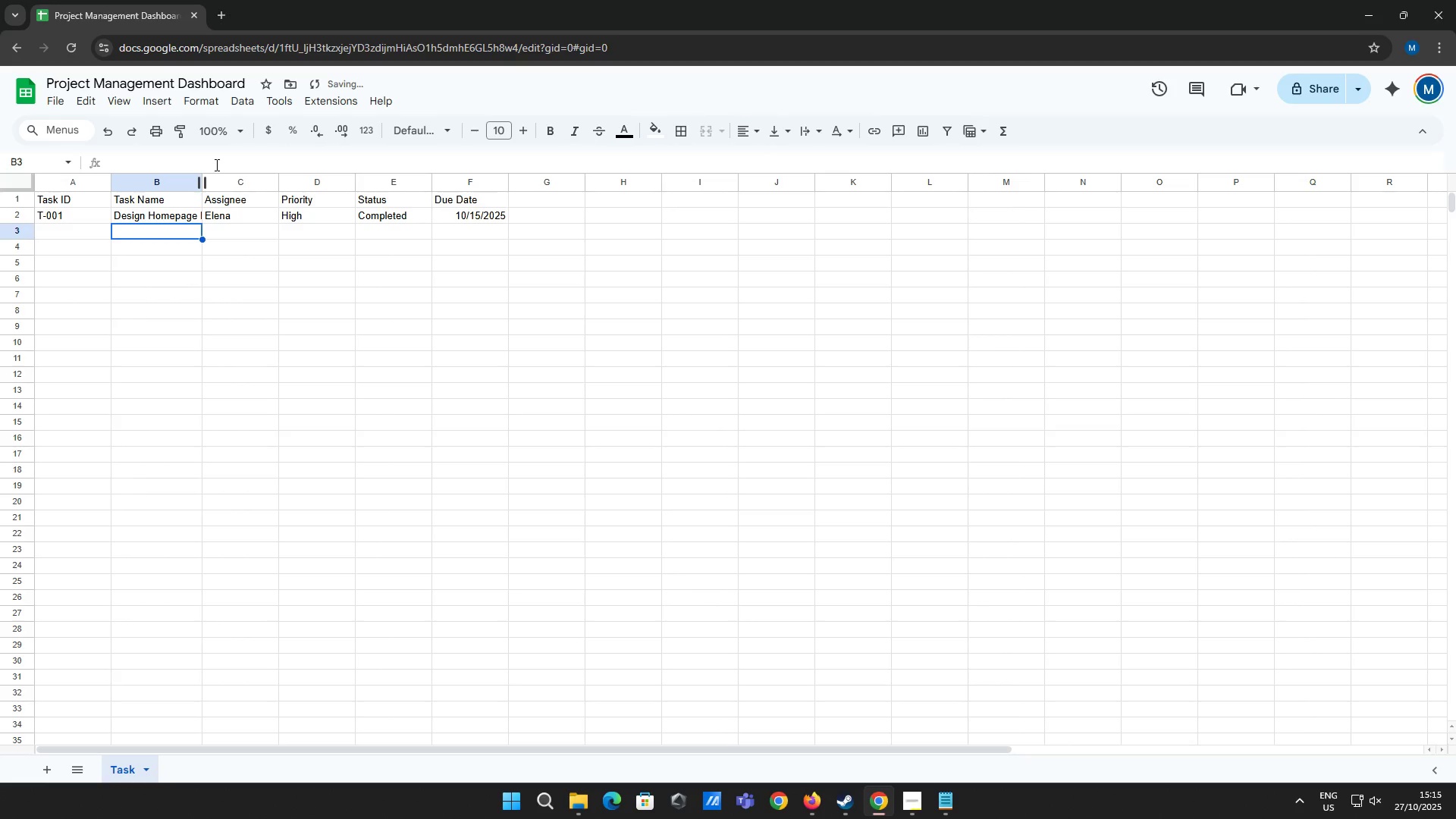 
key(ArrowLeft)
 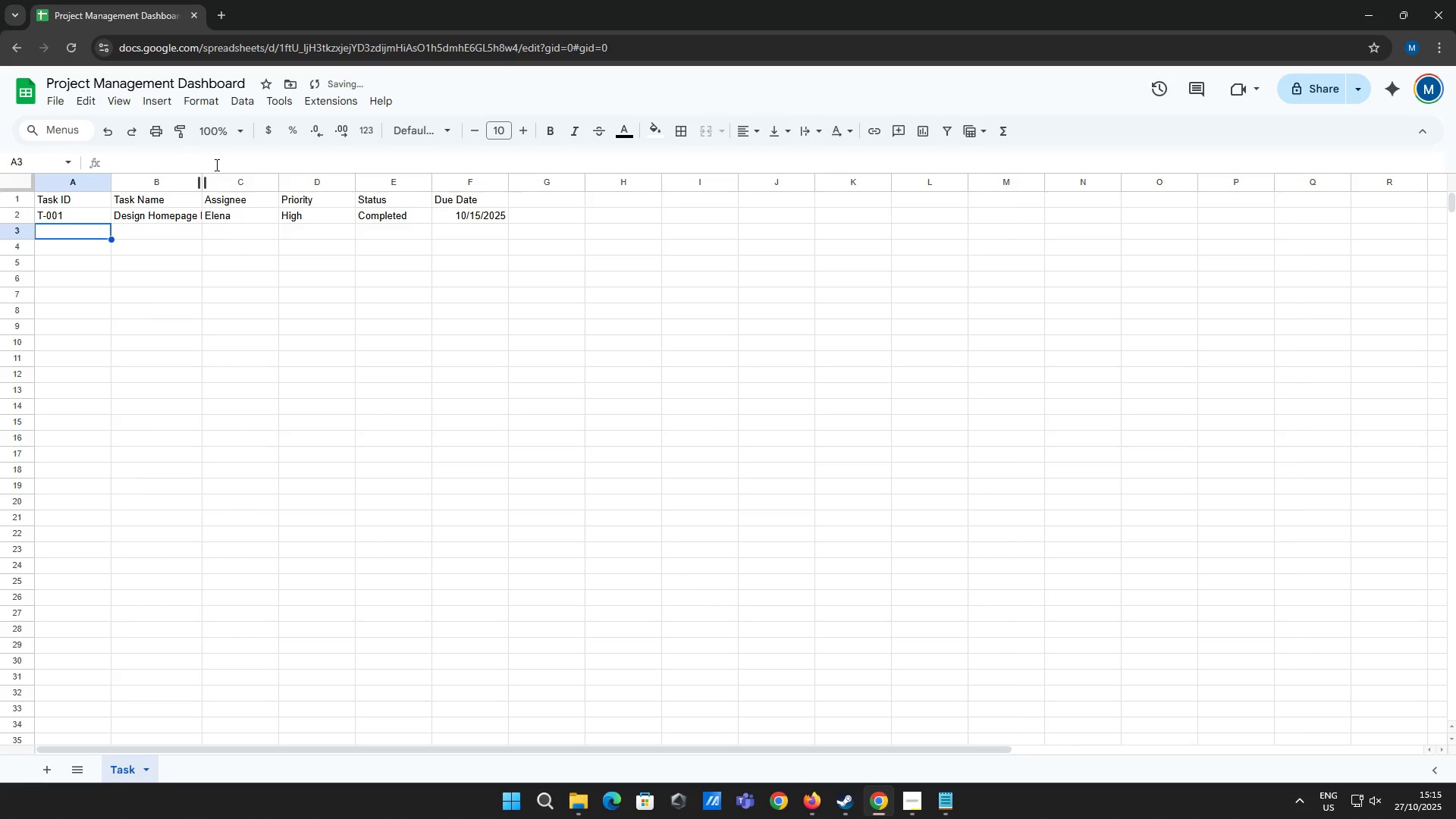 
type(T-002)
key(Tab)
type(Develop User Auth API)
key(Tab)
type(A)
key(Backspace)
key(Backspace)
type(David)
key(Tab)
type(High)
key(Tab)
type(In Progress)
key(Tab)
type(10/20/1)
key(Backspace)
type(2025)
 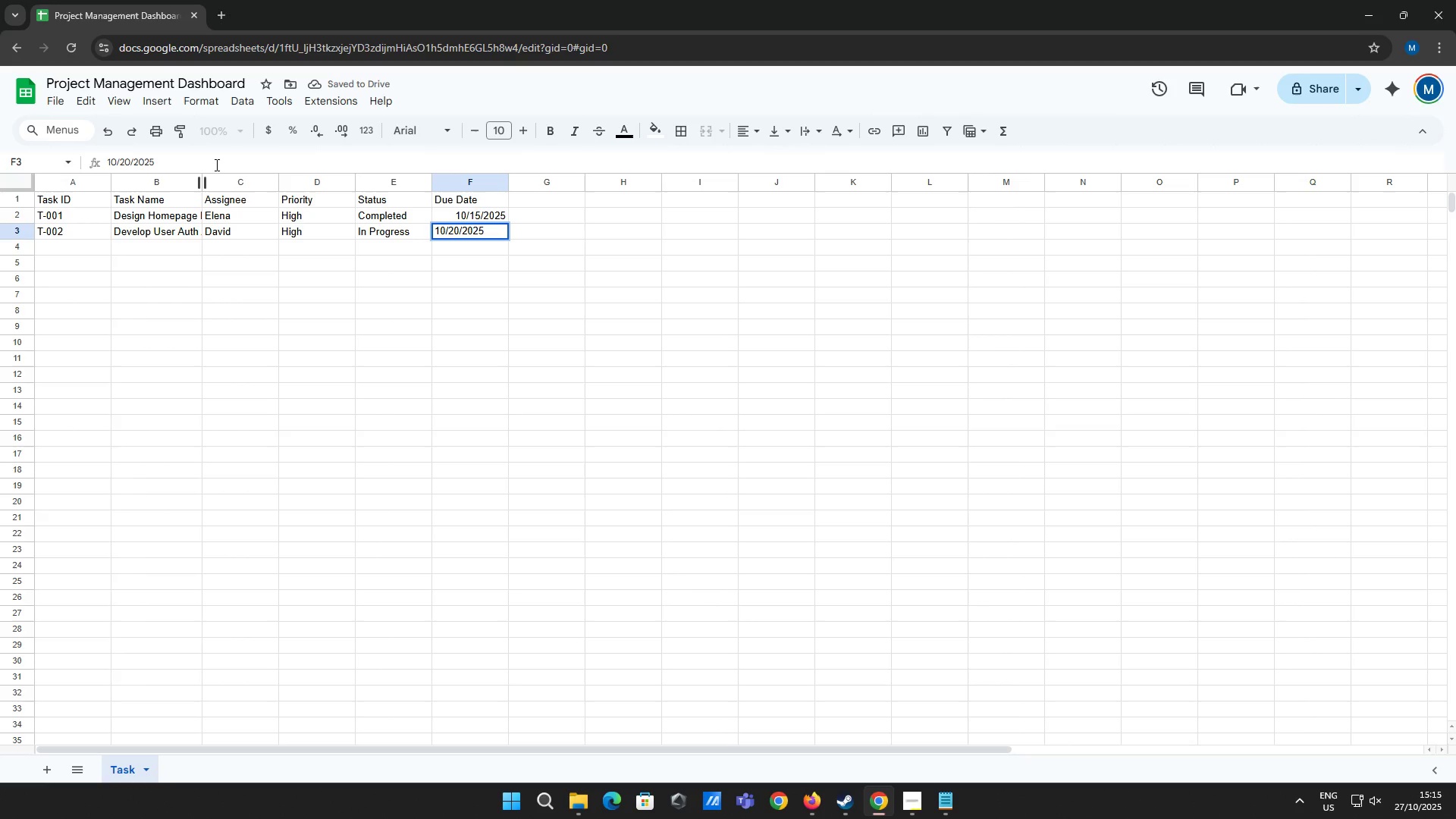 
key(Enter)
 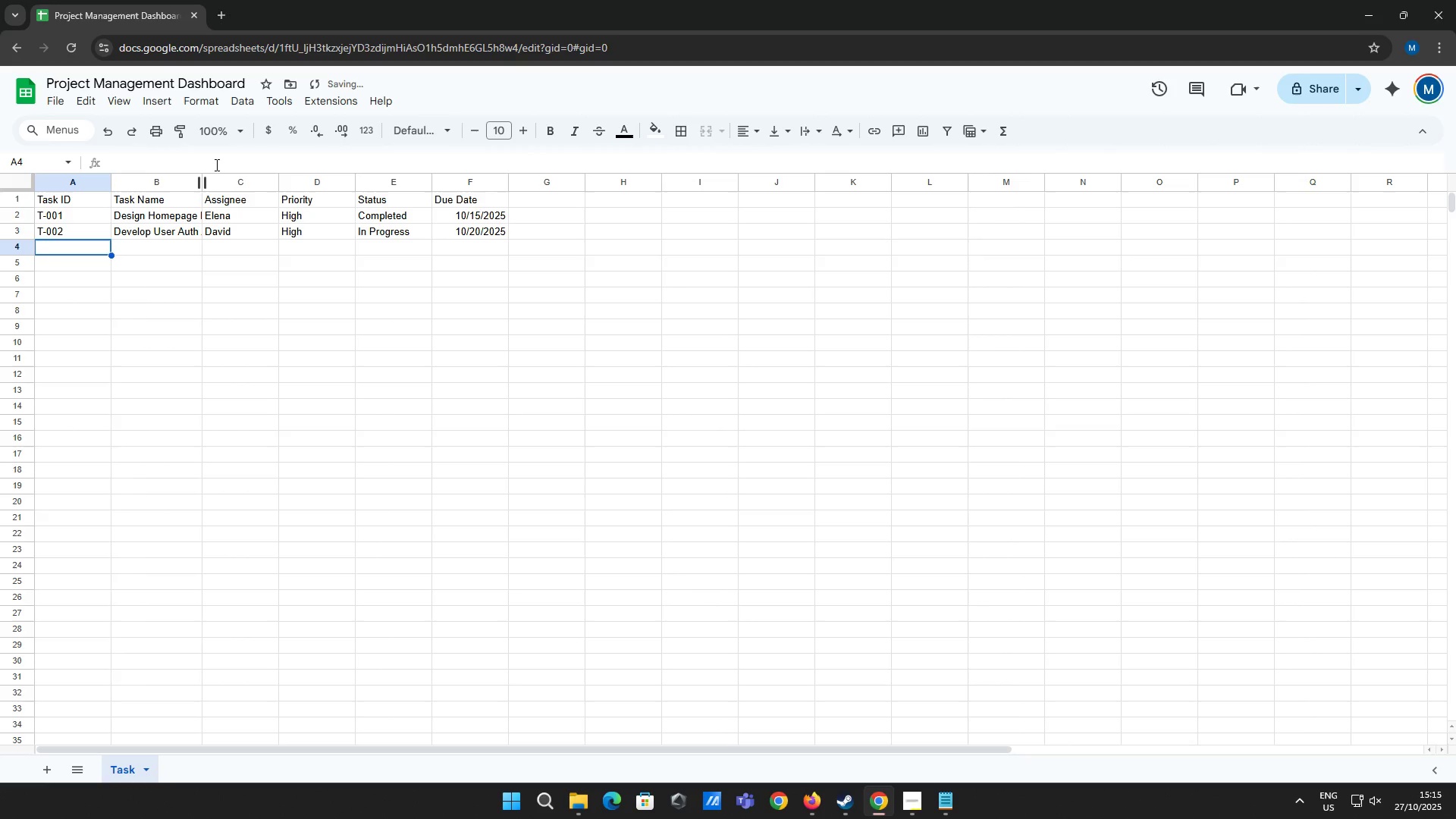 
type(T-003)
key(Tab)
type(Write API)
key(Tab)
 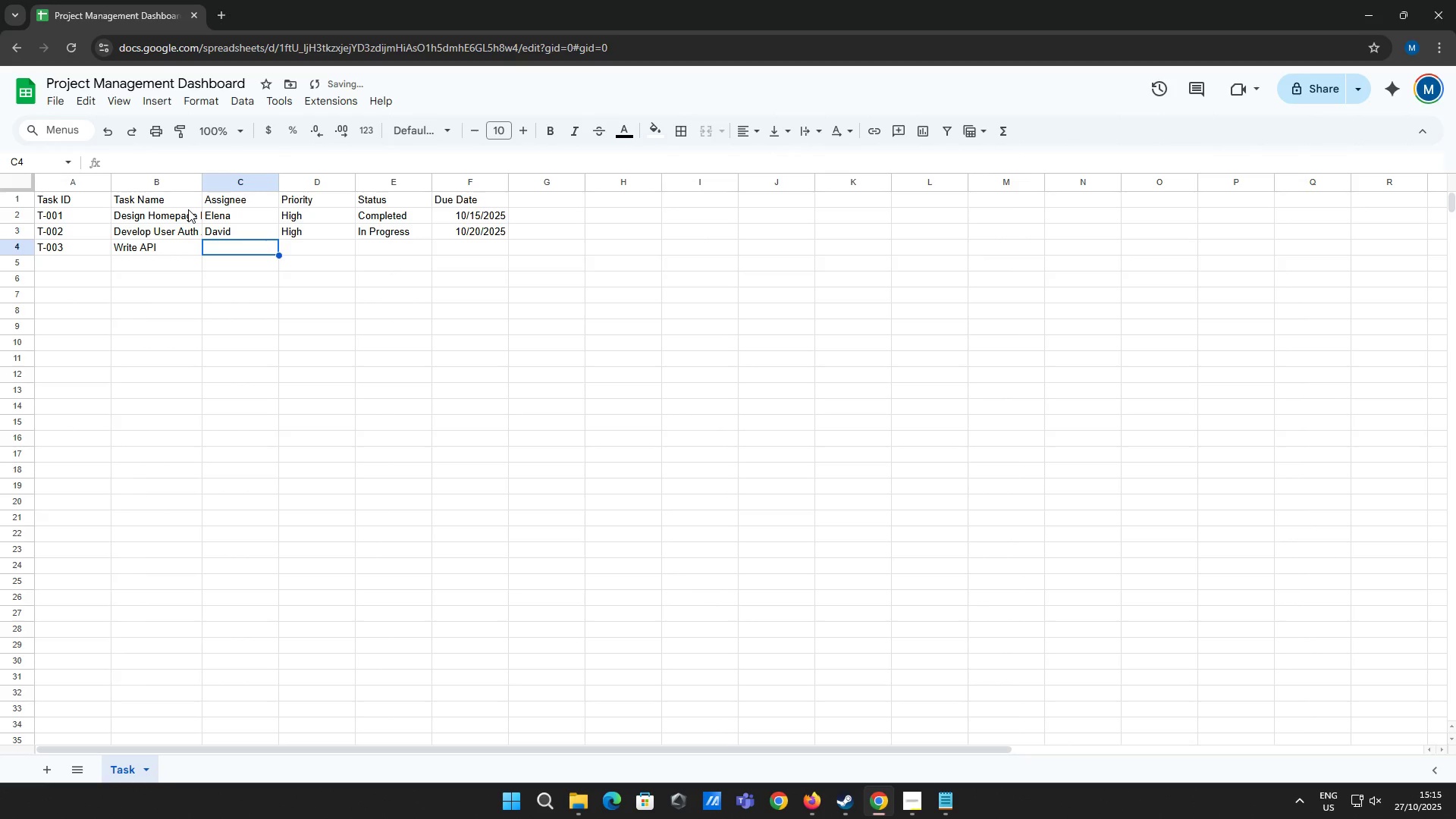 
key(ArrowLeft)
 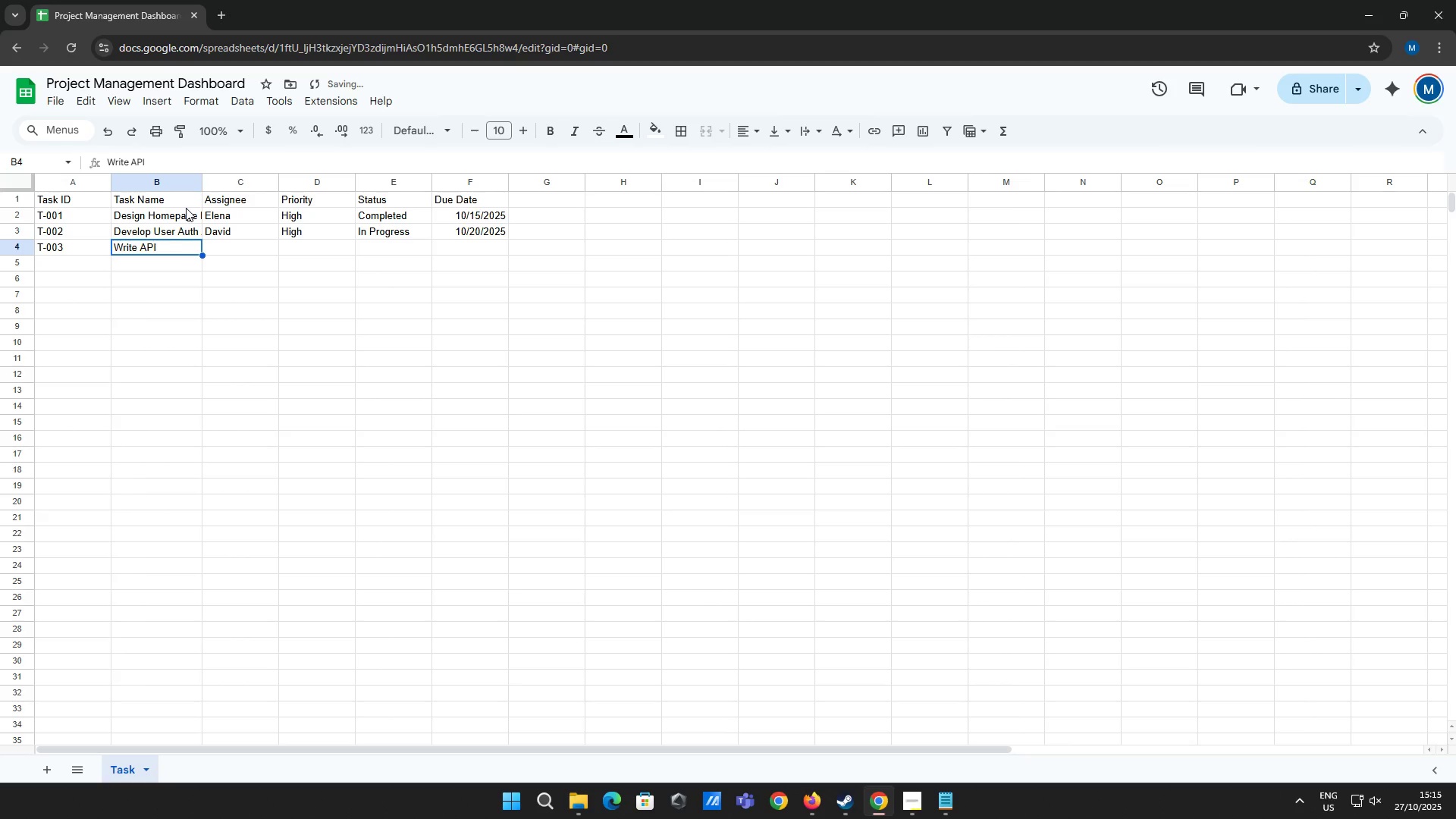 
left_click([197, 159])
 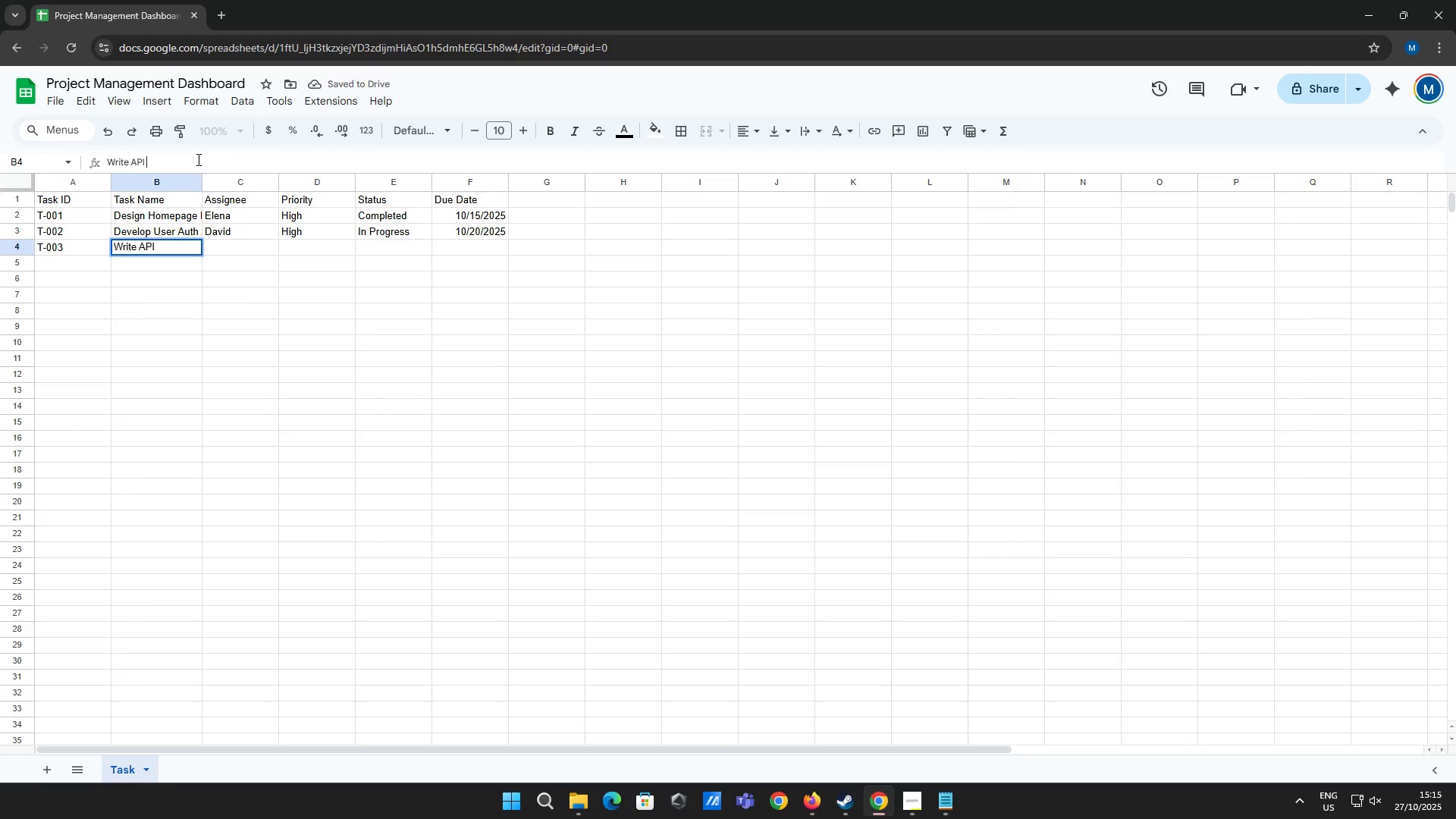 
type( Documentation)
key(Tab)
type(Sarah,)
key(Backspace)
key(Tab)
type(Medium)
key(Tab)
type(Not Started)
key(Tab)
 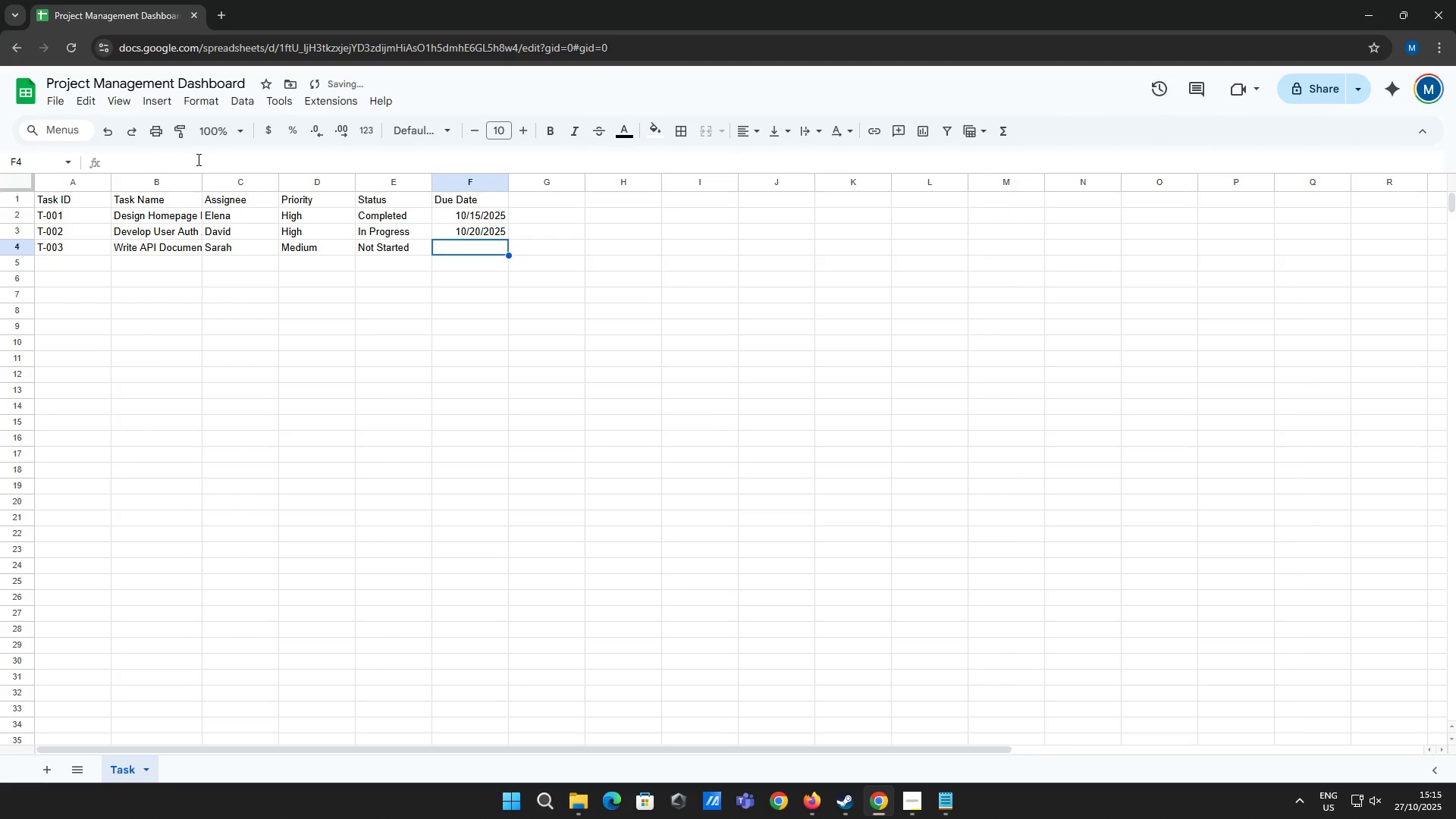 
type(10/22/2025)
 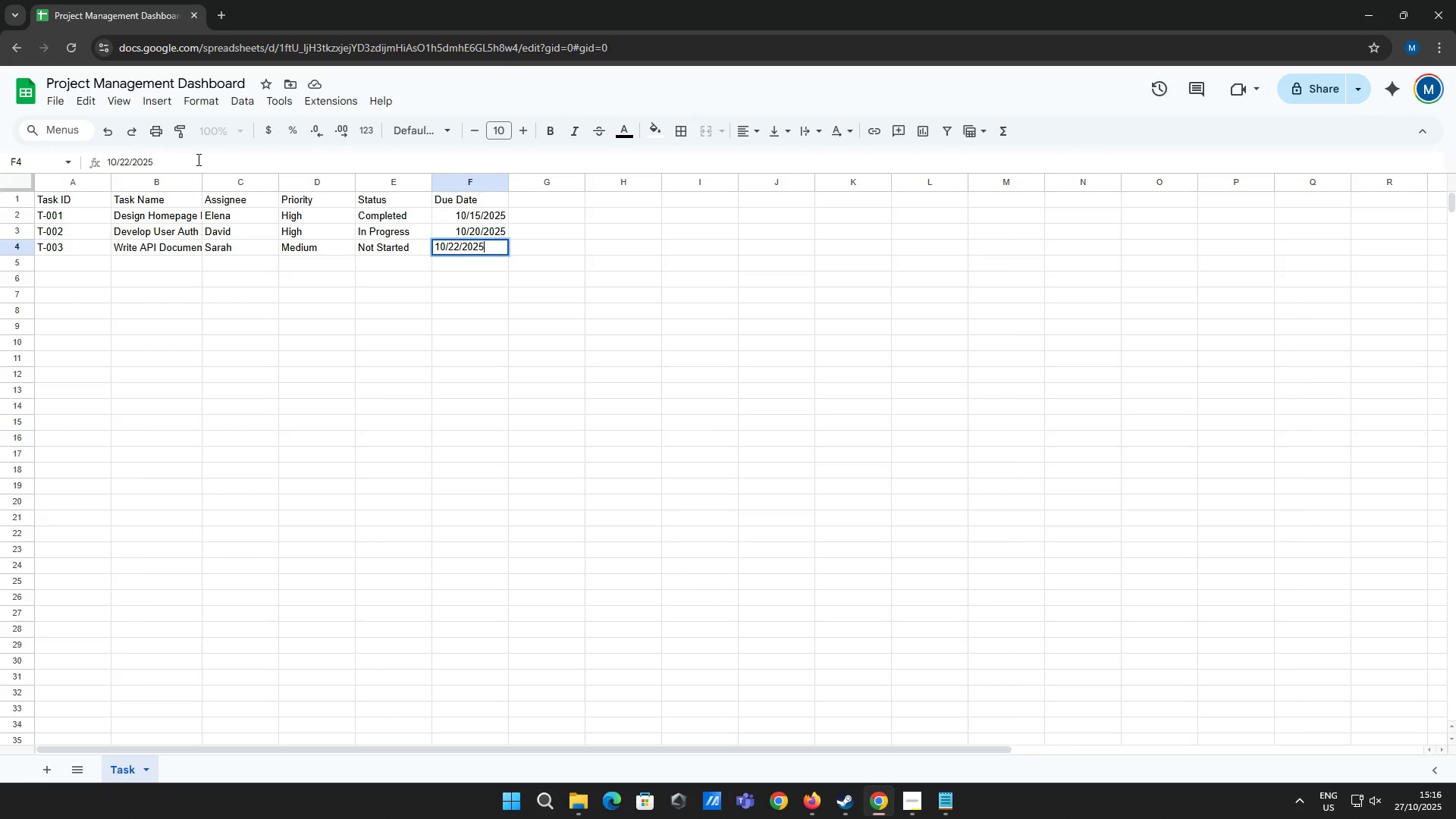 
key(Enter)
 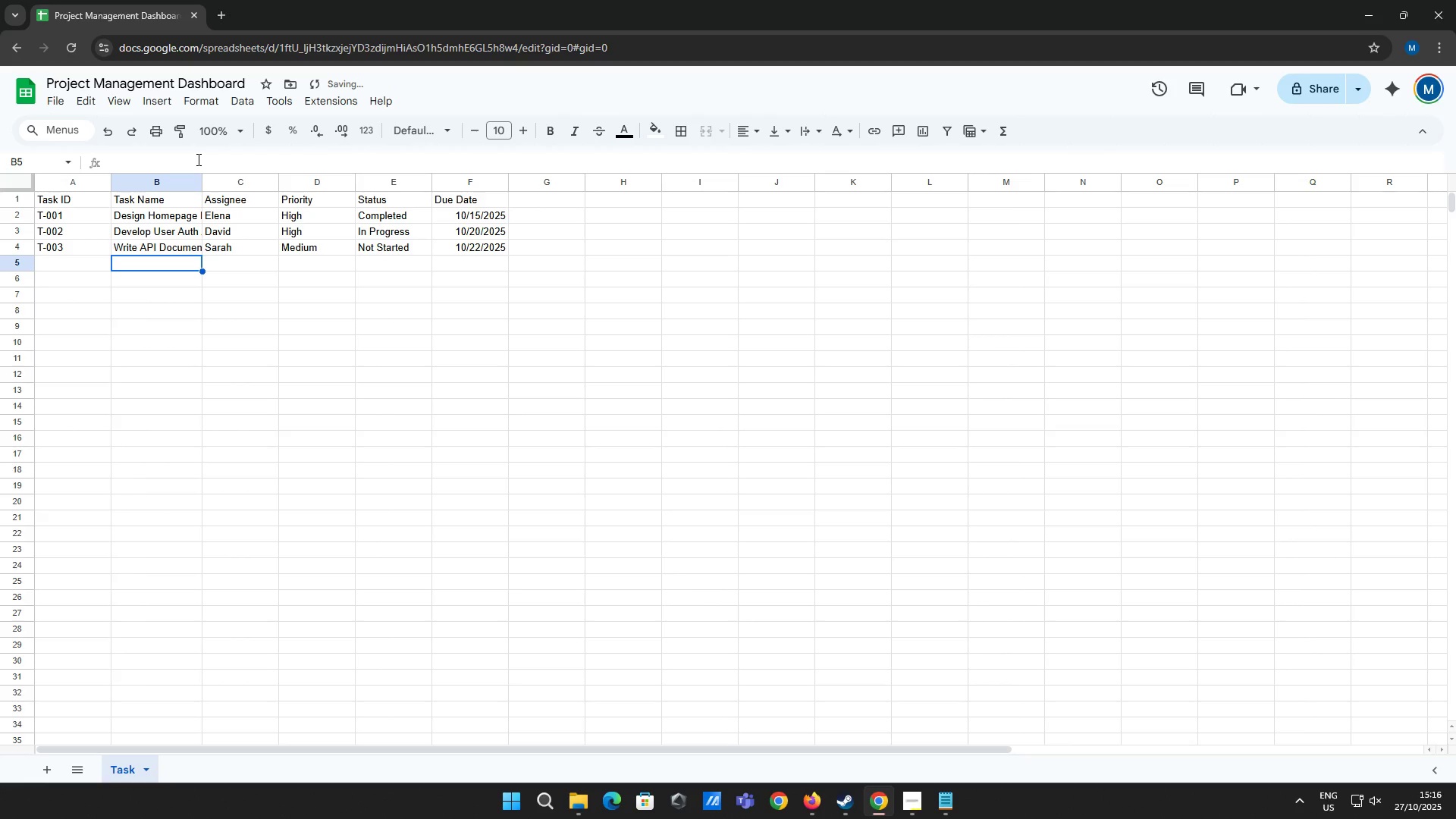 
key(ArrowLeft)
 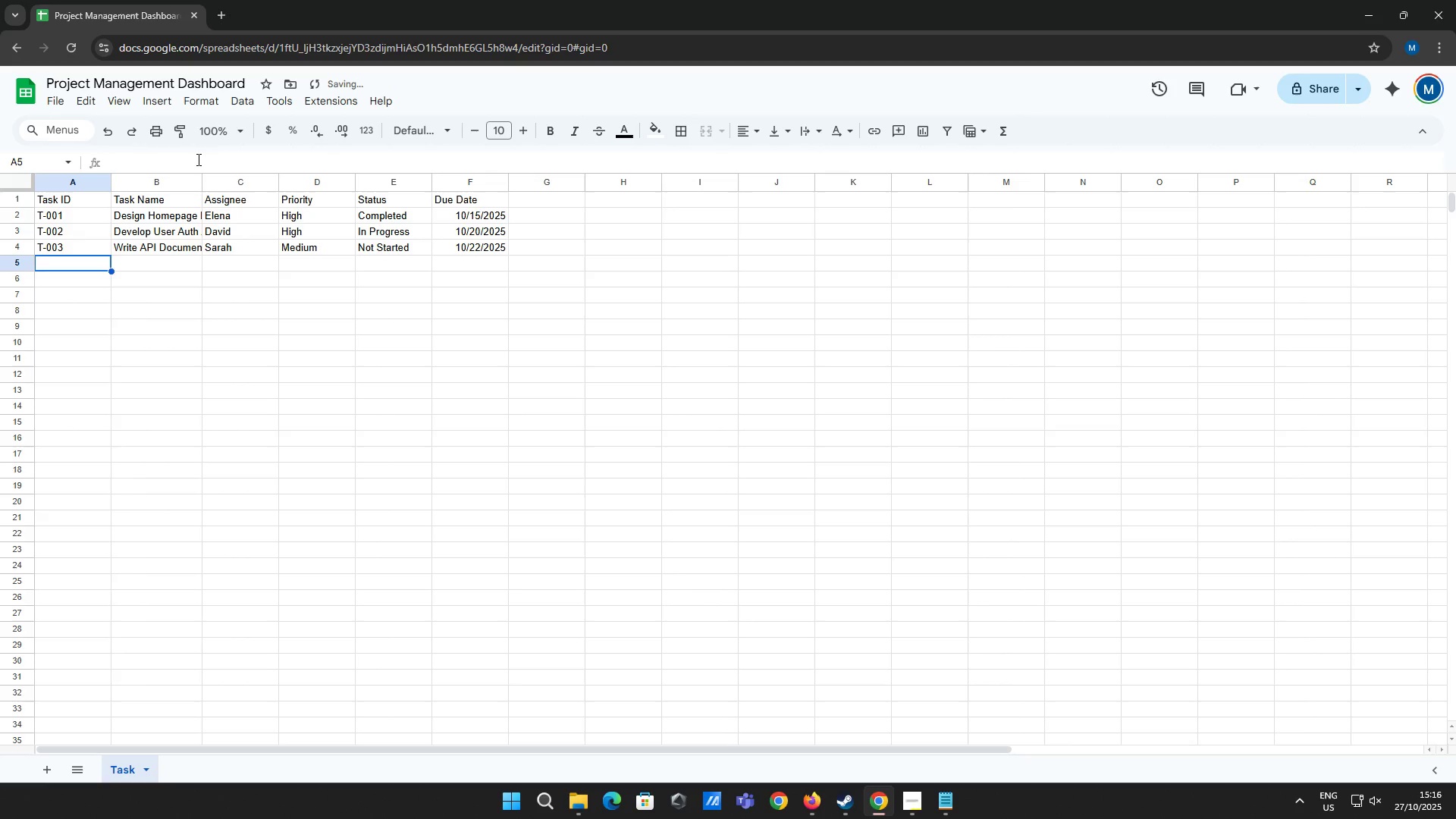 
type(T-004)
key(Tab)
 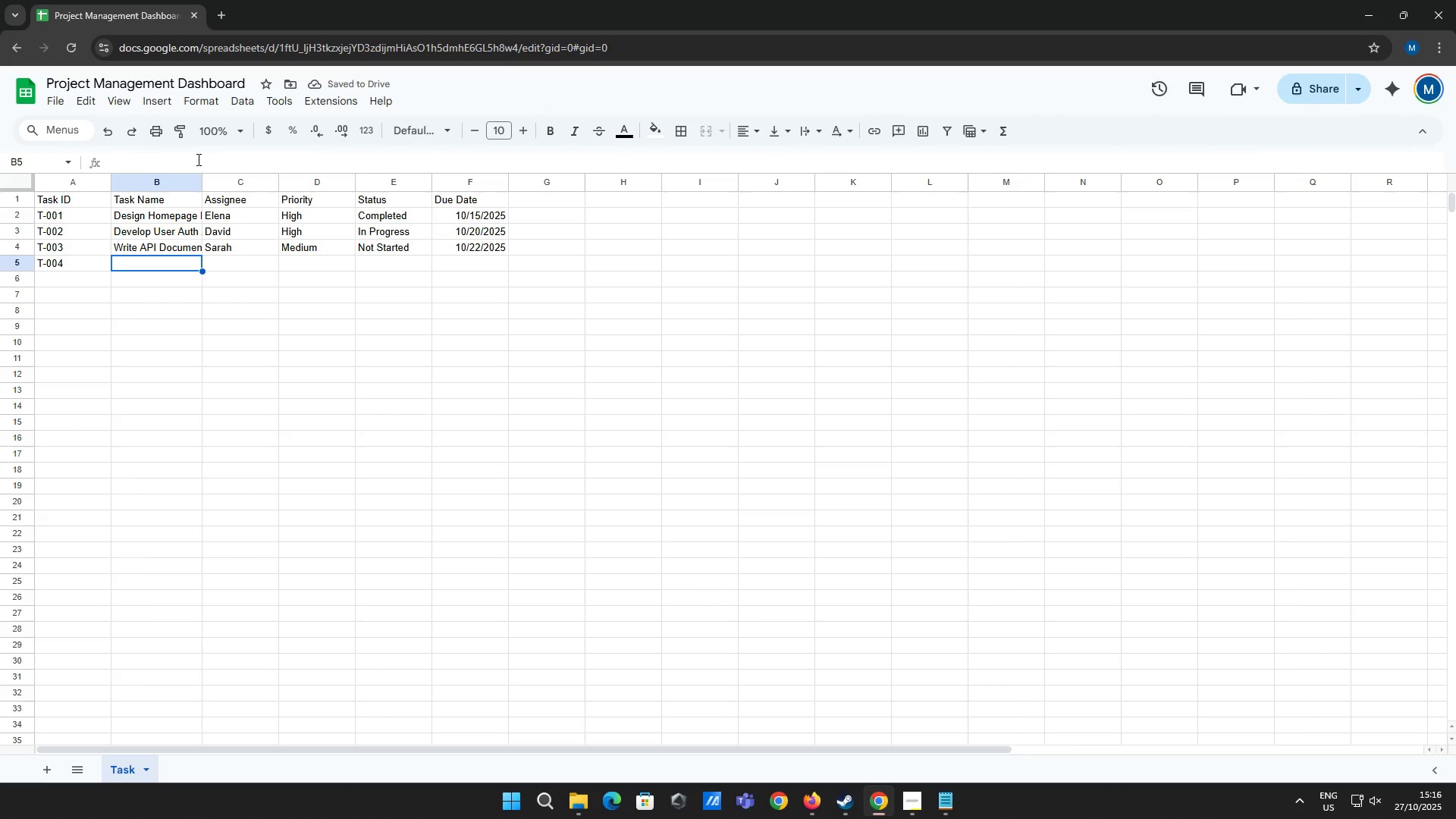 
wait(8.11)
 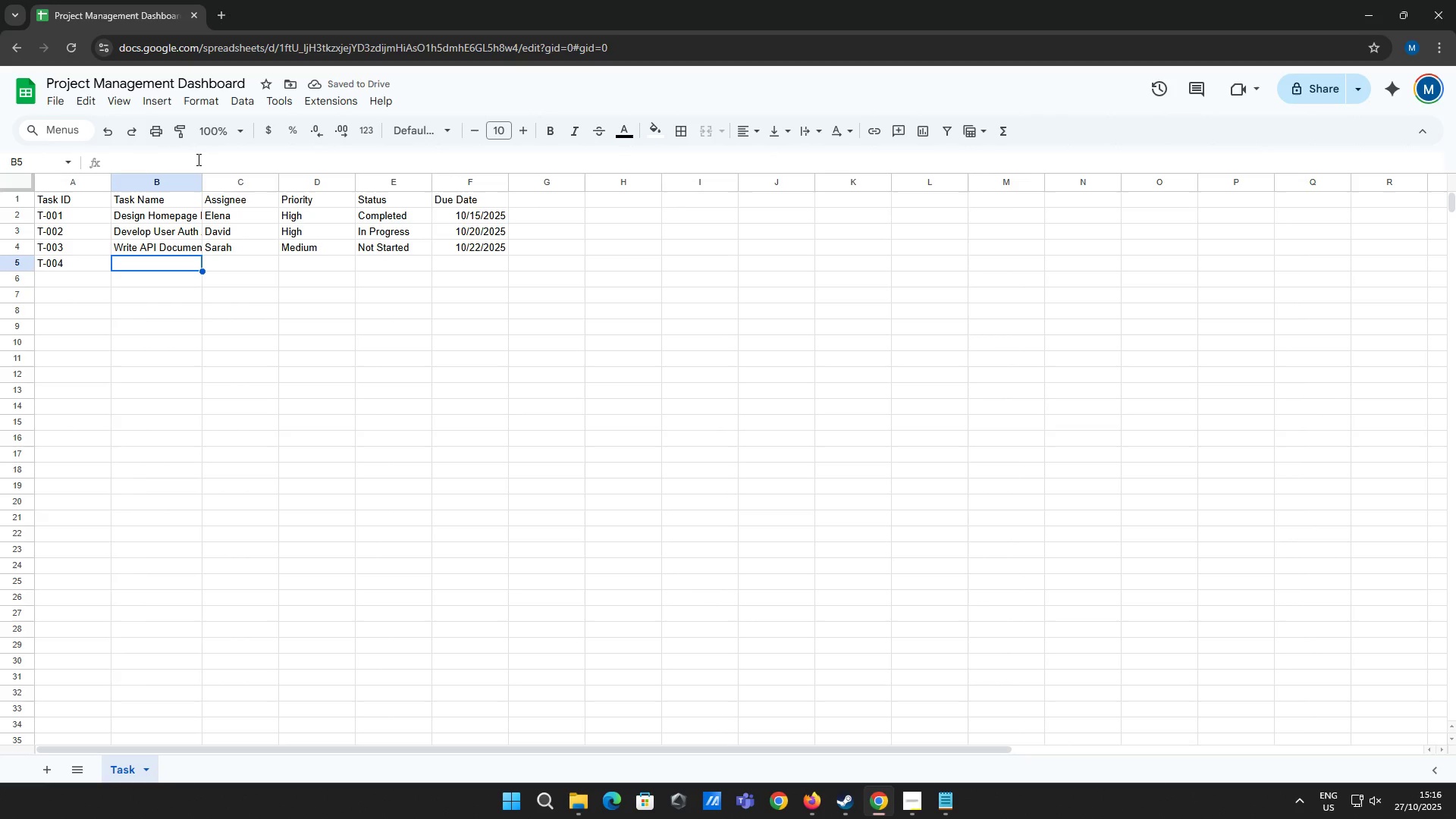 
key(Tab)
 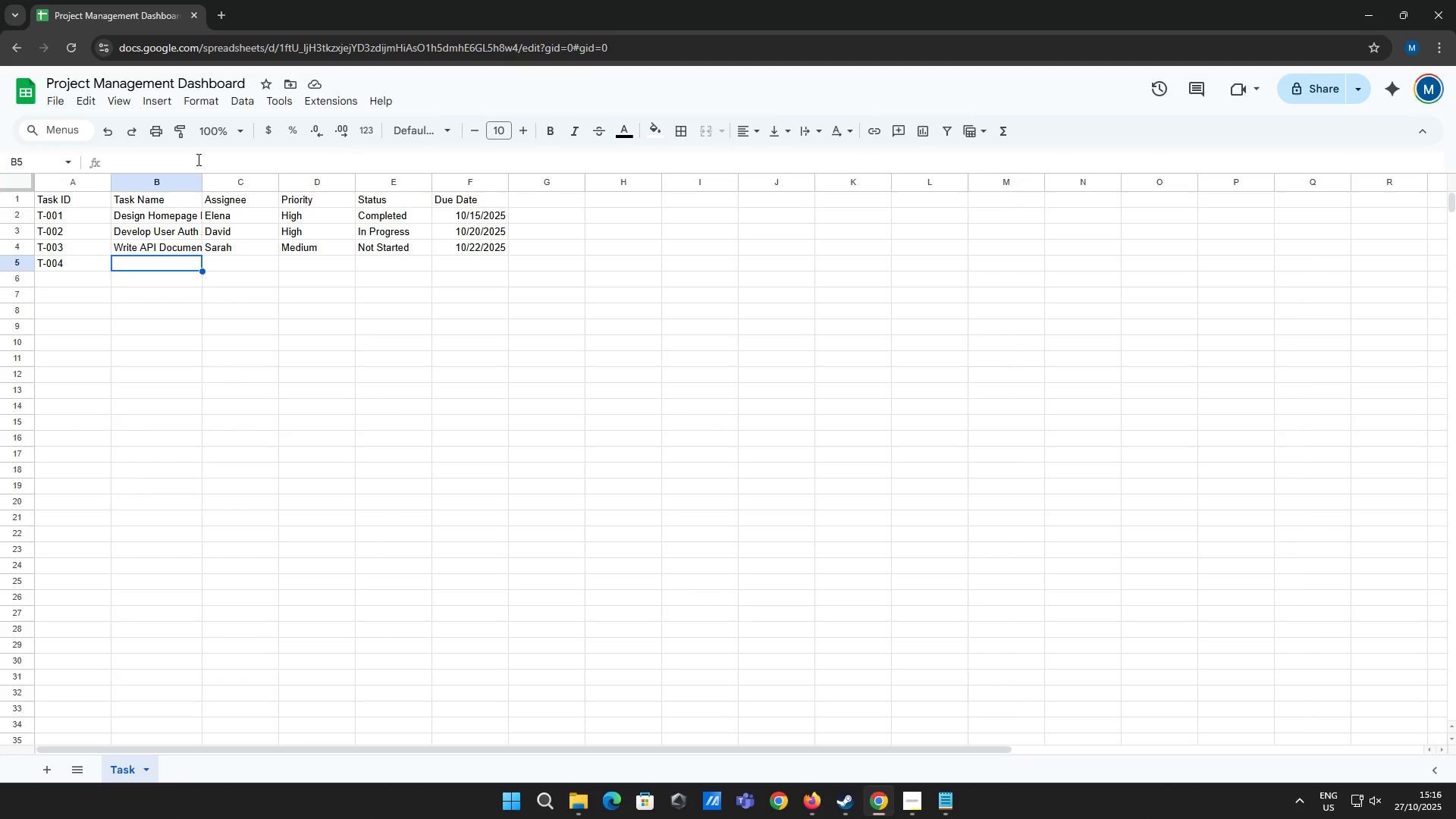 
key(ArrowLeft)
 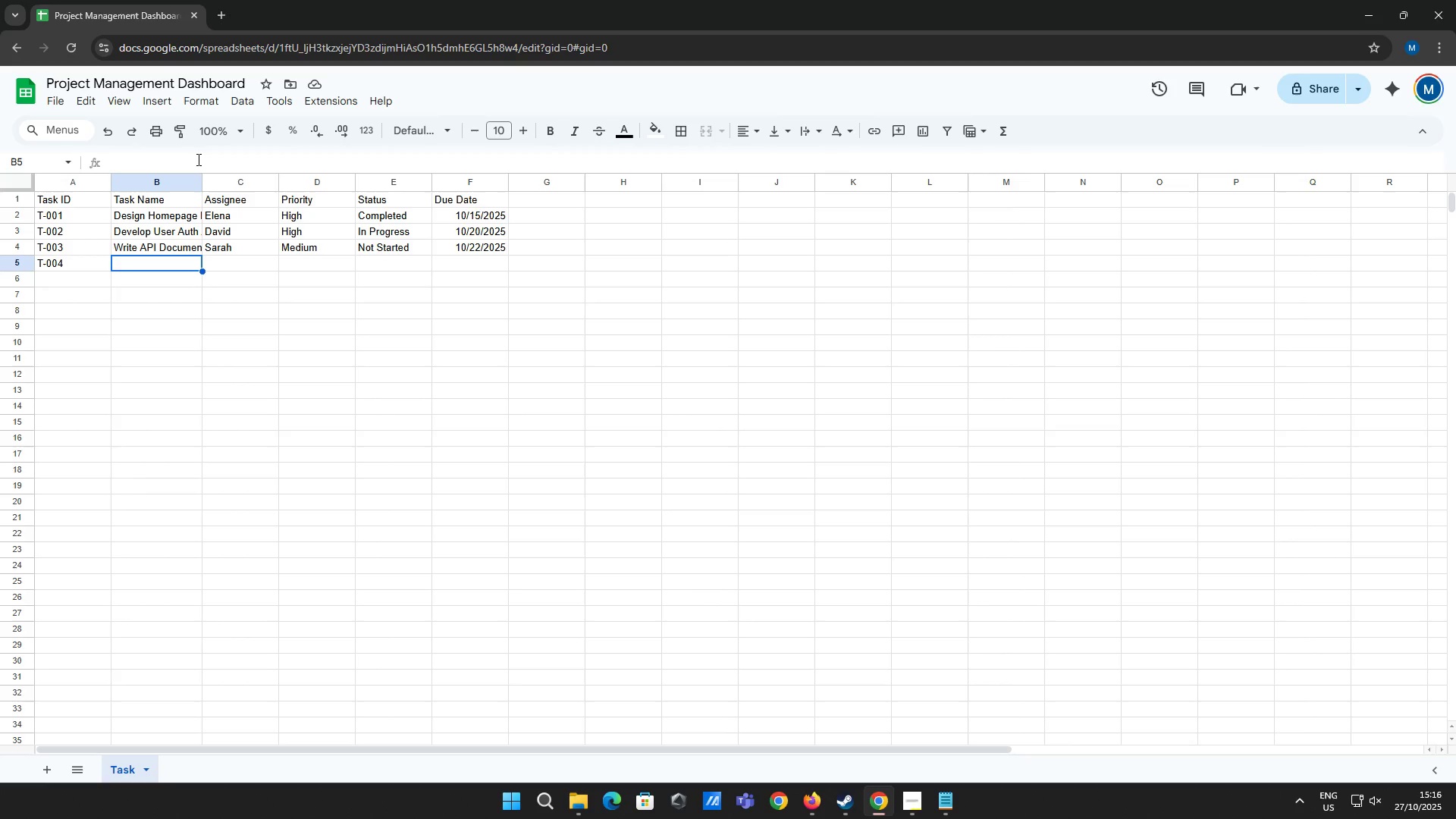 
type(Initial Client Kick-off)
key(Tab)
type(Mark)
key(Tab)
type(Low)
key(Tab)
type(Completed)
key(Tab)
 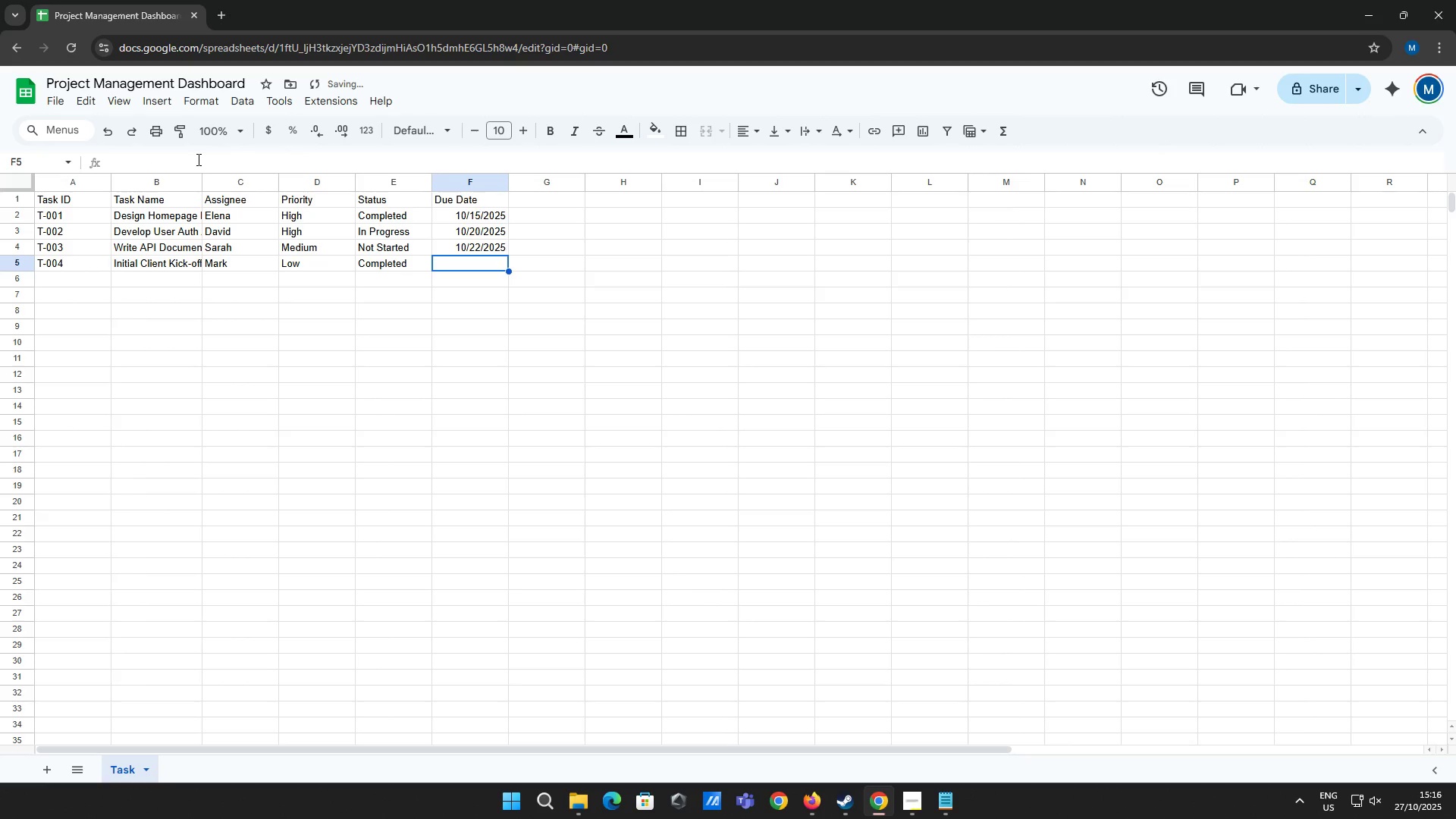 
wait(5.58)
 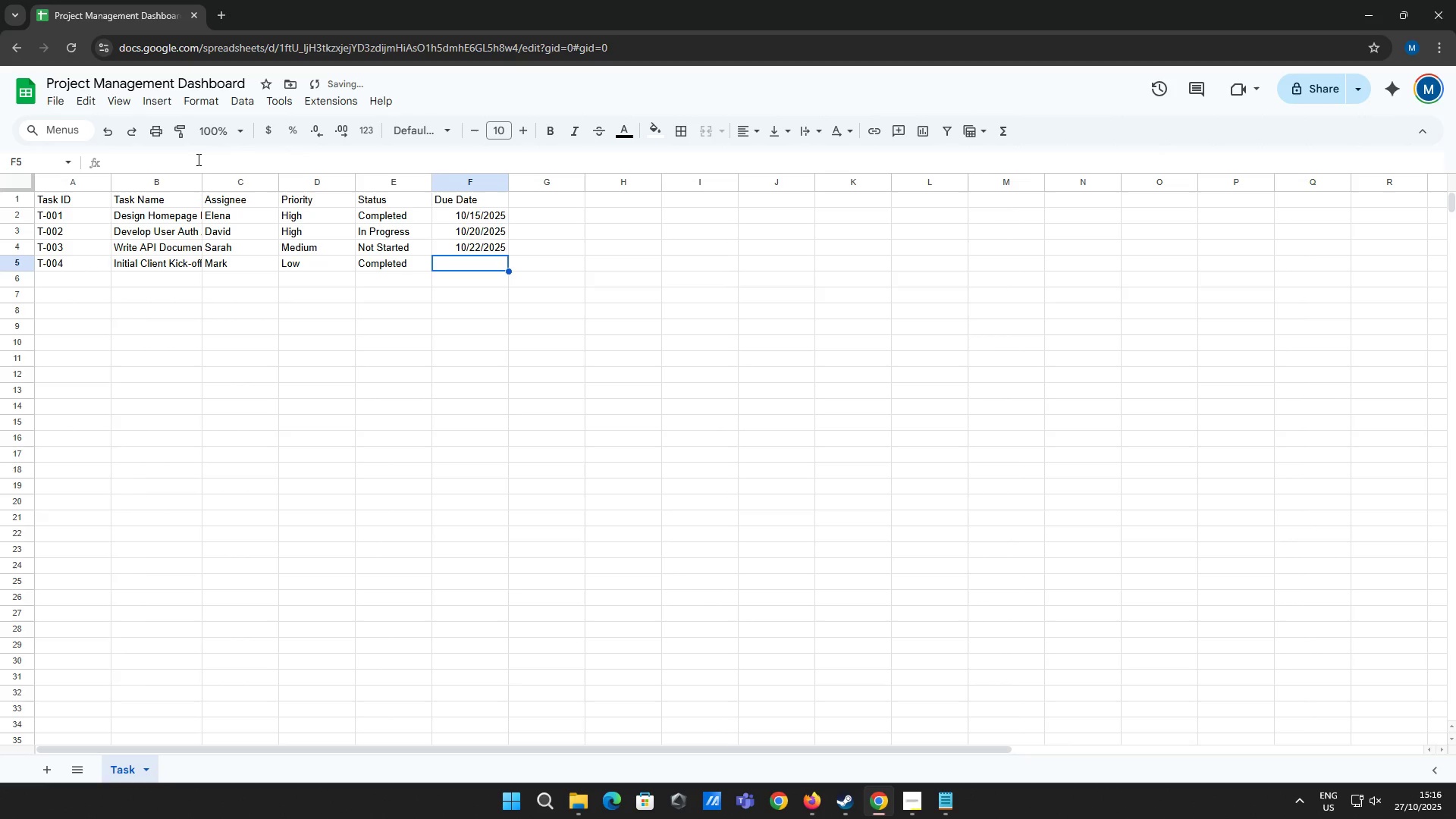 
type(10/1/2025)
 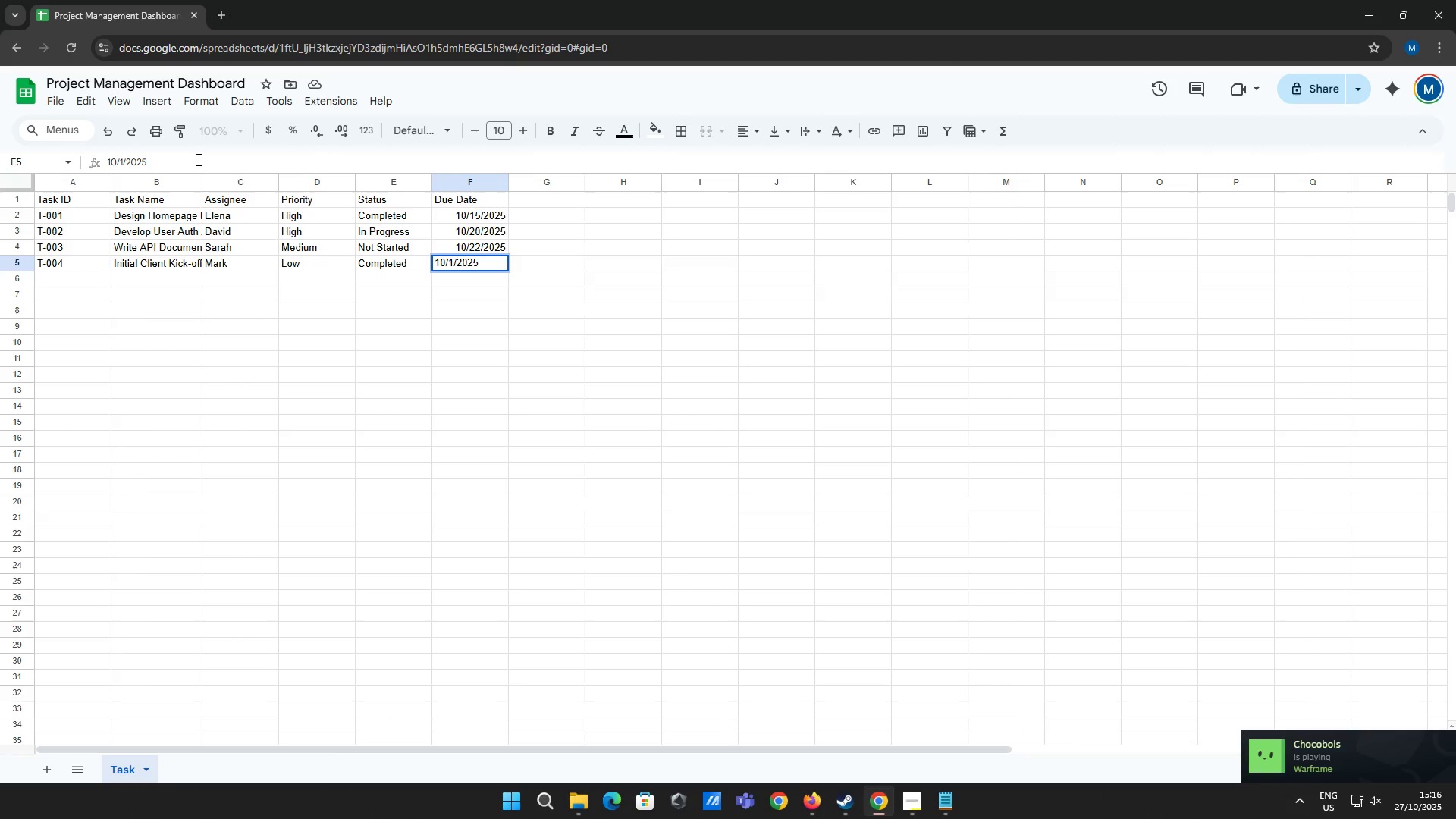 
key(Enter)
 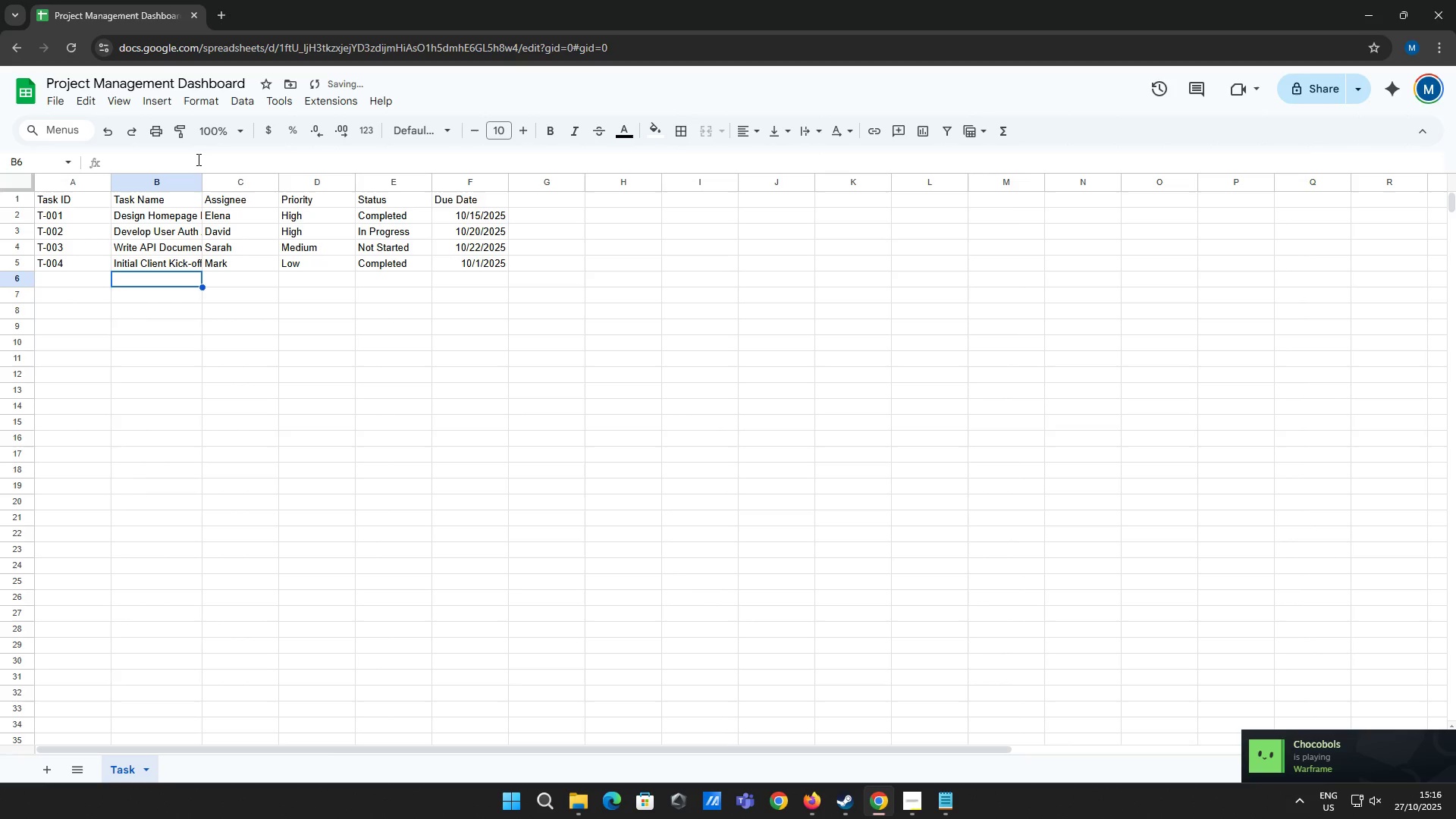 
key(ArrowLeft)
 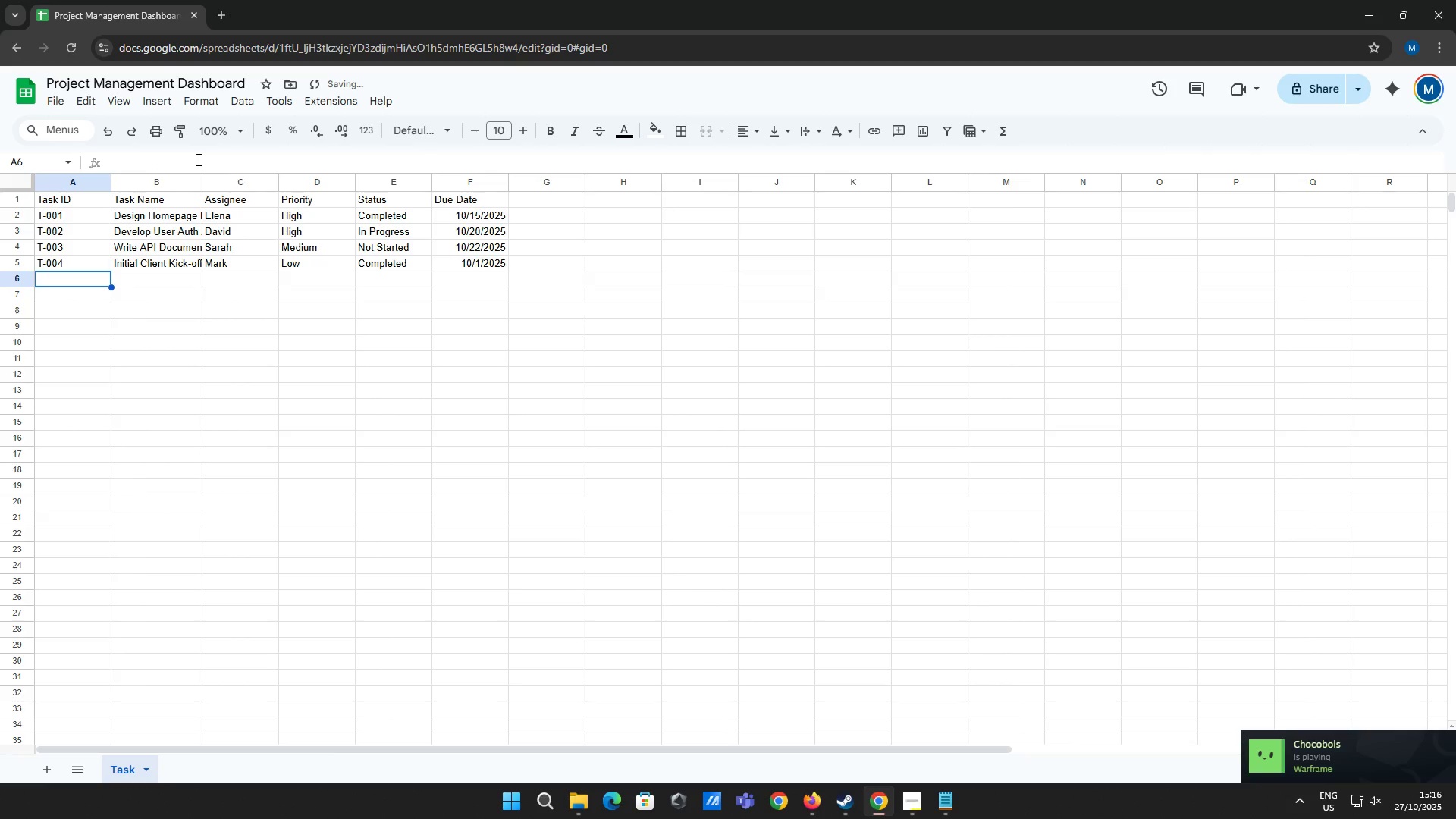 
type(T-005)
 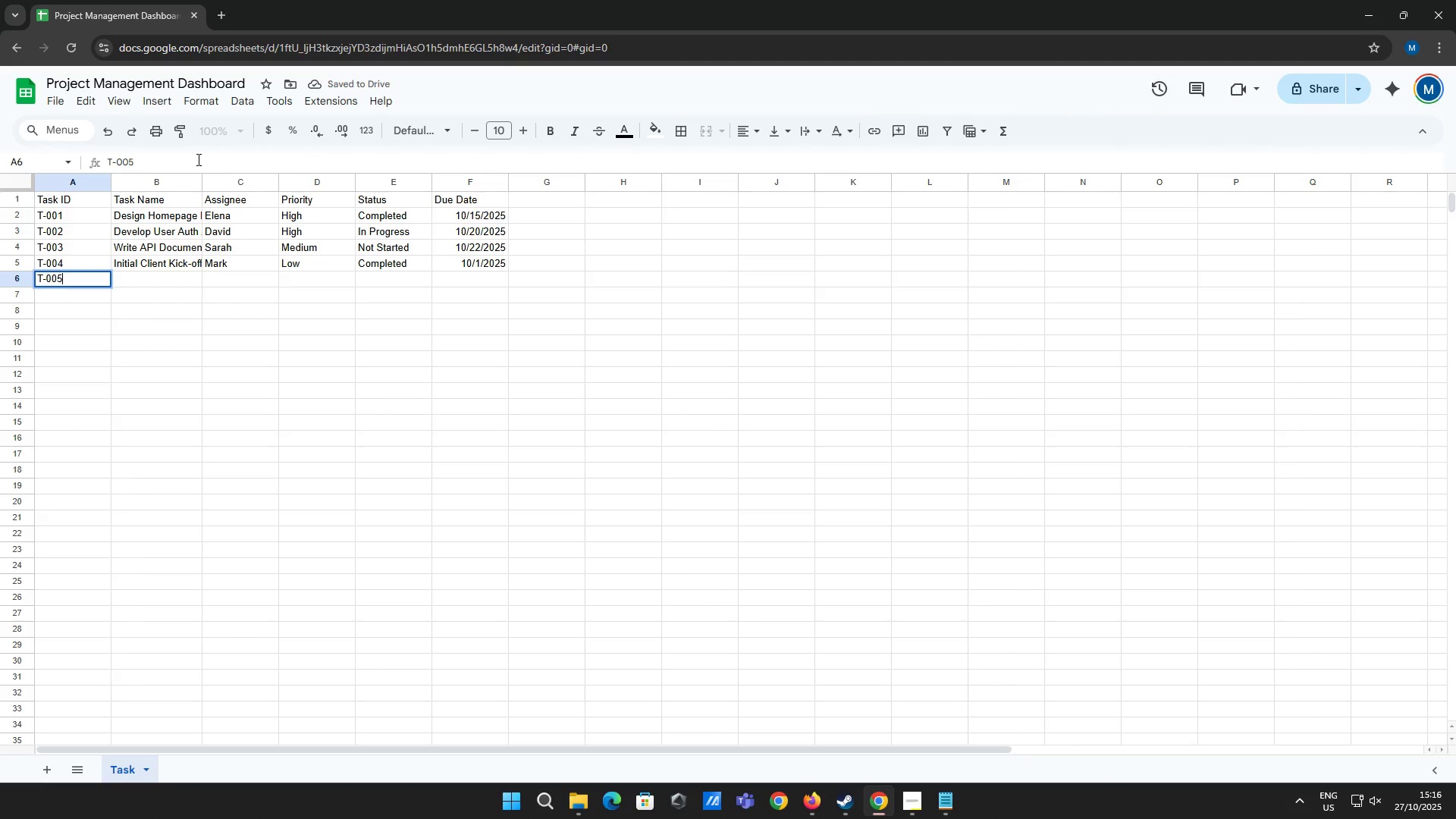 
key(Tab)
type(Setup CI/D)
key(Backspace)
type(CD)
key(Tab)
 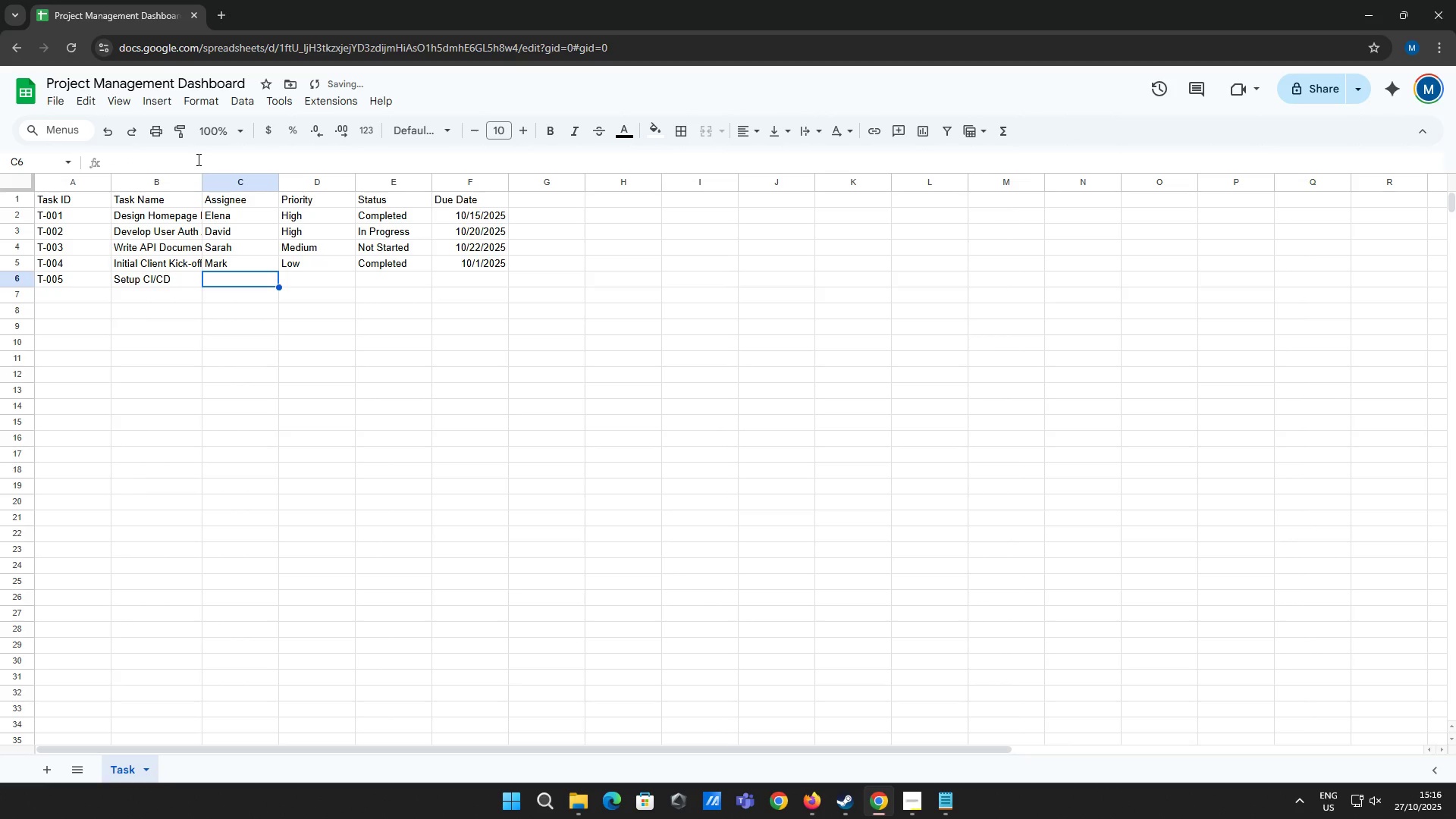 
left_click_drag(start_coordinate=[202, 180], to_coordinate=[218, 184])
 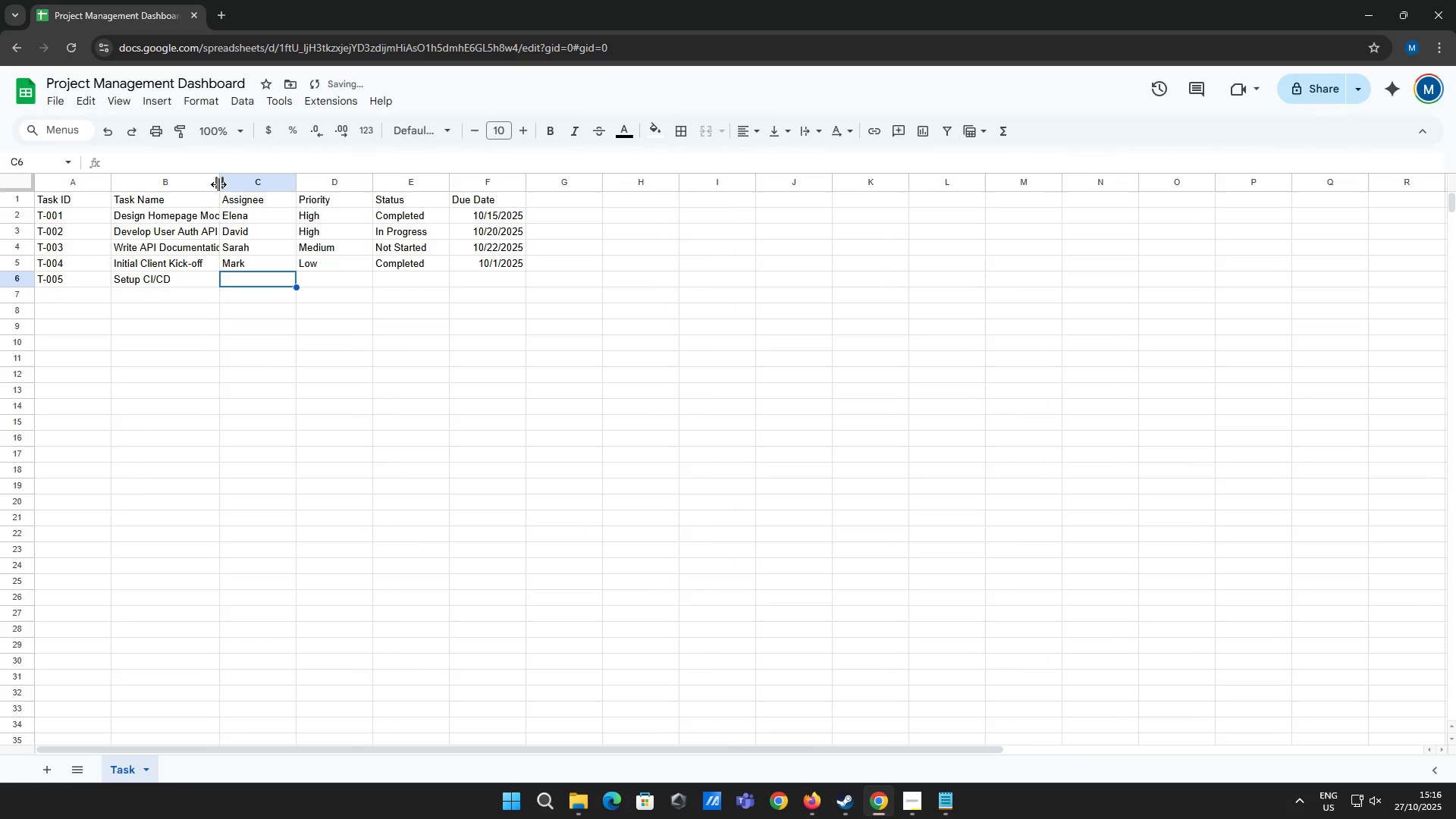 
left_click_drag(start_coordinate=[218, 184], to_coordinate=[231, 187])
 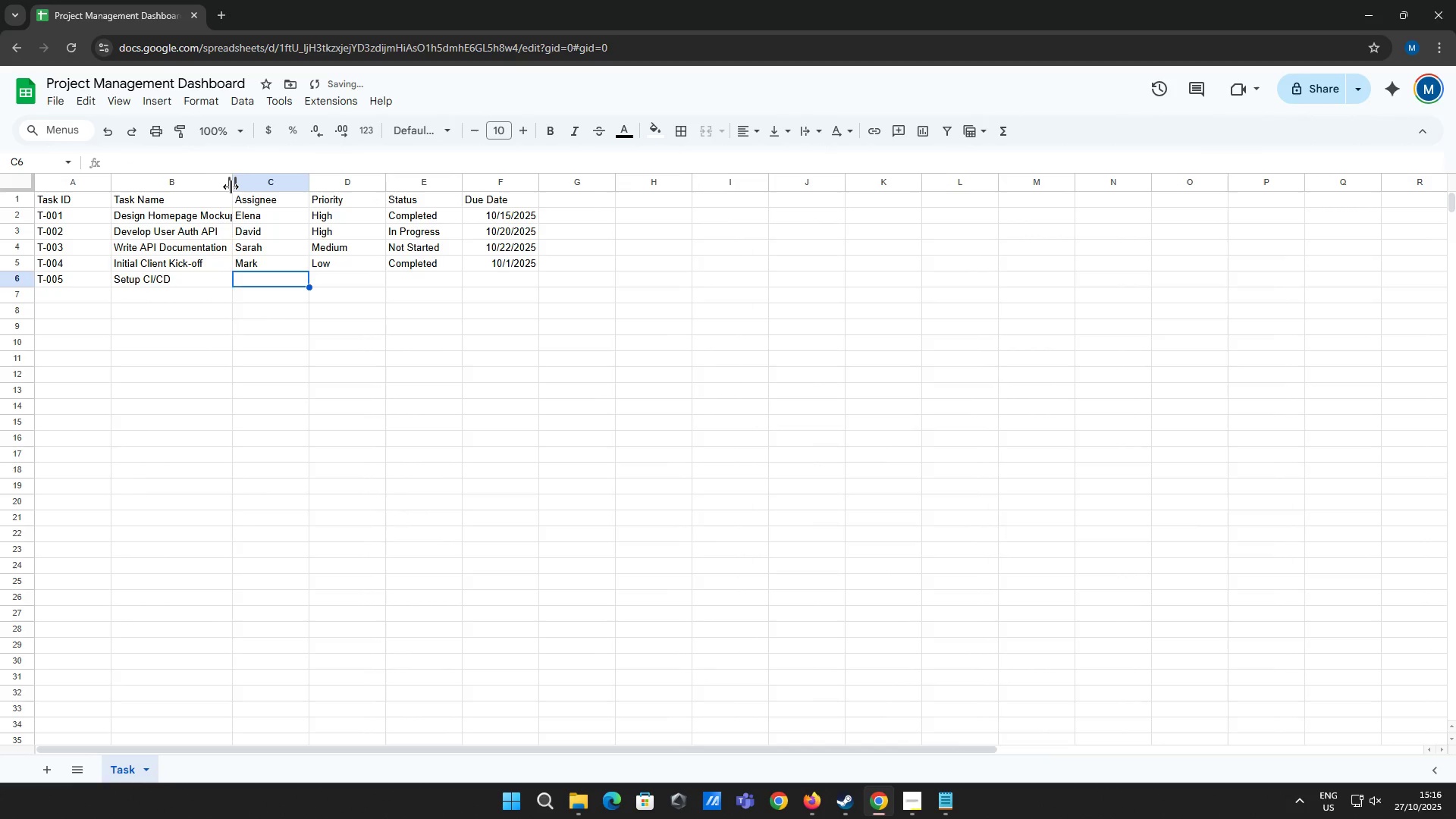 
left_click_drag(start_coordinate=[231, 187], to_coordinate=[246, 189])
 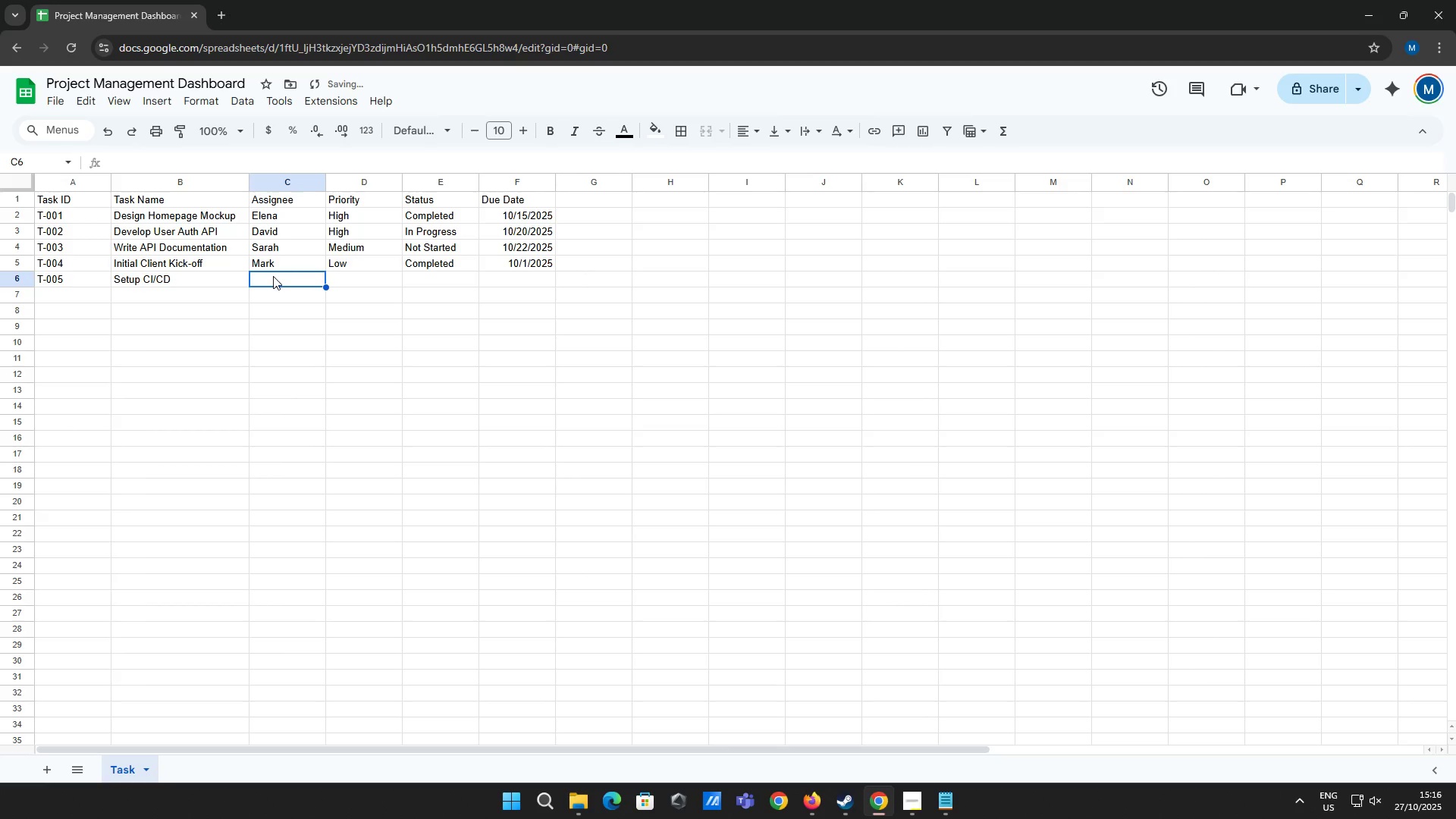 
left_click([273, 276])
 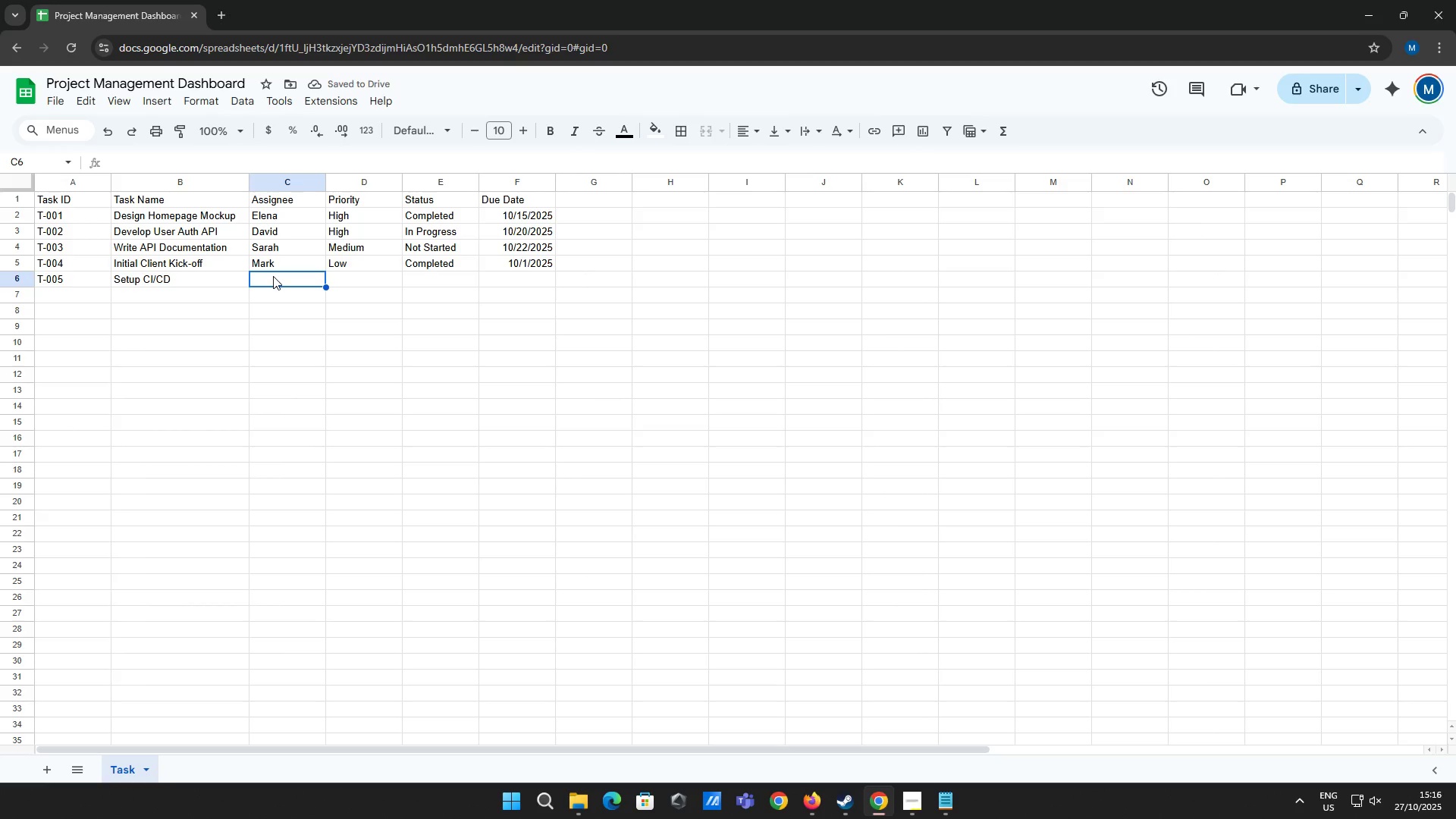 
type(David)
key(Tab)
type(High)
key(Tab)
type(In )
key(Tab)
 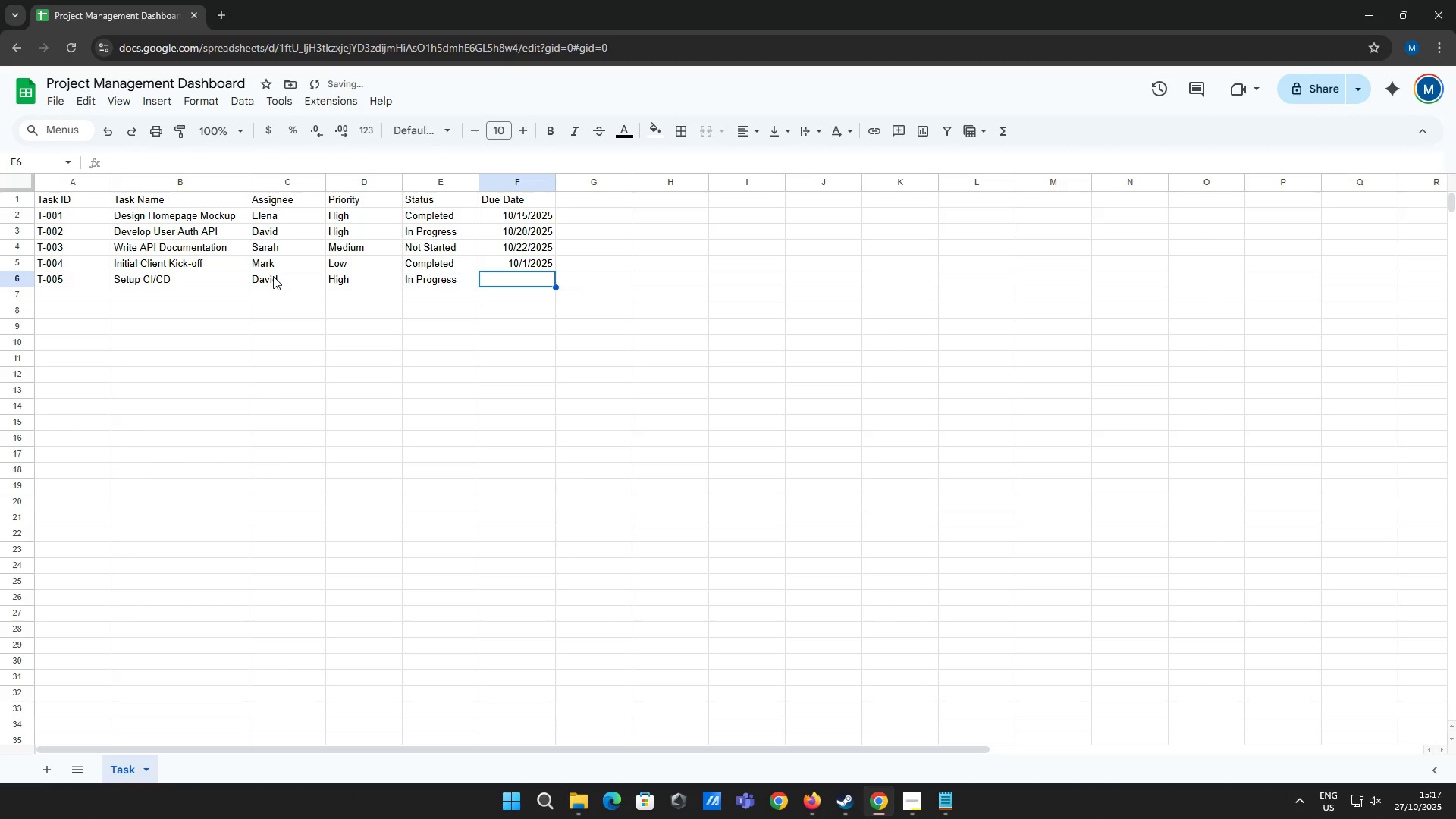 
type(10/18/2025)
 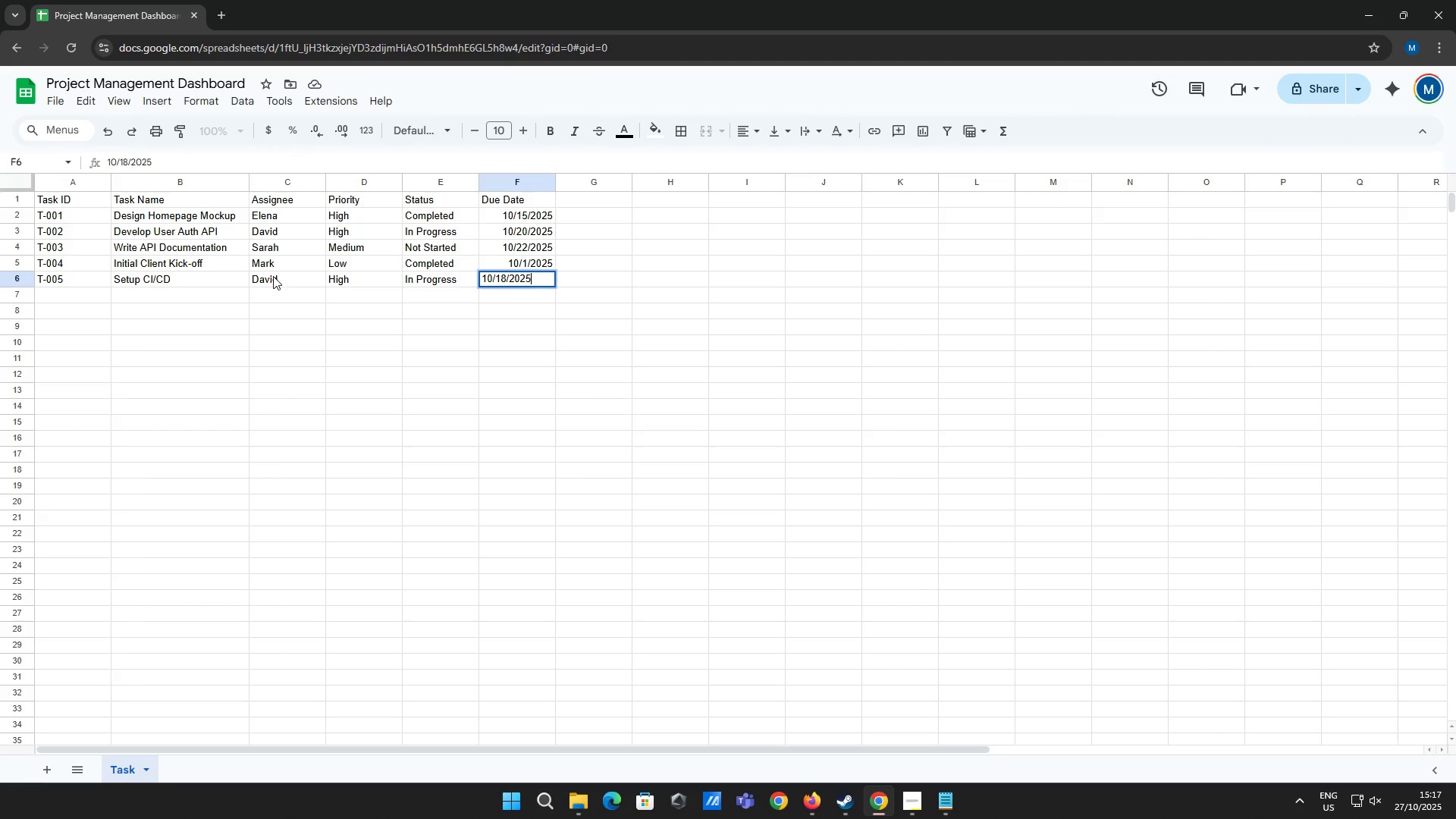 
key(Enter)
 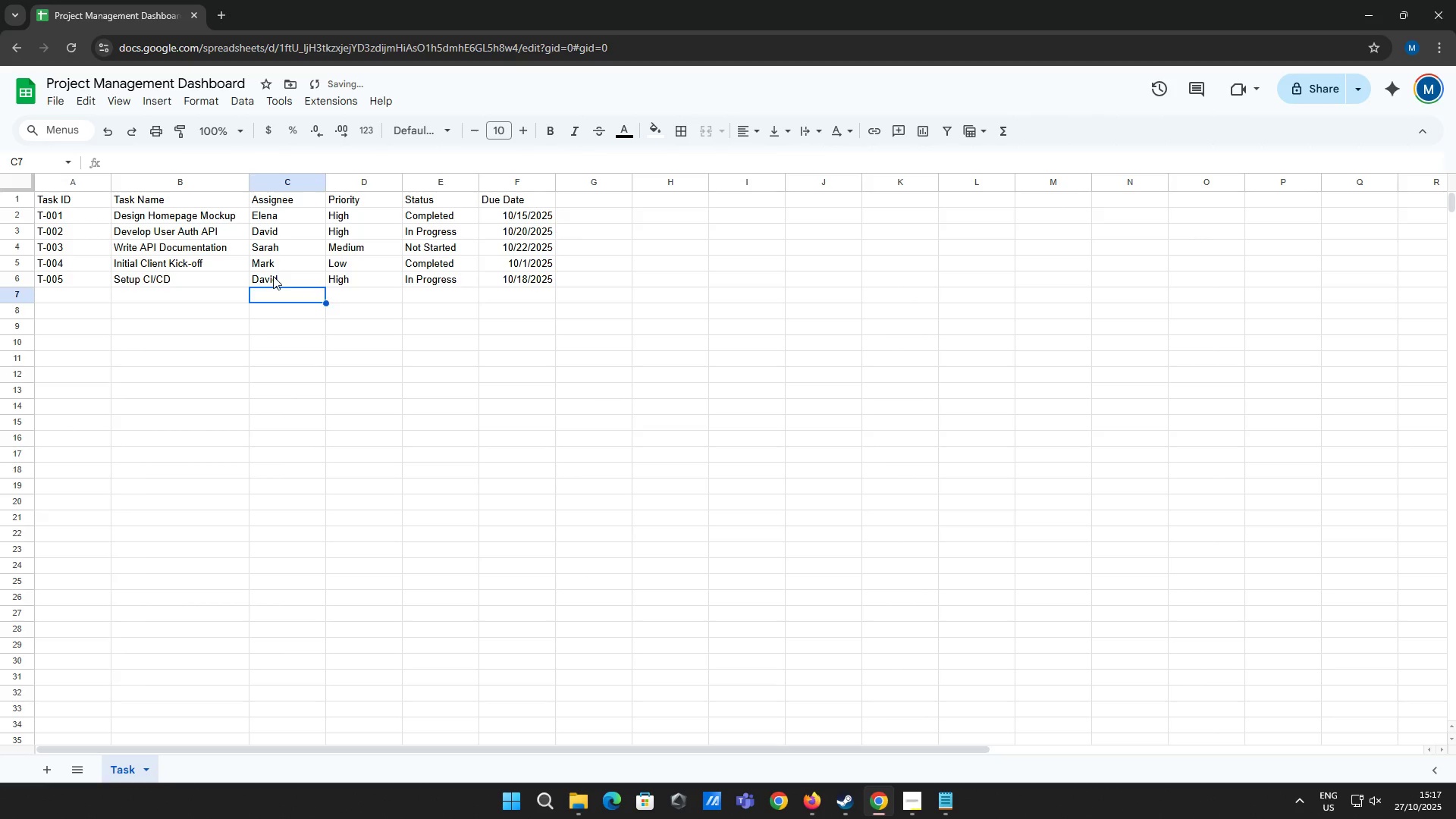 
key(ArrowLeft)
 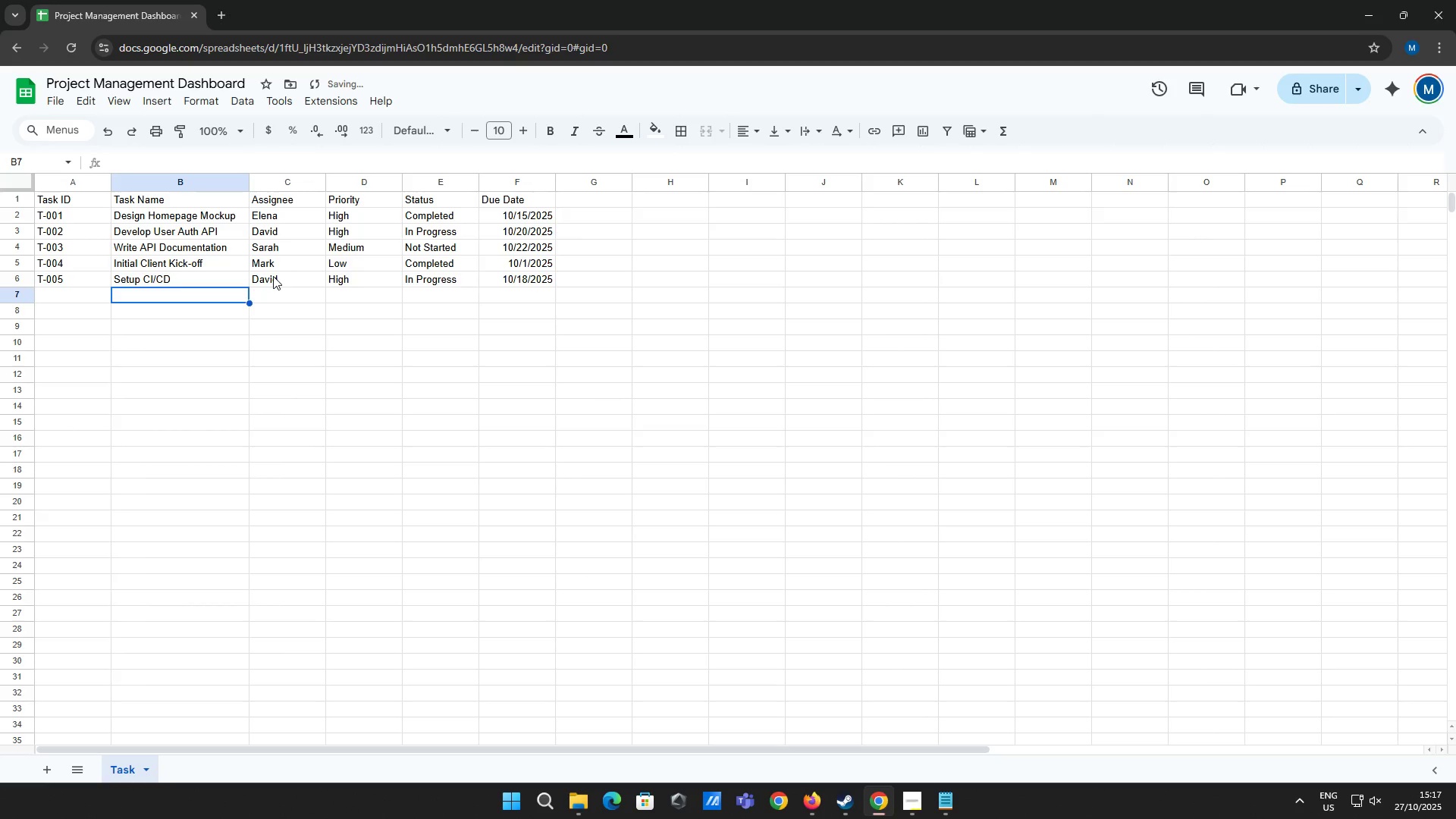 
key(ArrowLeft)
 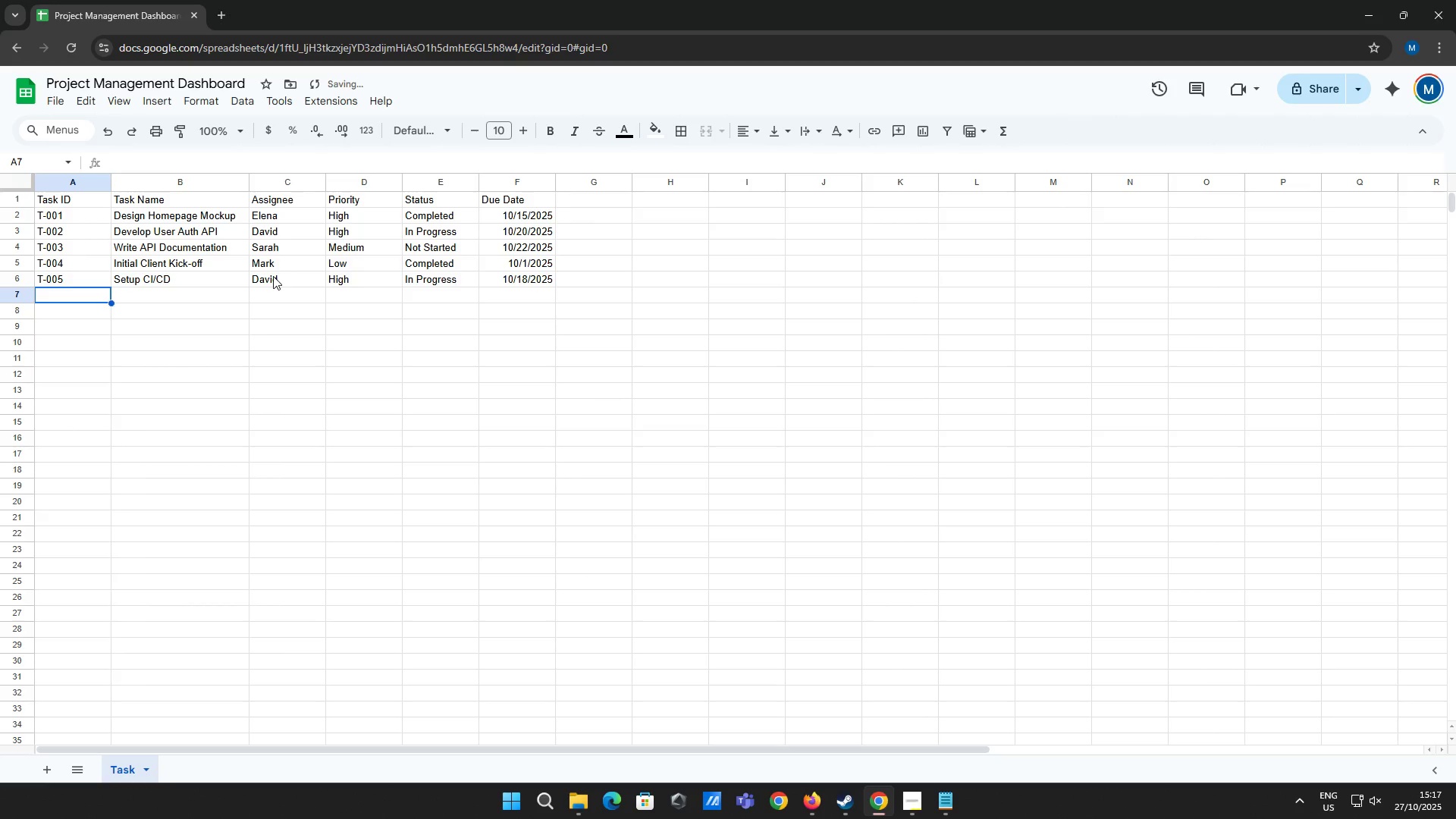 
type(T-006)
key(Tab)
type(User Experience)
 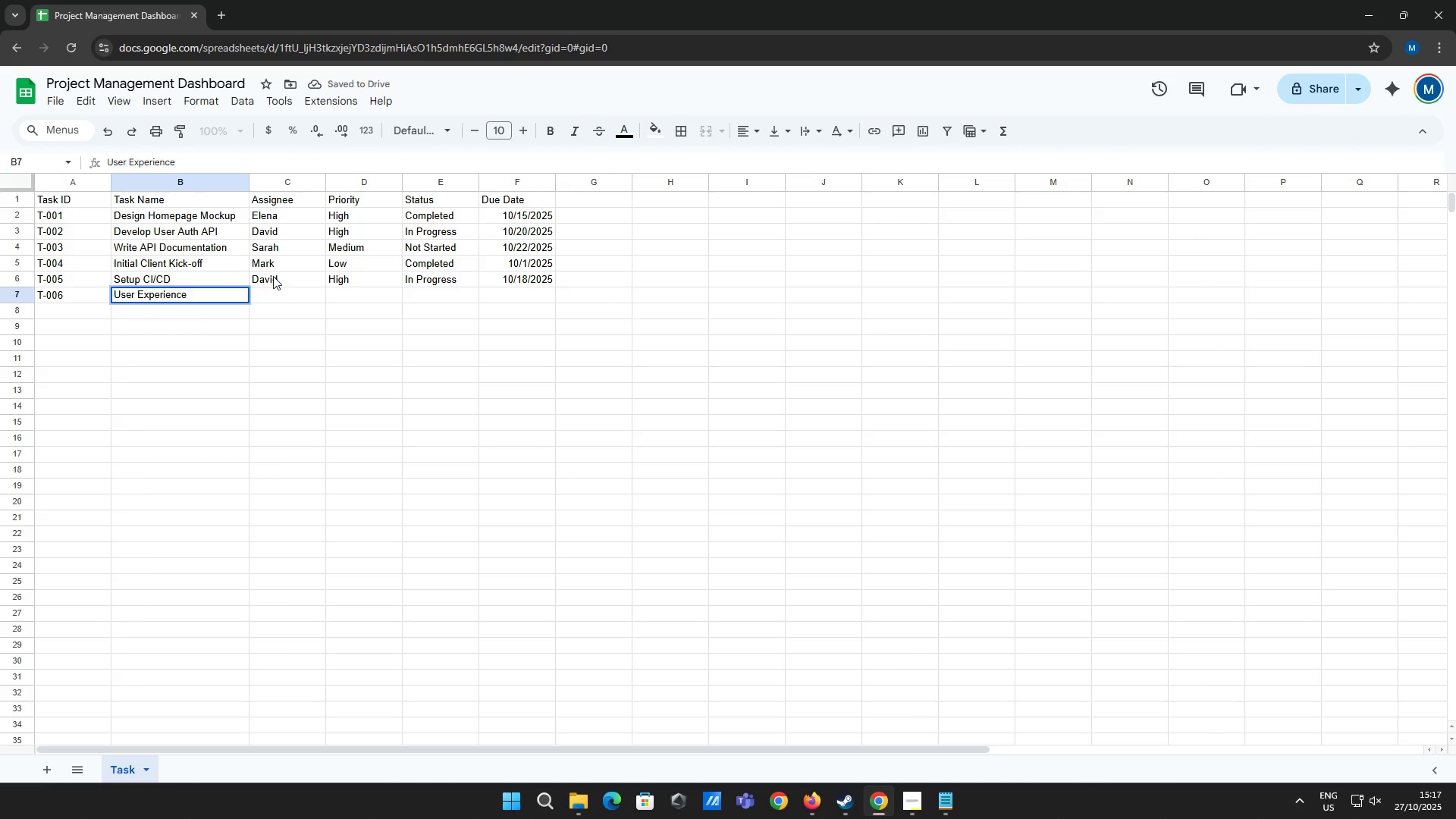 
wait(5.6)
 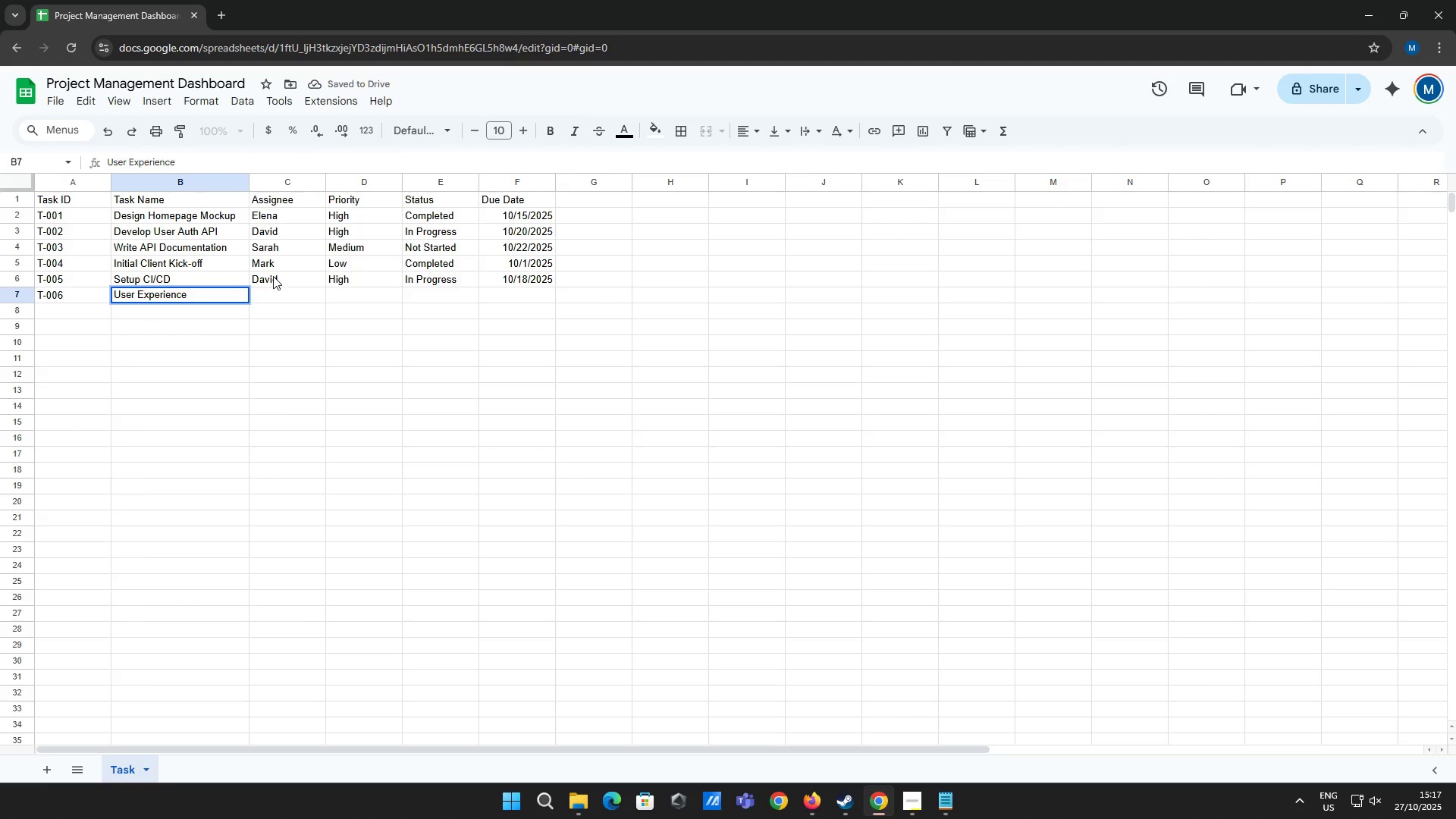 
key(Backspace)
key(Backspace)
key(Backspace)
key(Backspace)
key(Backspace)
key(Backspace)
key(Backspace)
key(Backspace)
key(Backspace)
key(Backspace)
type(Acceptance Testing )
key(Backspace)
key(Tab)
type(Sarah)
key(Tab)
type( M)
key(Backspace)
key(Backspace)
type(Medium)
key(Tab)
type(Not Started)
key(Tab)
type(11/12025)
 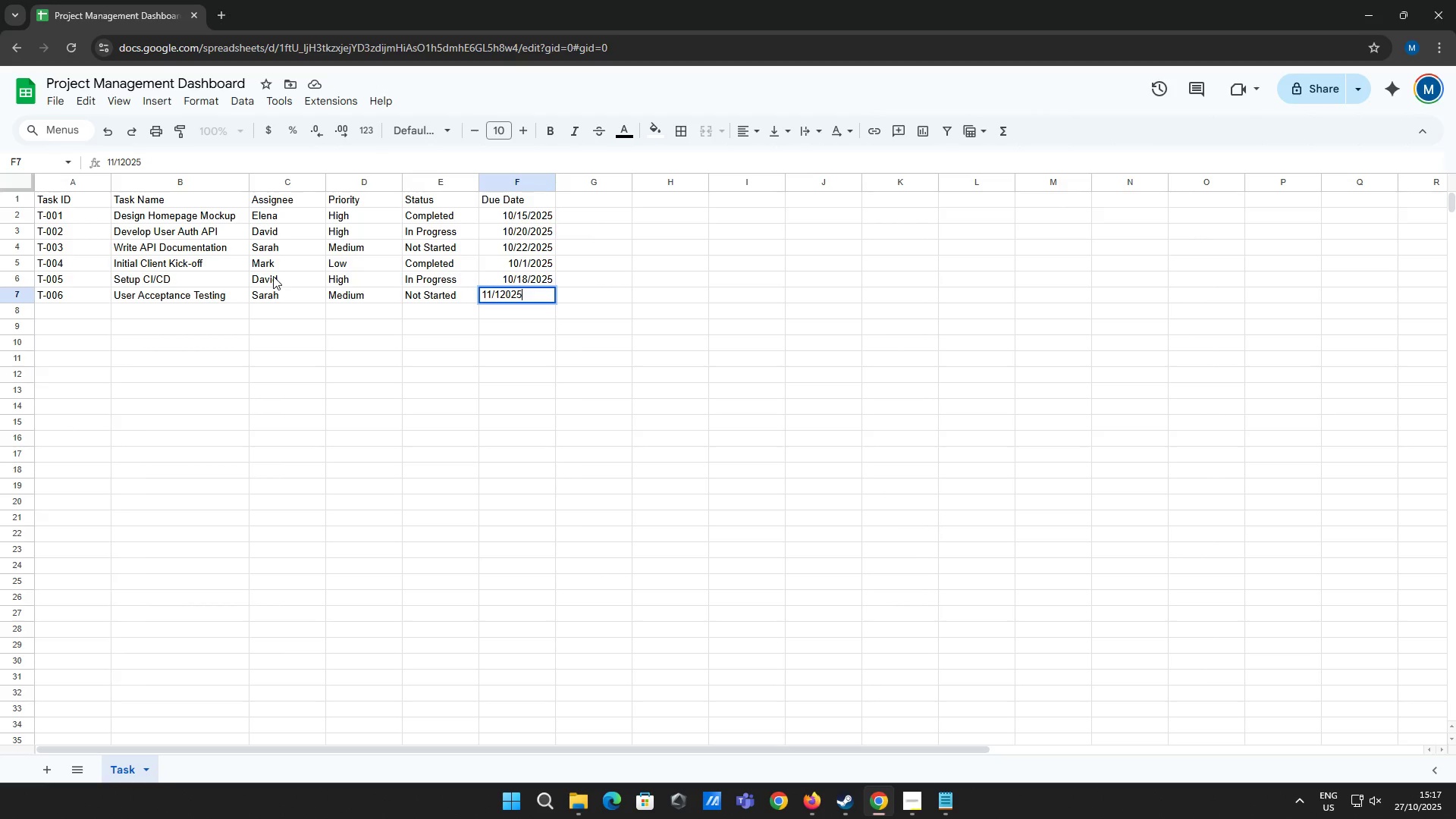 
key(ArrowLeft)
 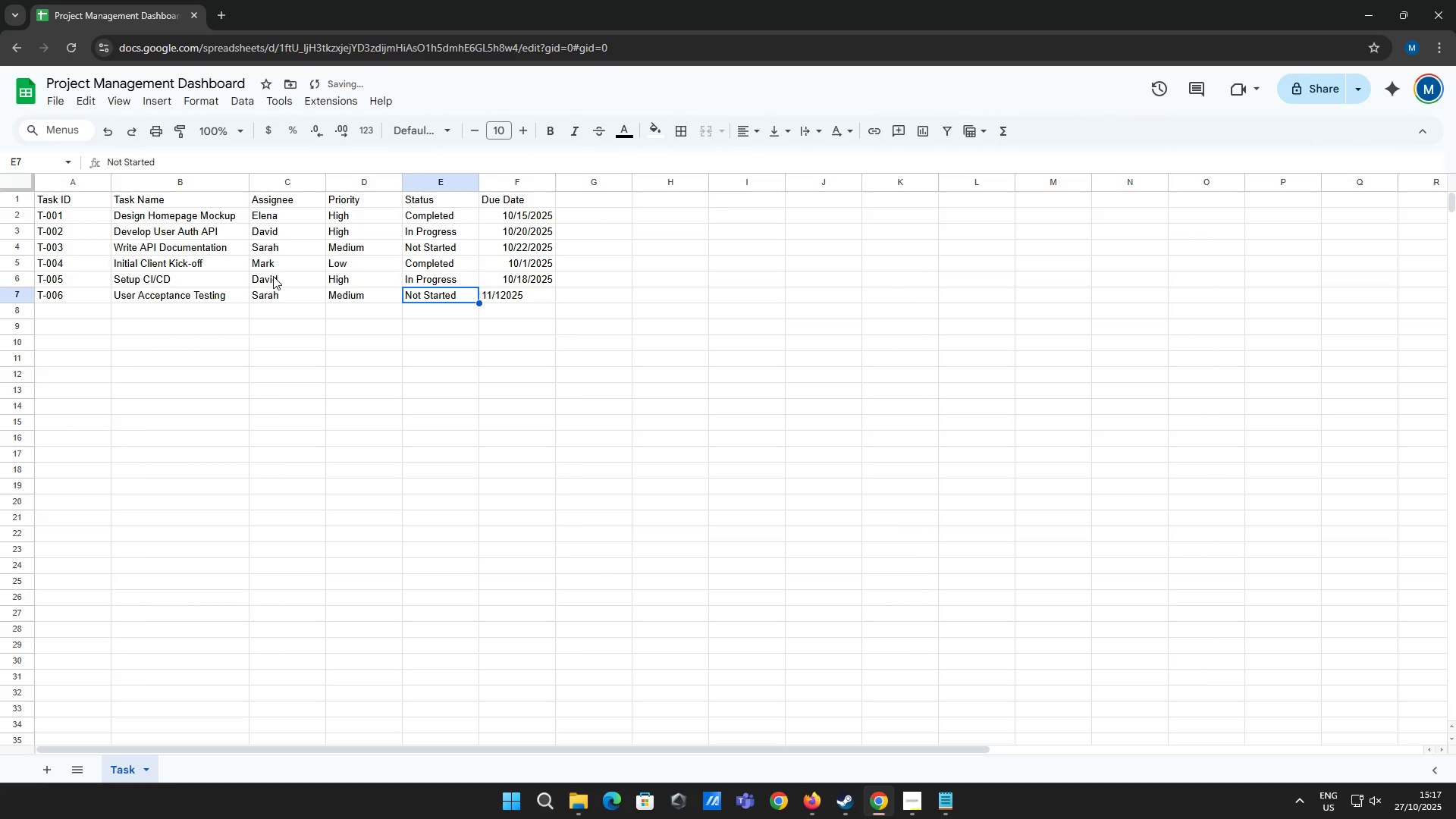 
key(ArrowLeft)
 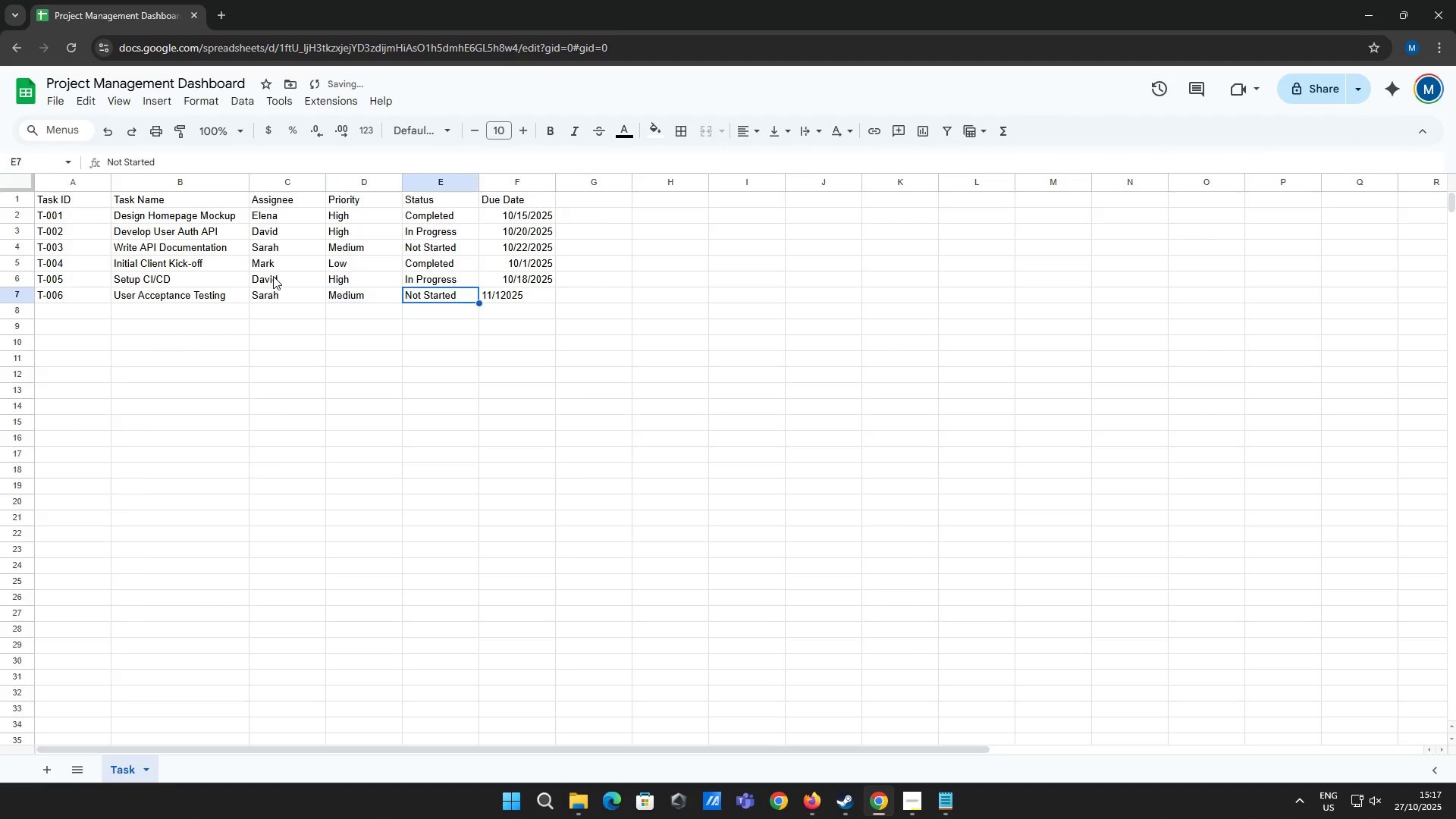 
key(ArrowRight)
 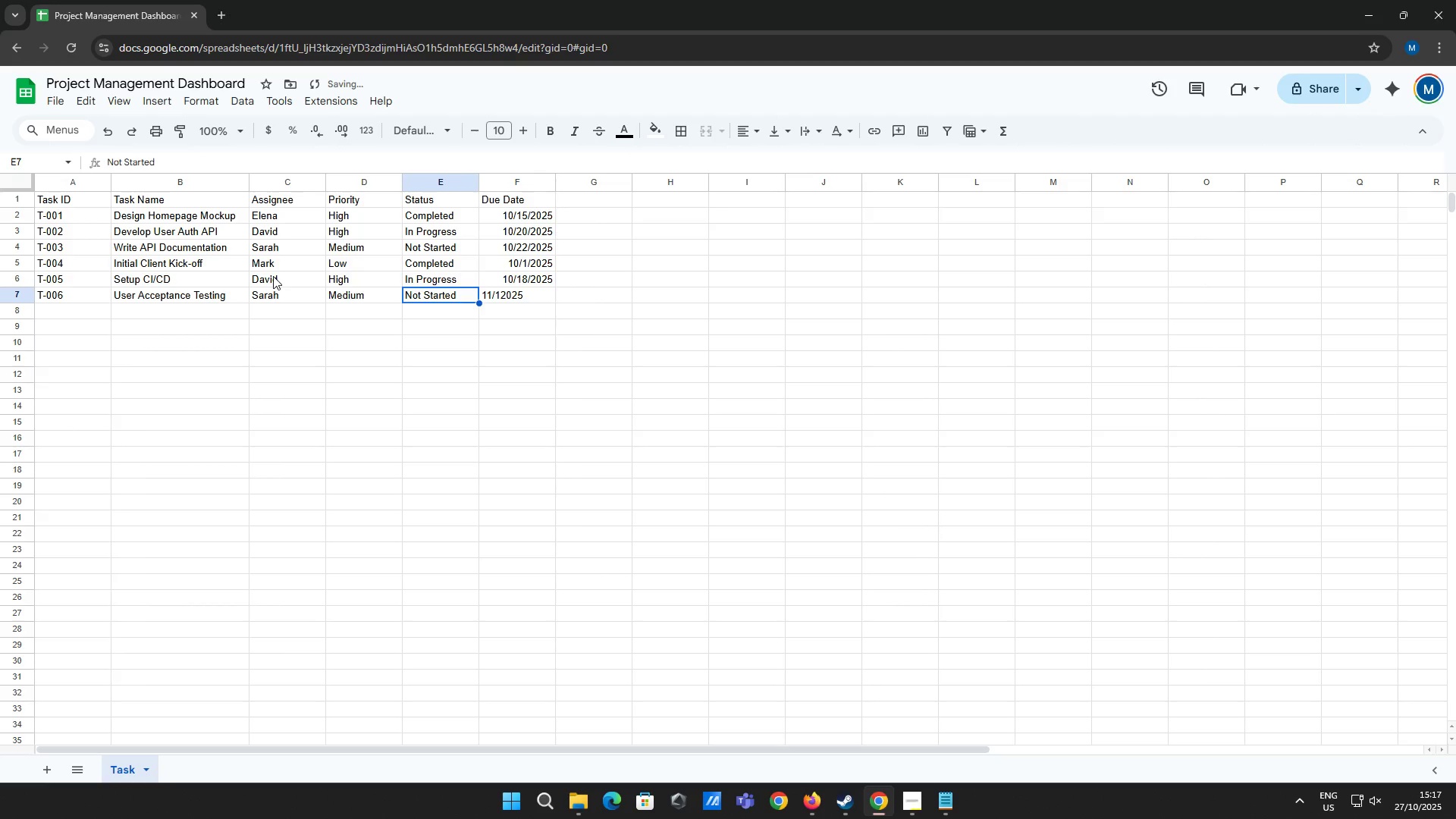 
key(ArrowRight)
 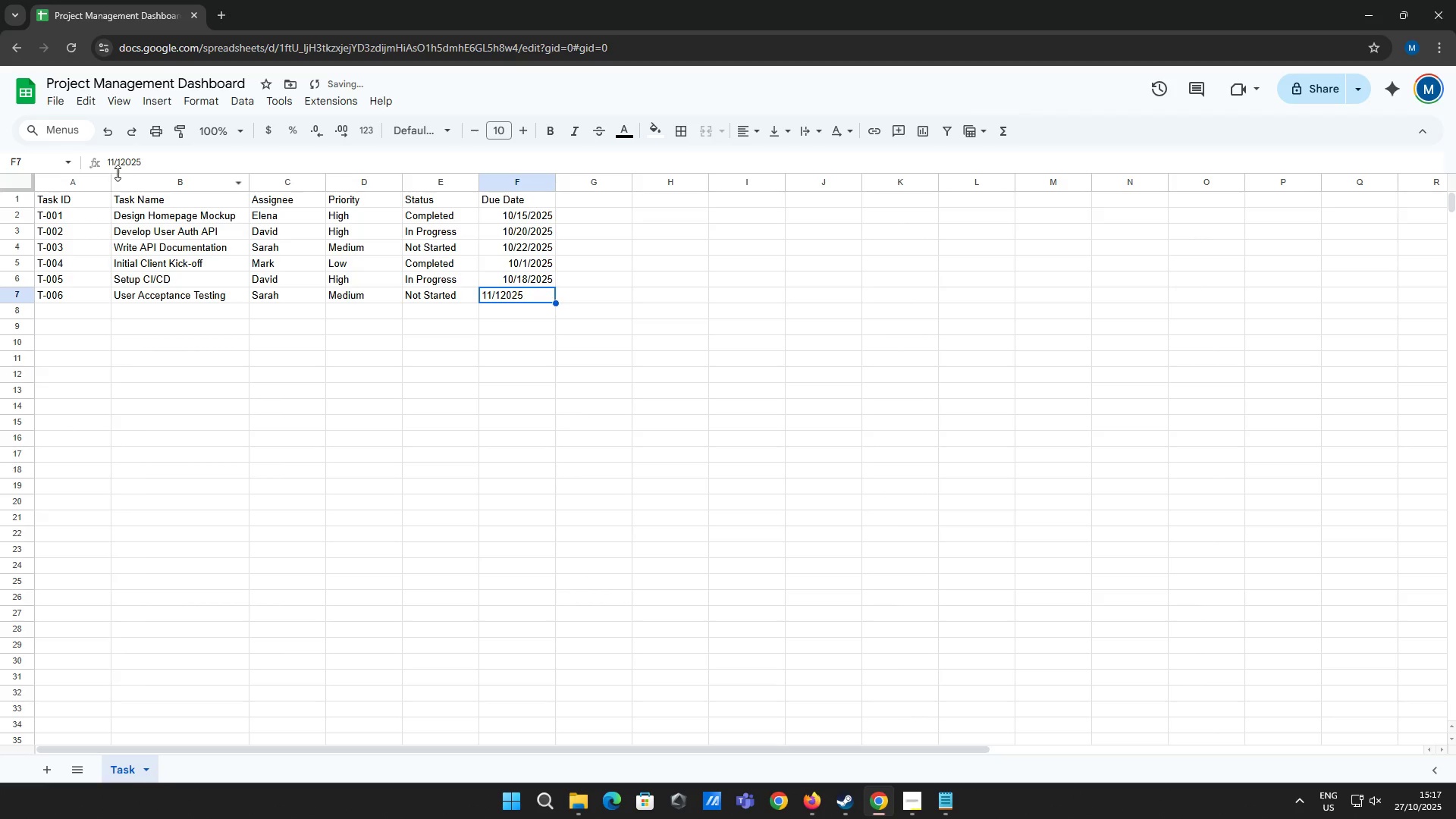 
left_click([116, 162])
 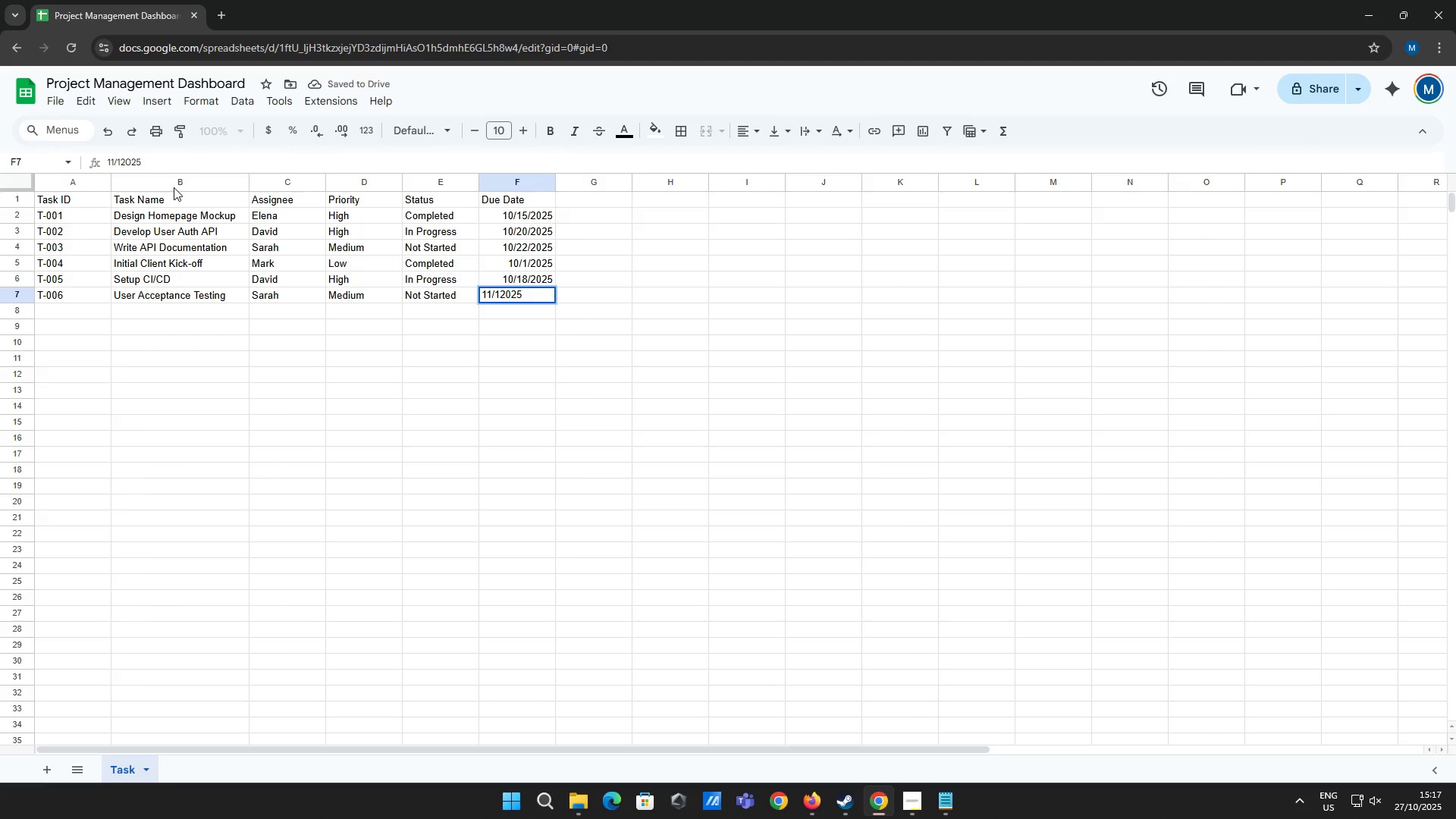 
key(ArrowRight)
 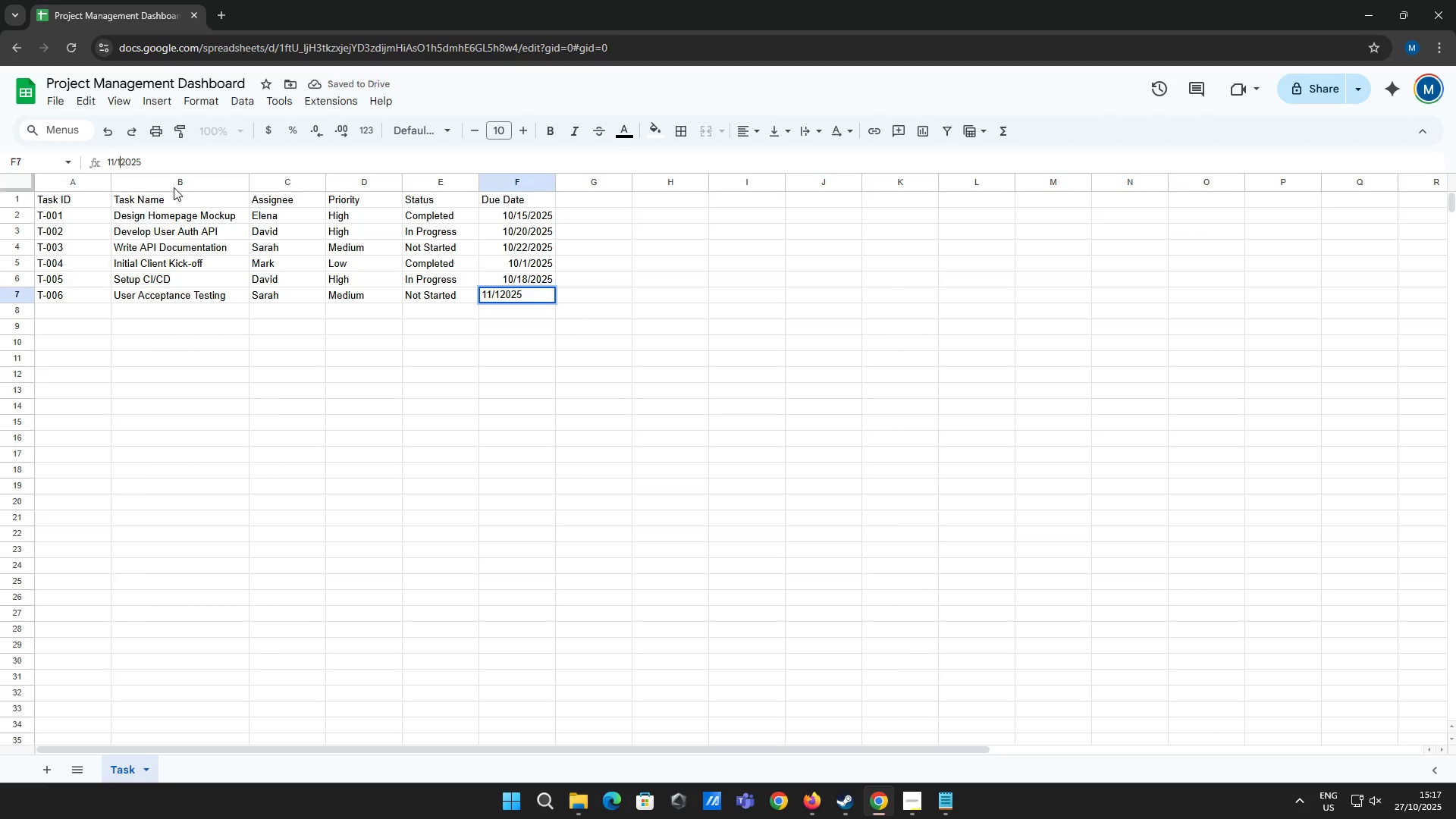 
key(Backspace)
 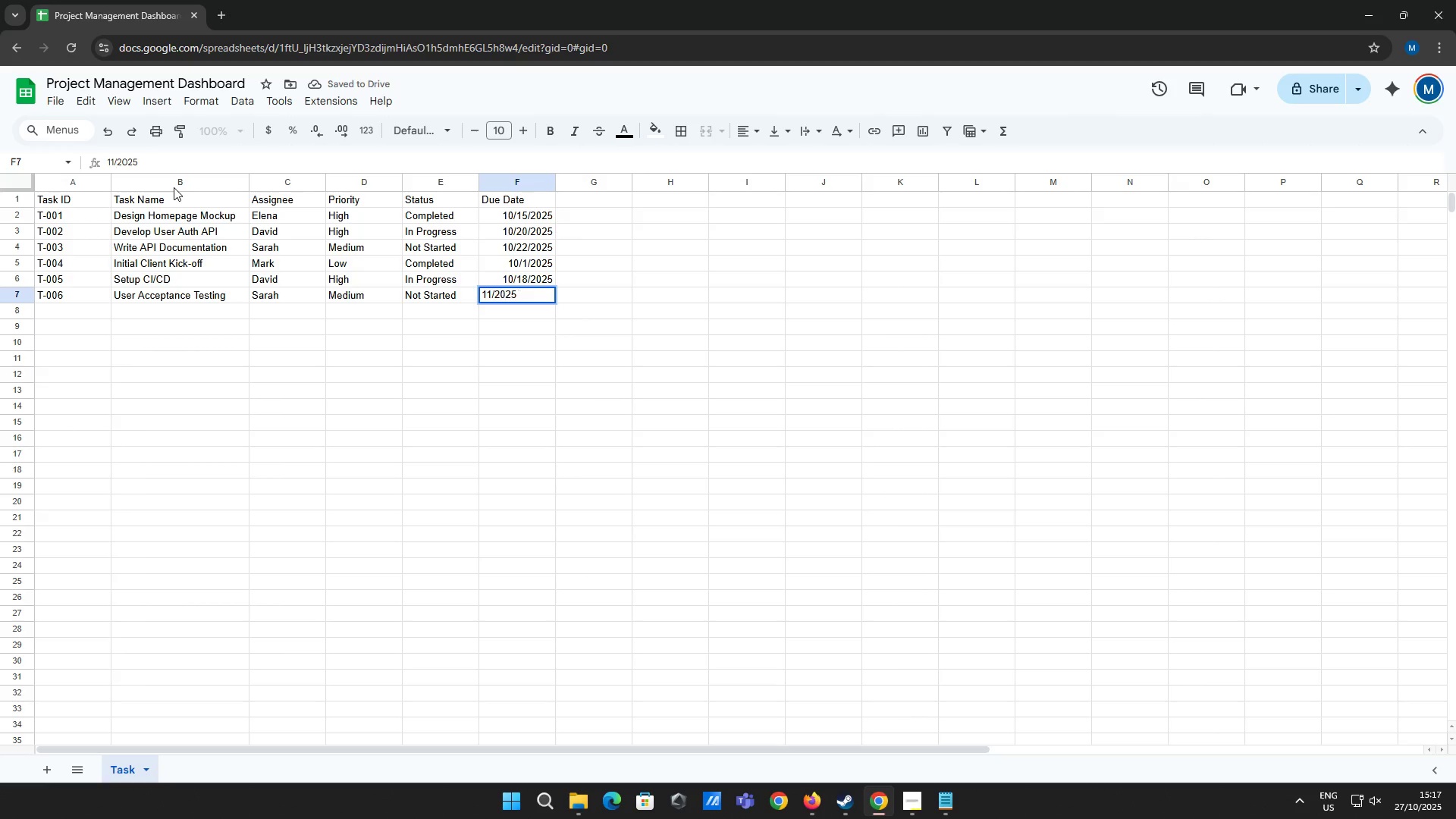 
key(Slash)
 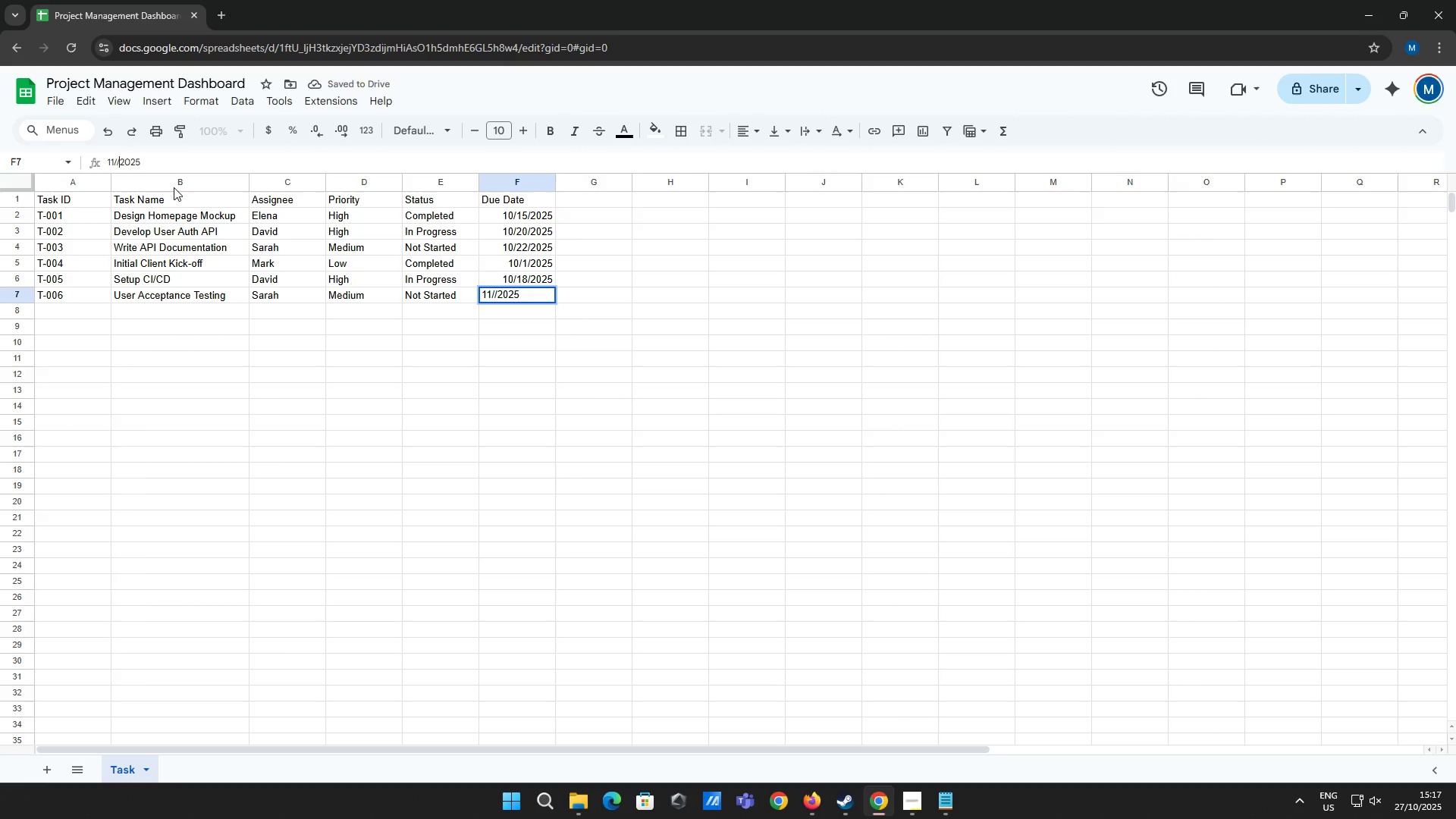 
key(ArrowLeft)
 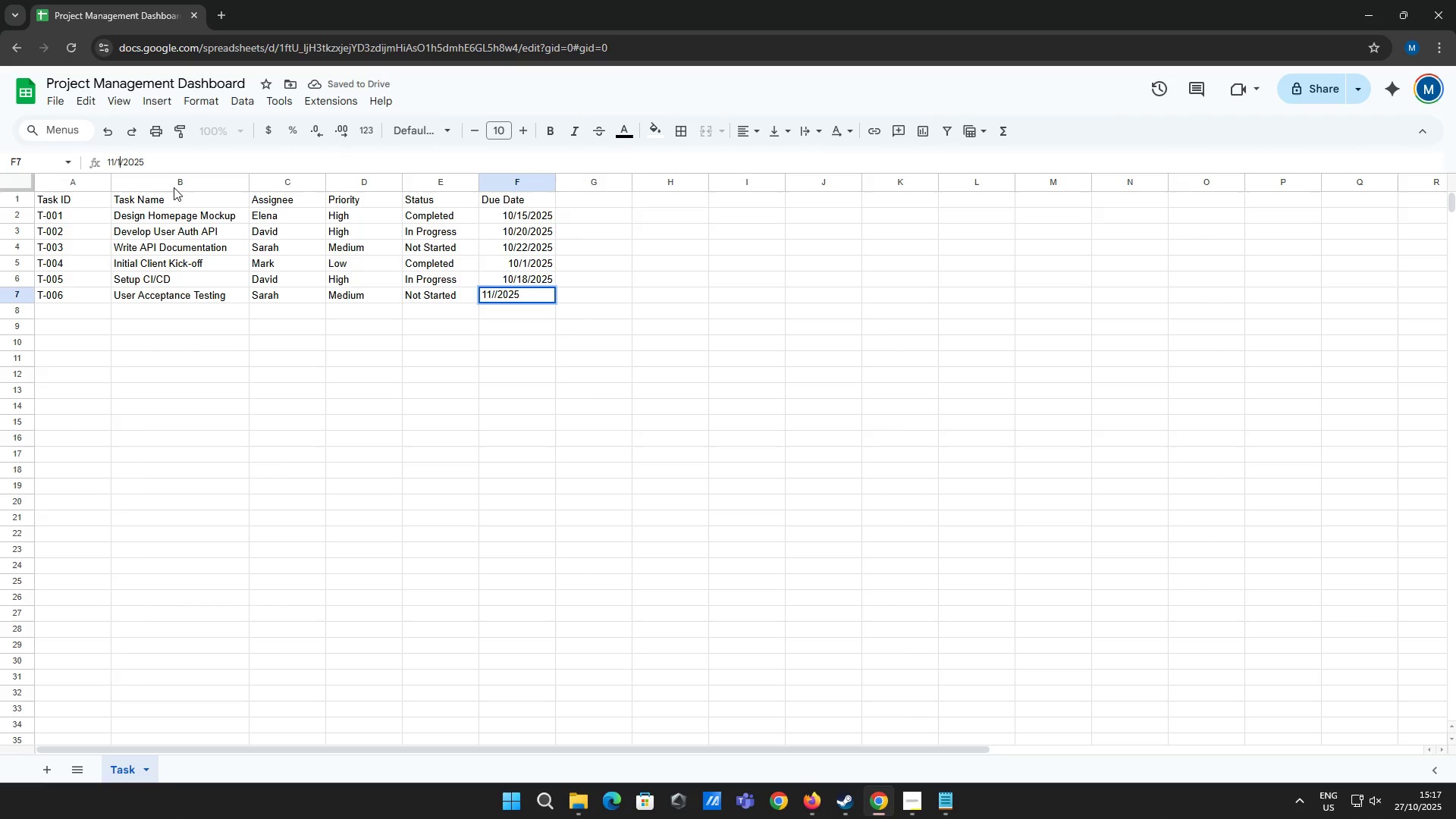 
key(1)
 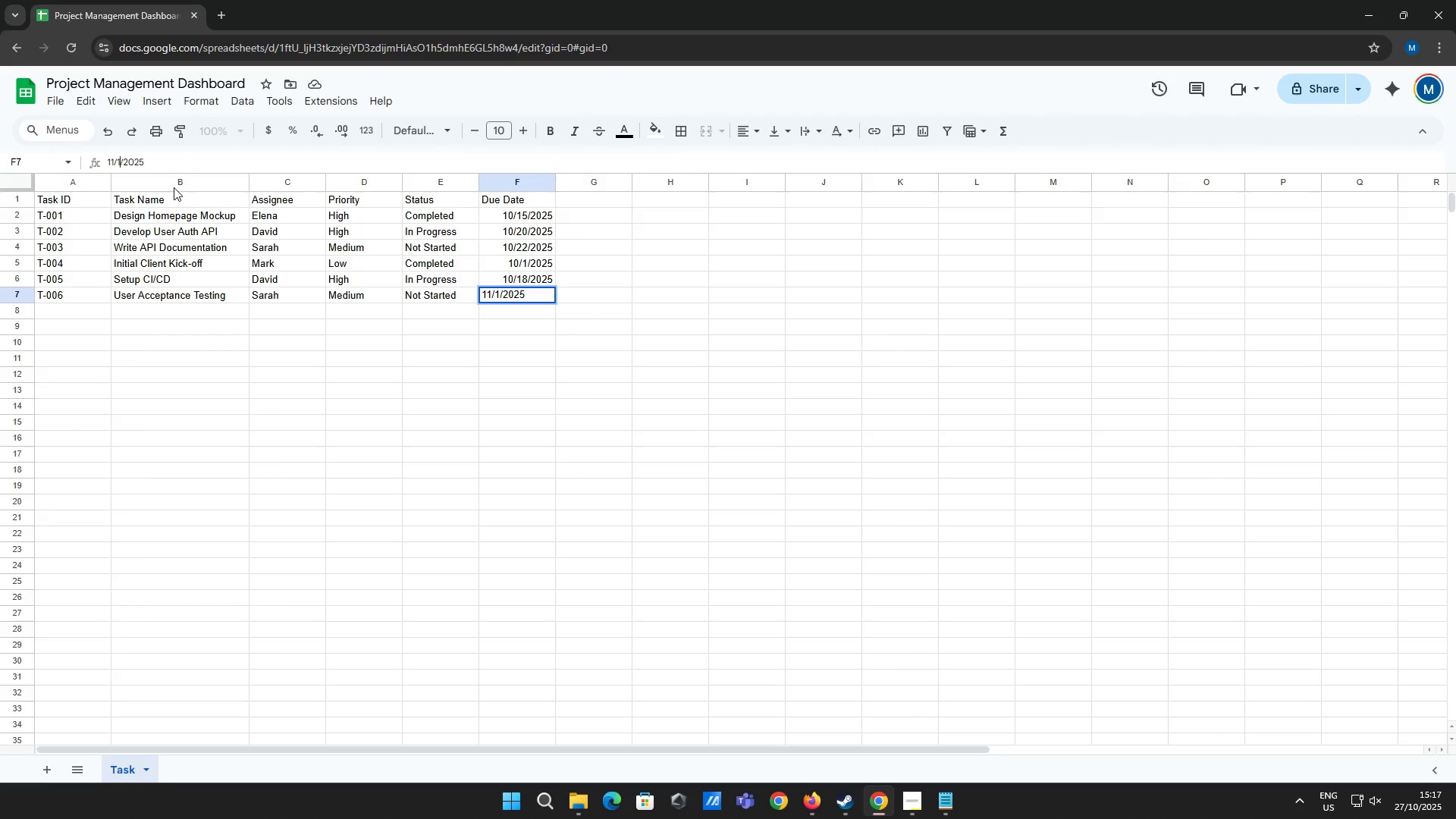 
key(ArrowRight)
 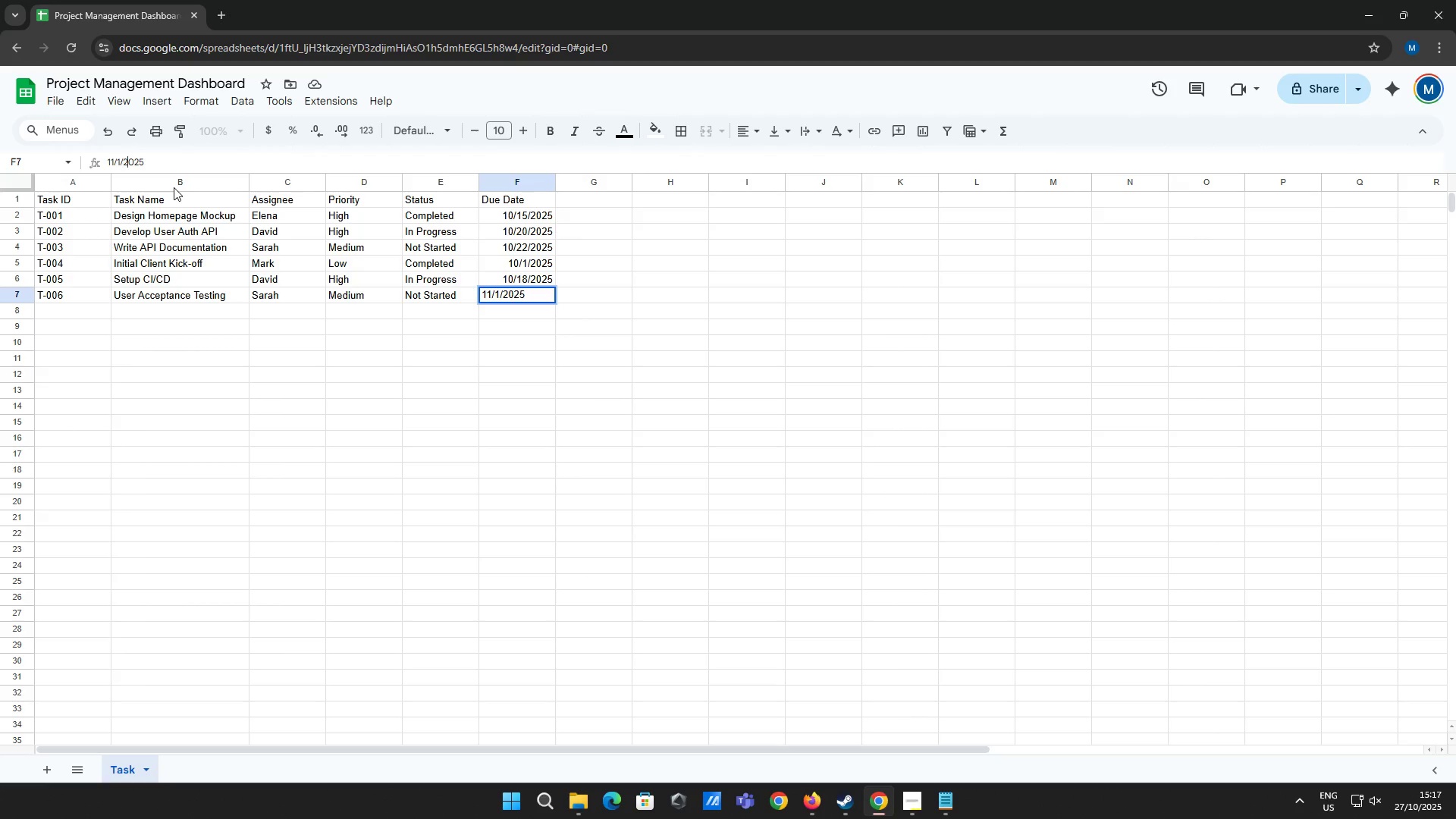 
key(ArrowRight)
 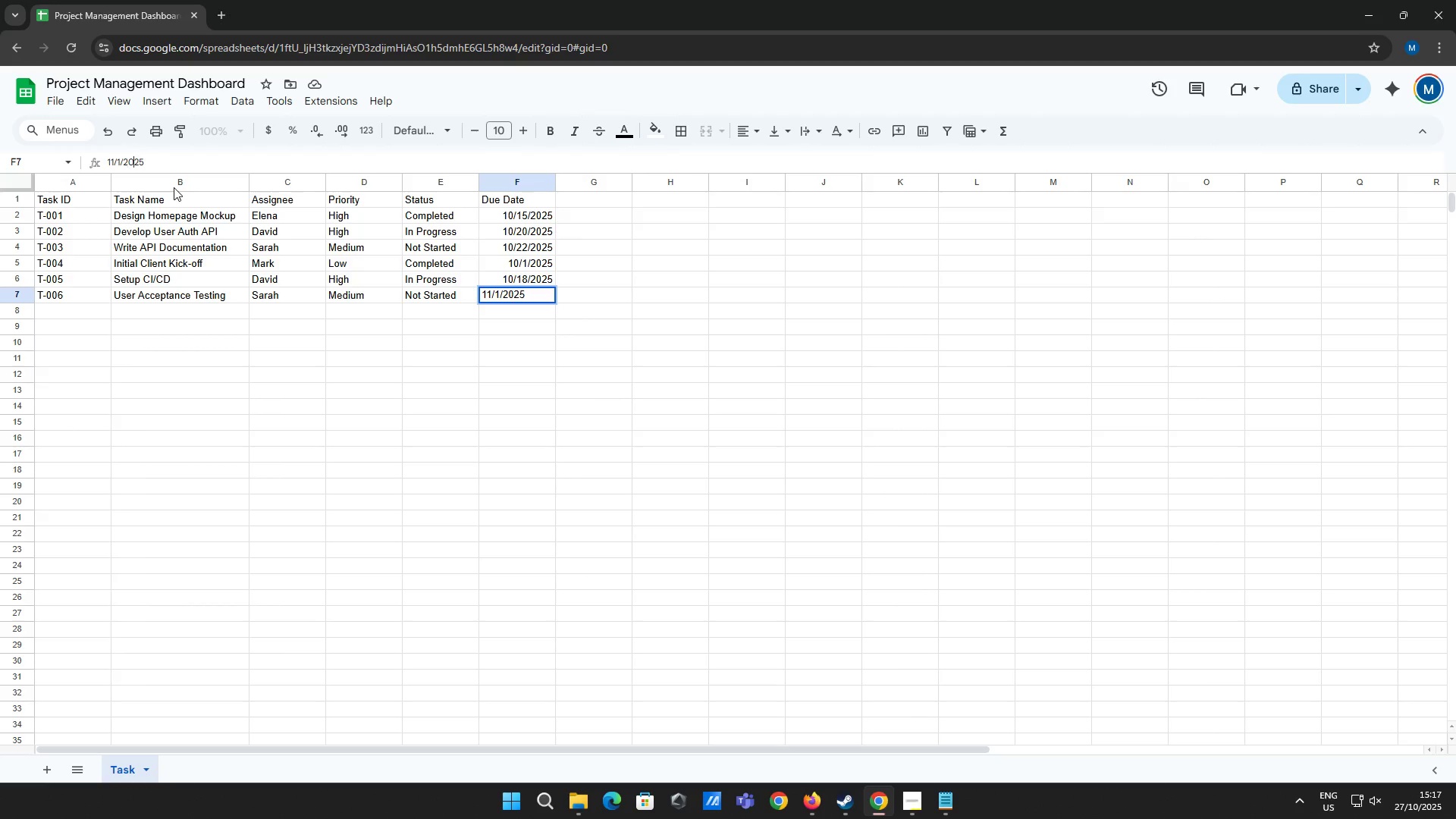 
key(ArrowRight)
 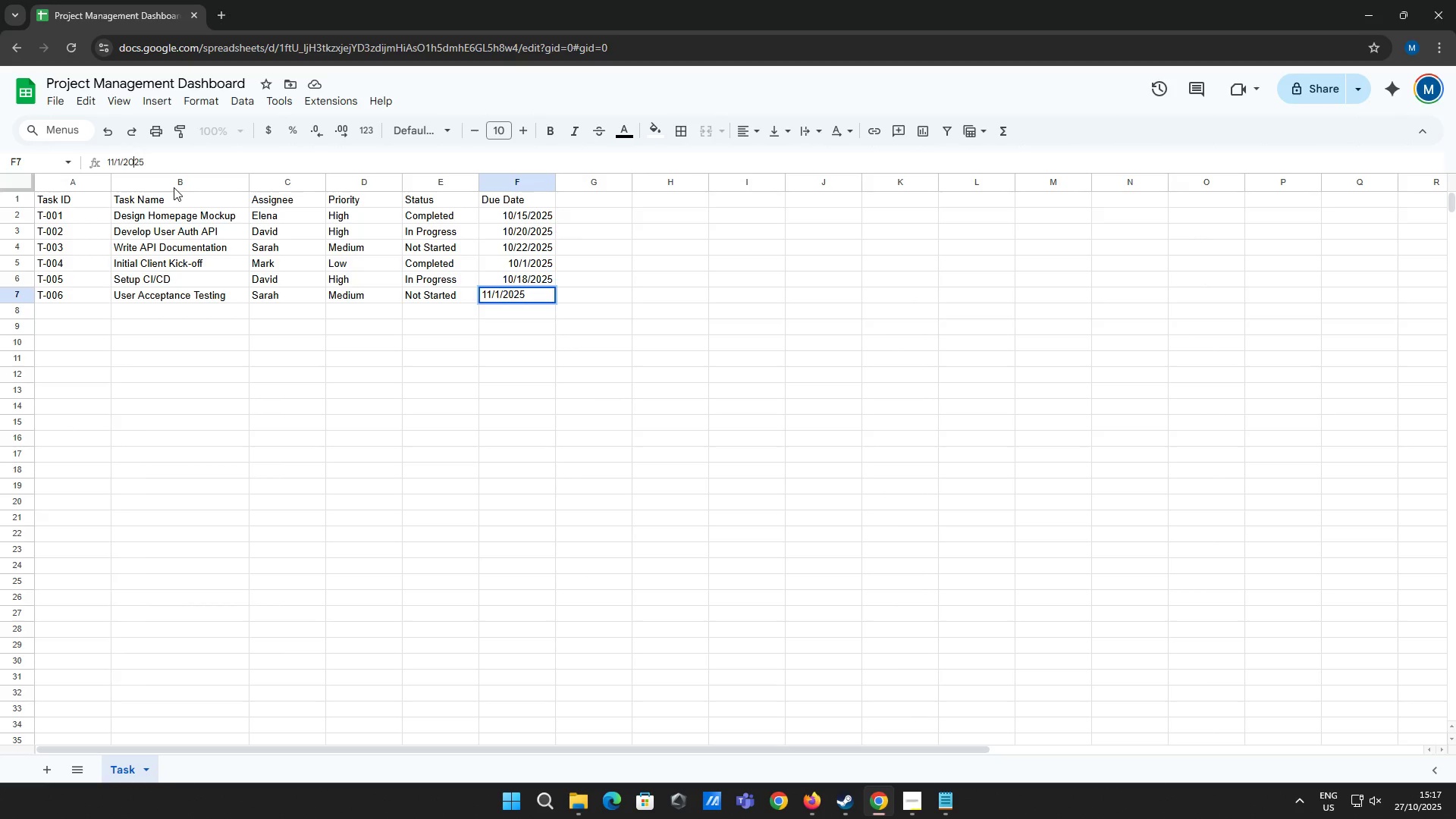 
key(Enter)
 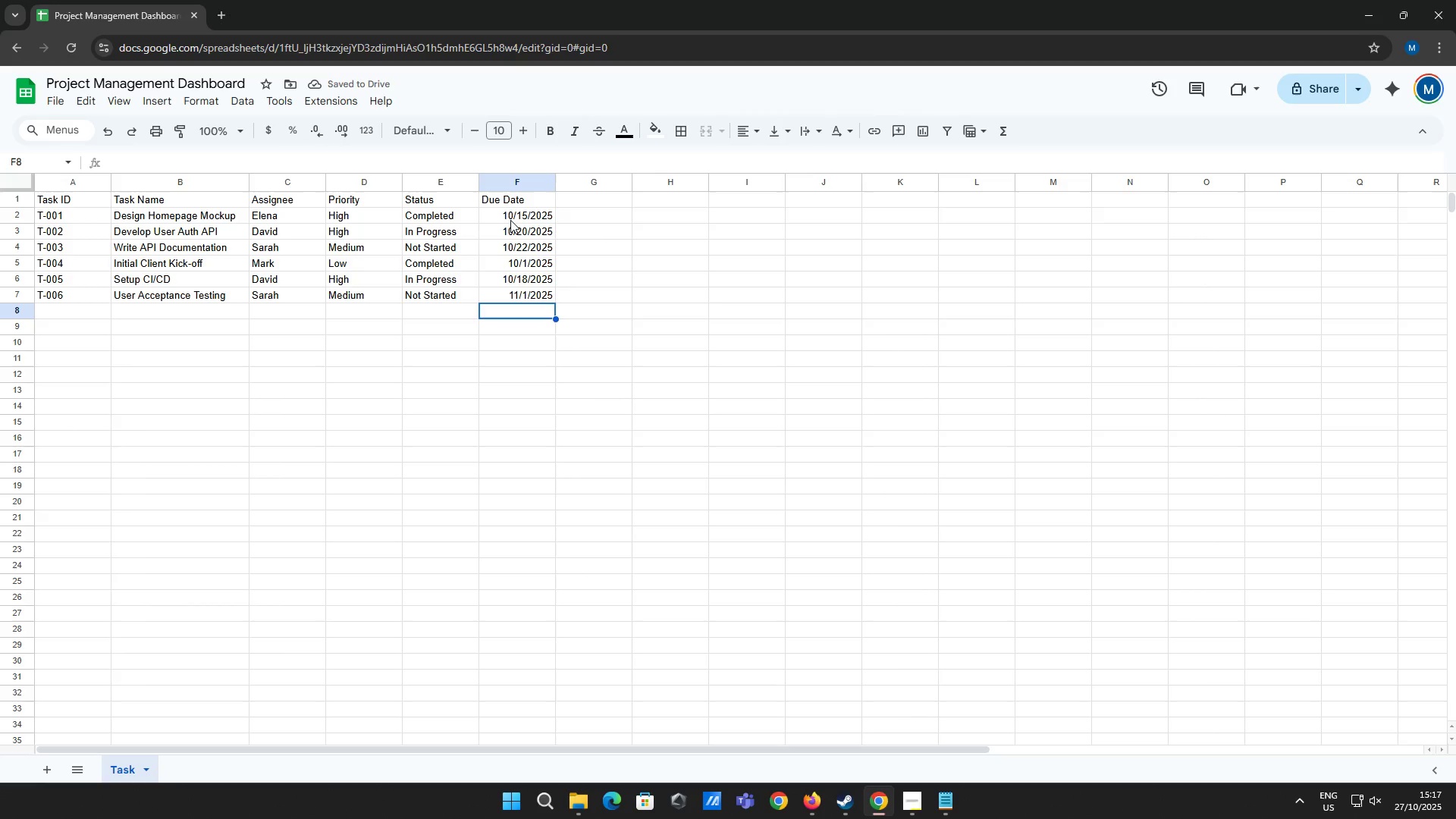 
wait(5.7)
 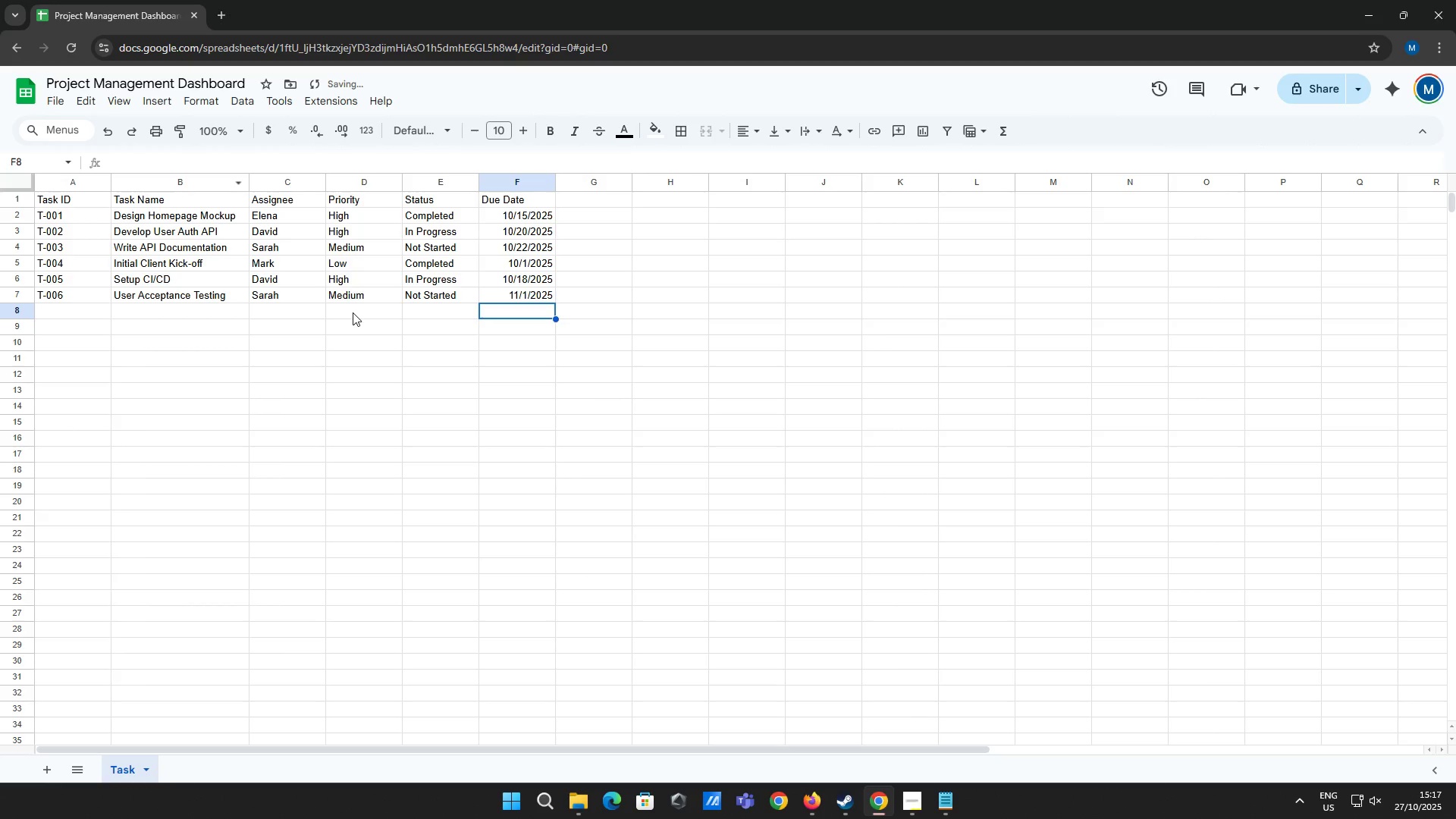 
left_click([89, 312])
 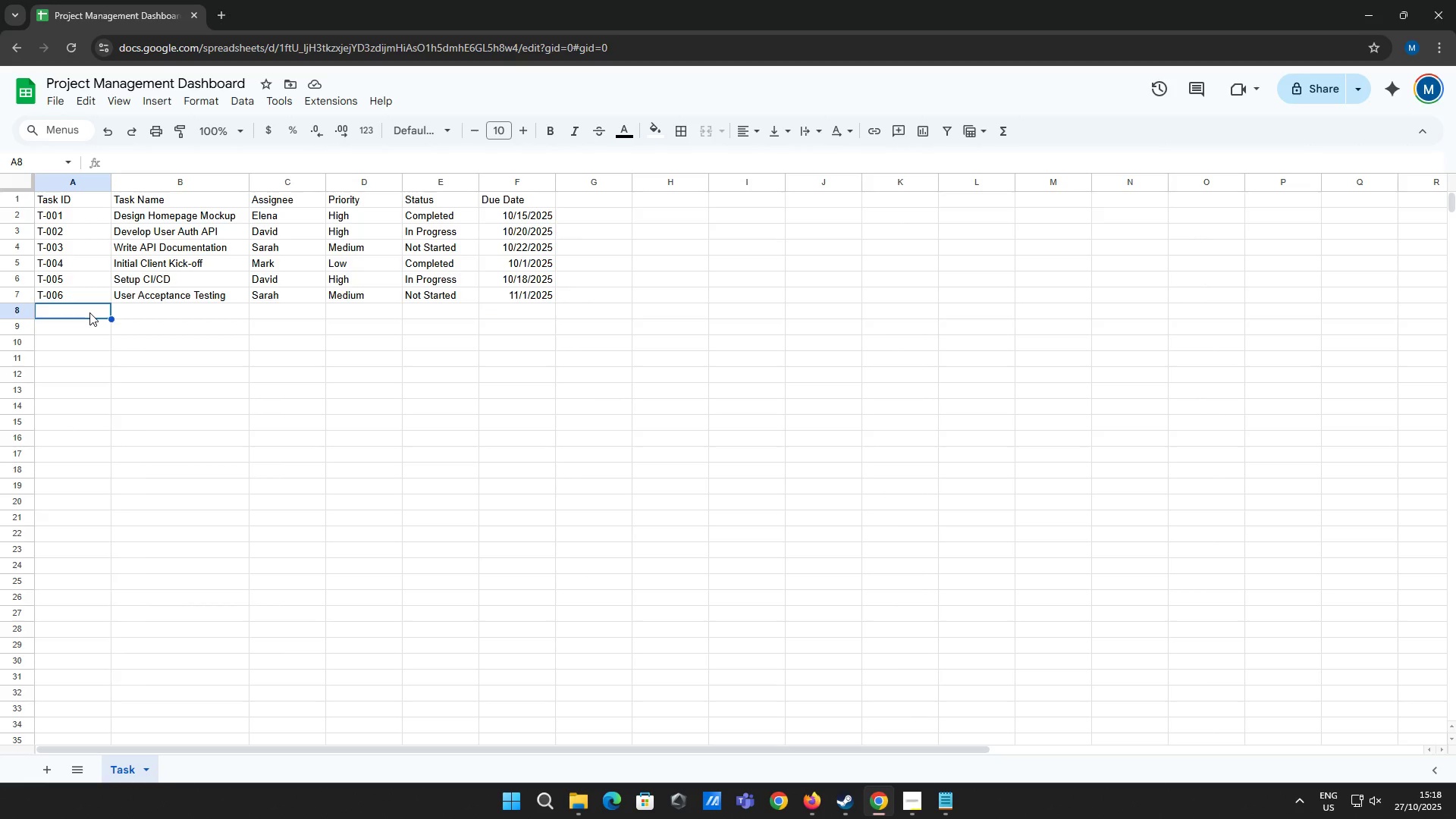 
type(T-007)
key(Tab)
type(Deploy to Staging)
key(Tab)
type(David)
key(Tab)
 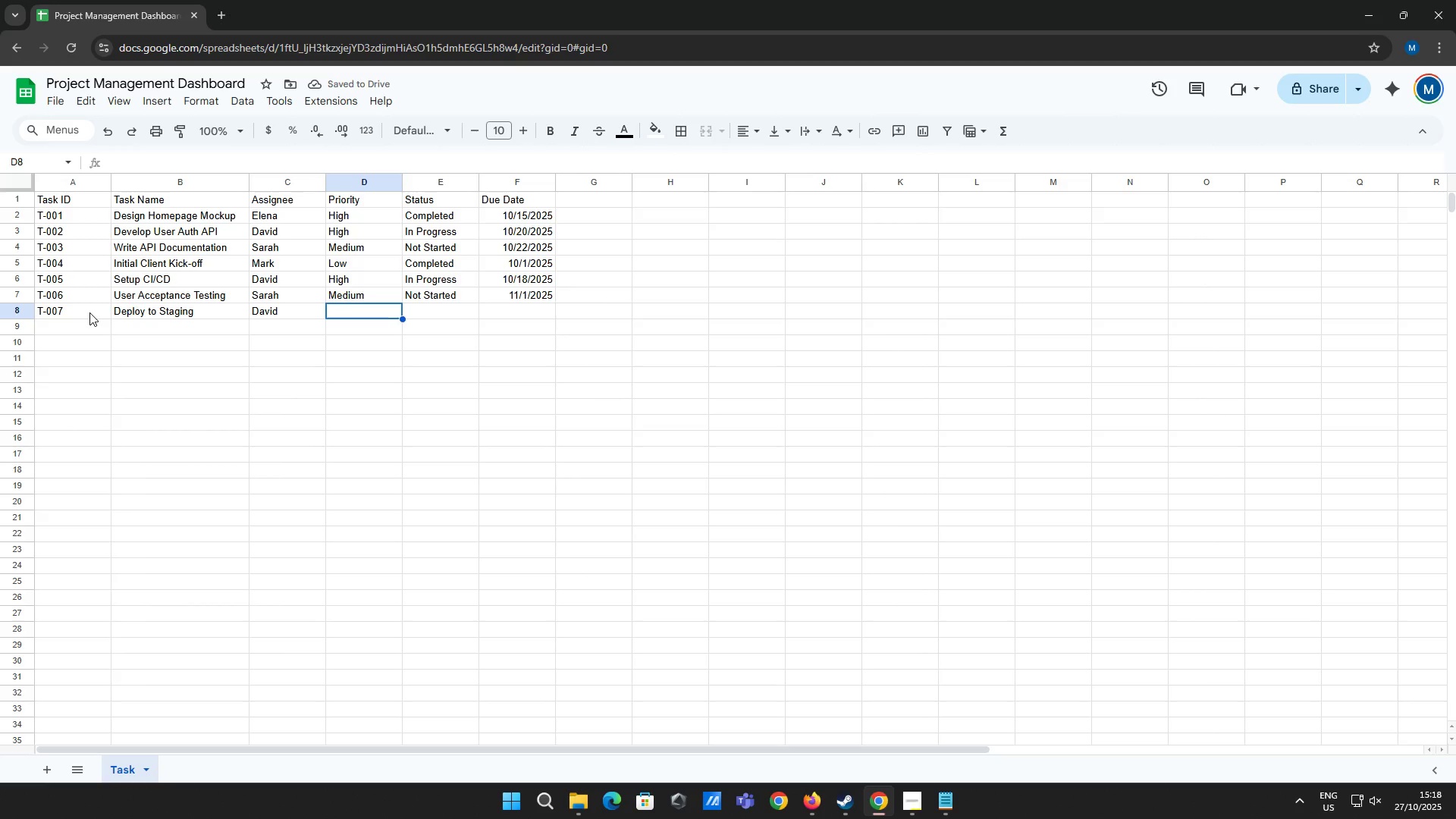 
wait(5.62)
 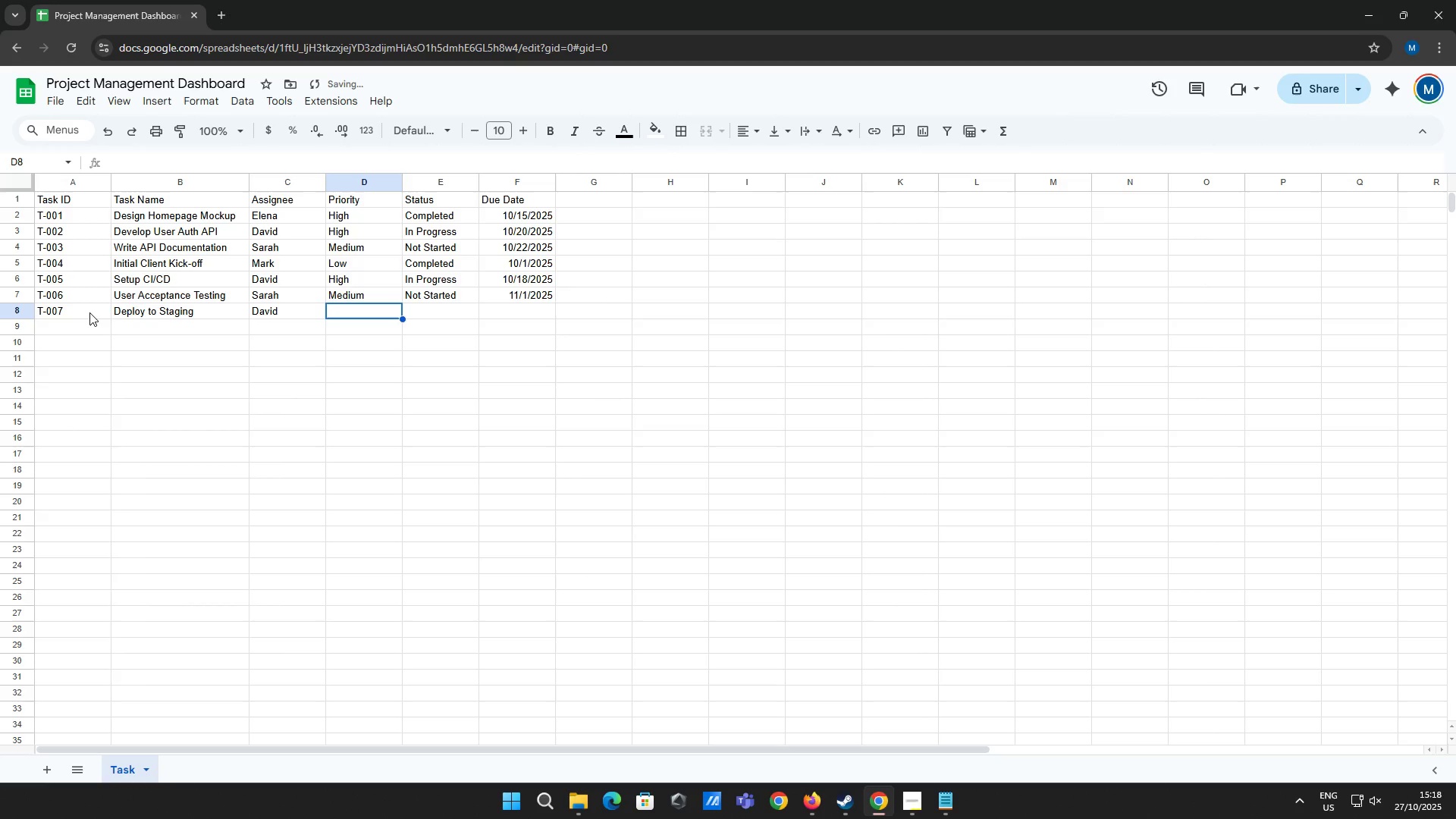 
type(Medium)
key(Tab)
type(Completed)
key(Tab)
type(10/10/2025)
 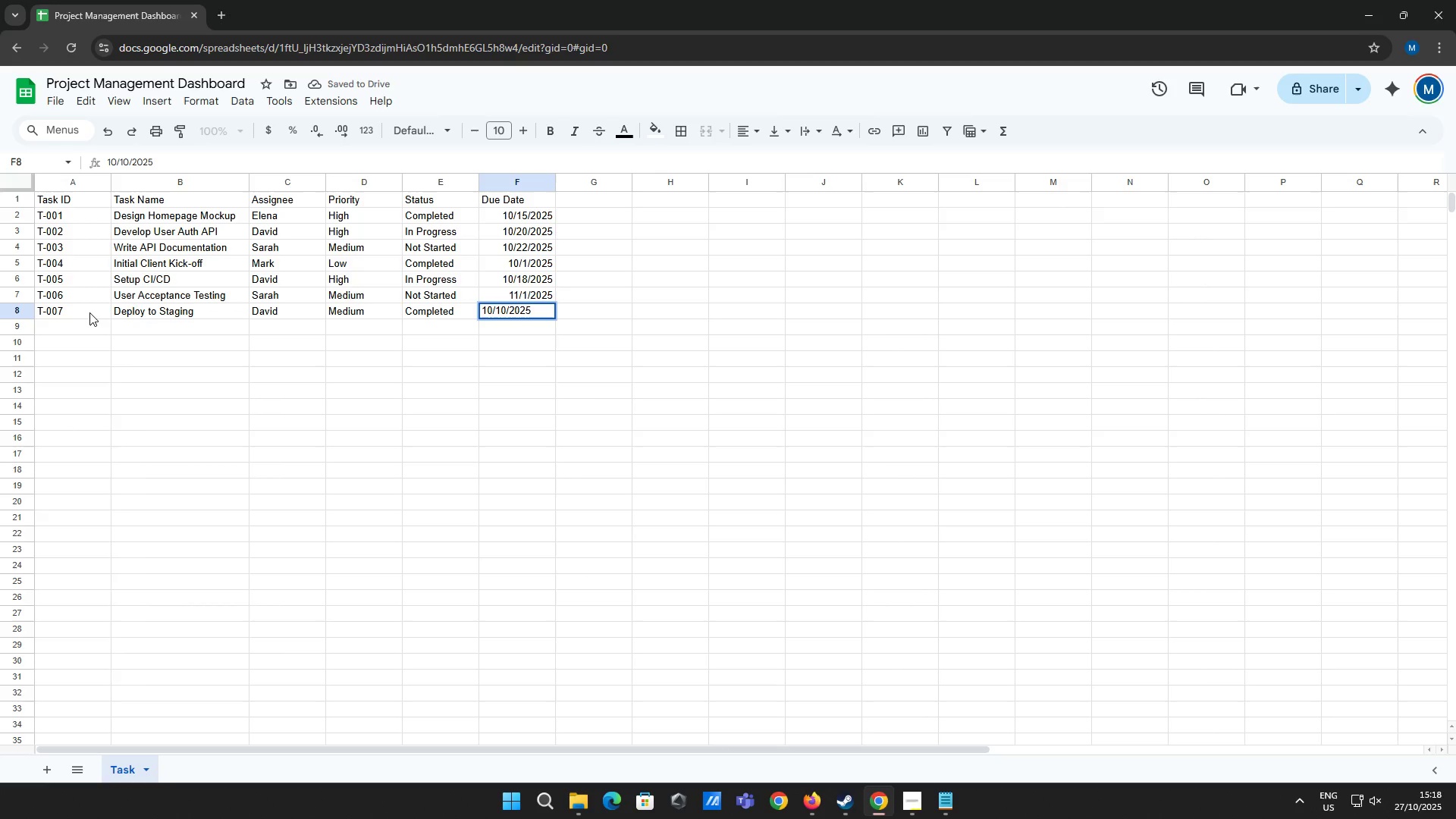 
key(Enter)
 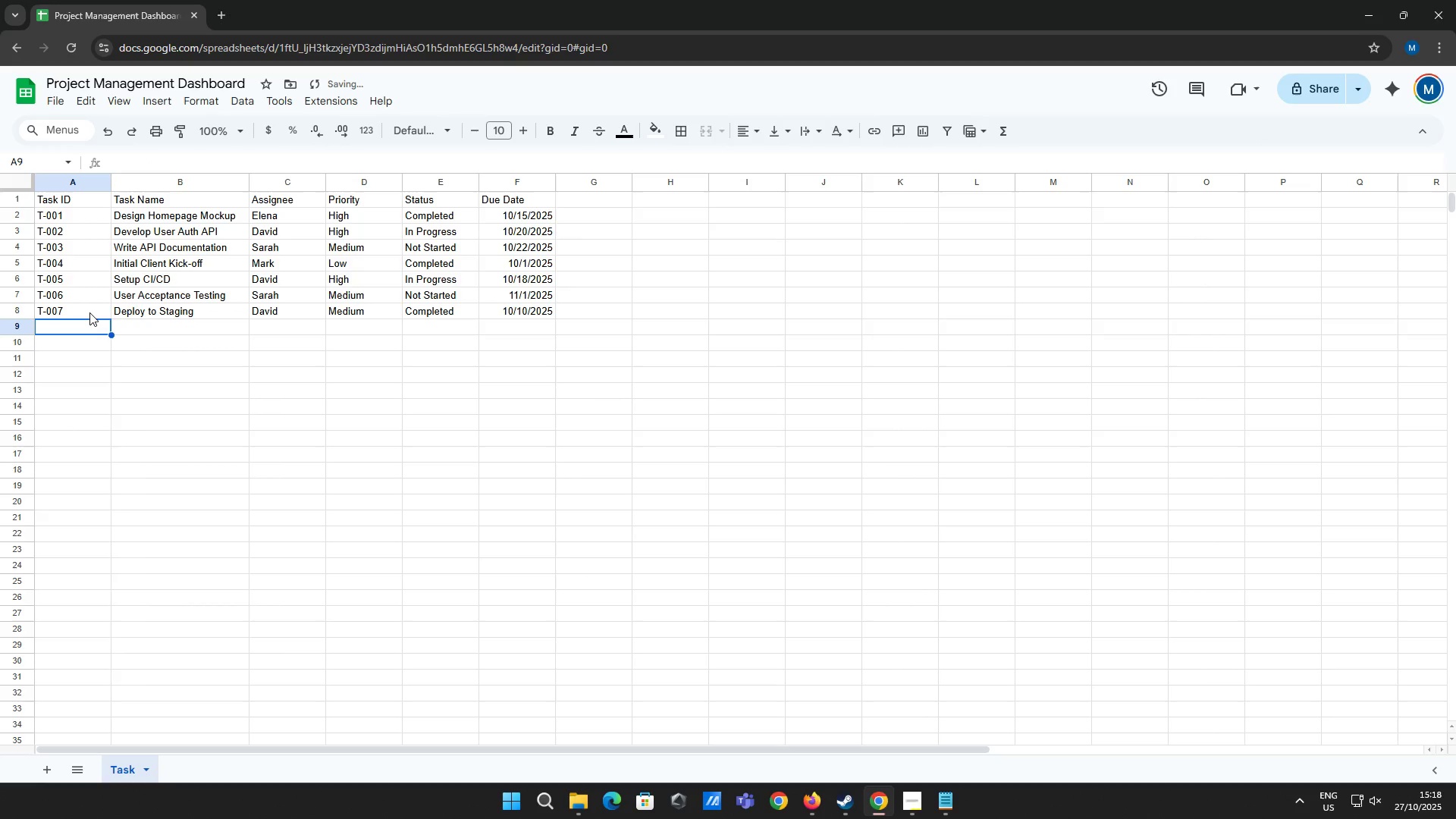 
type(T-010)
key(Tab)
type(Fix Login Bug #404)
key(Tab)
type(David)
 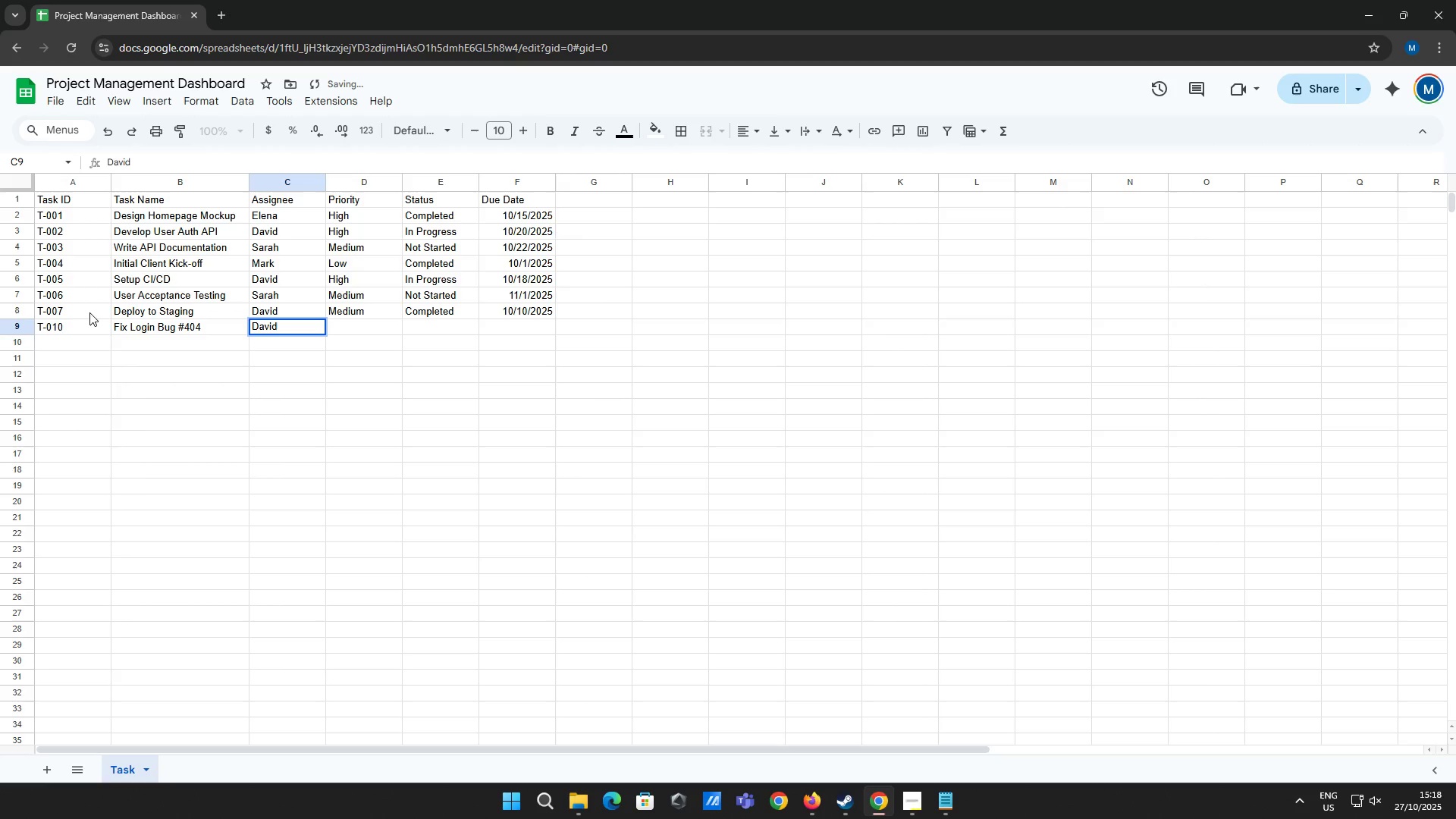 
key(Tab)
 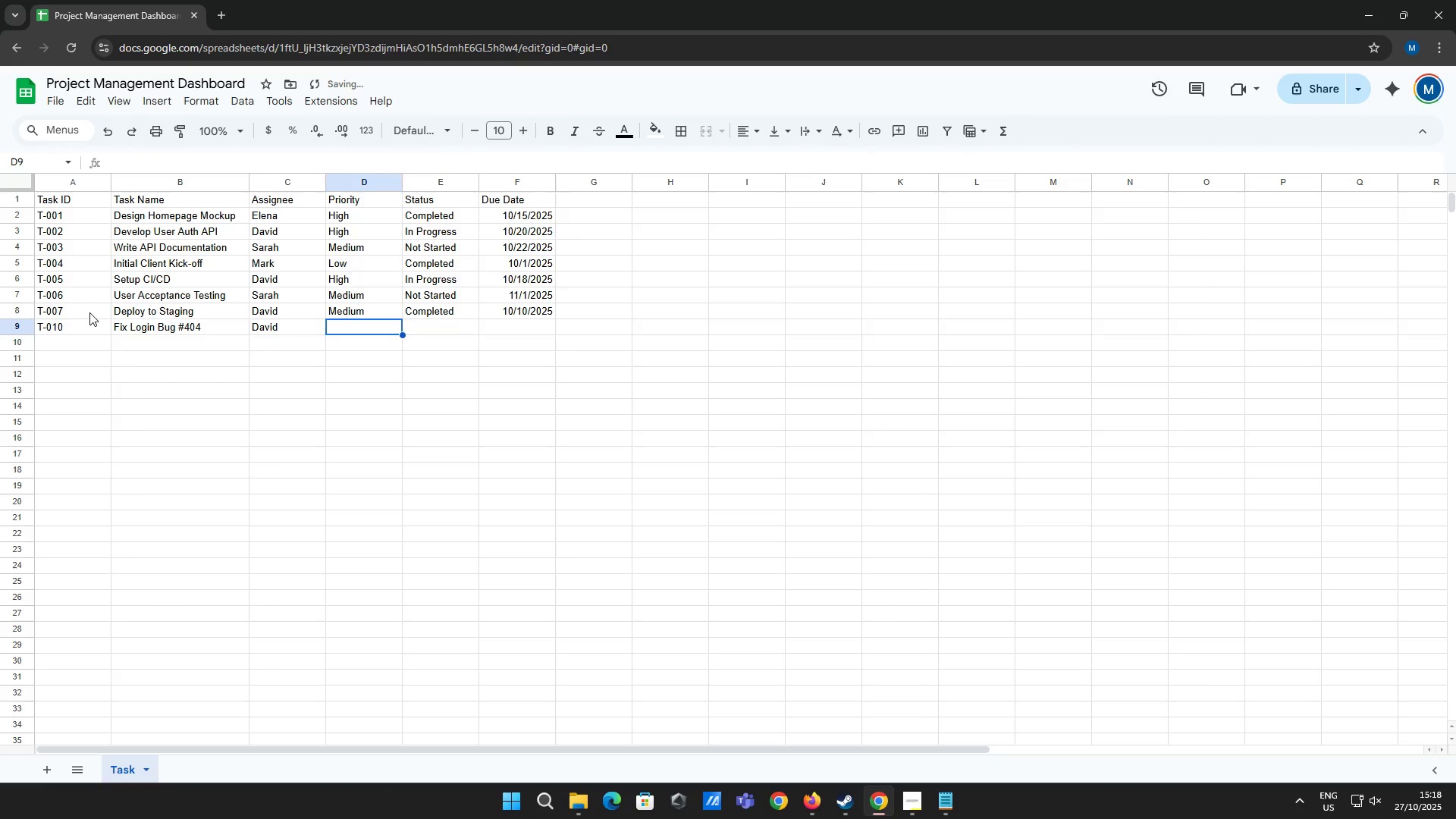 
key(ArrowLeft)
 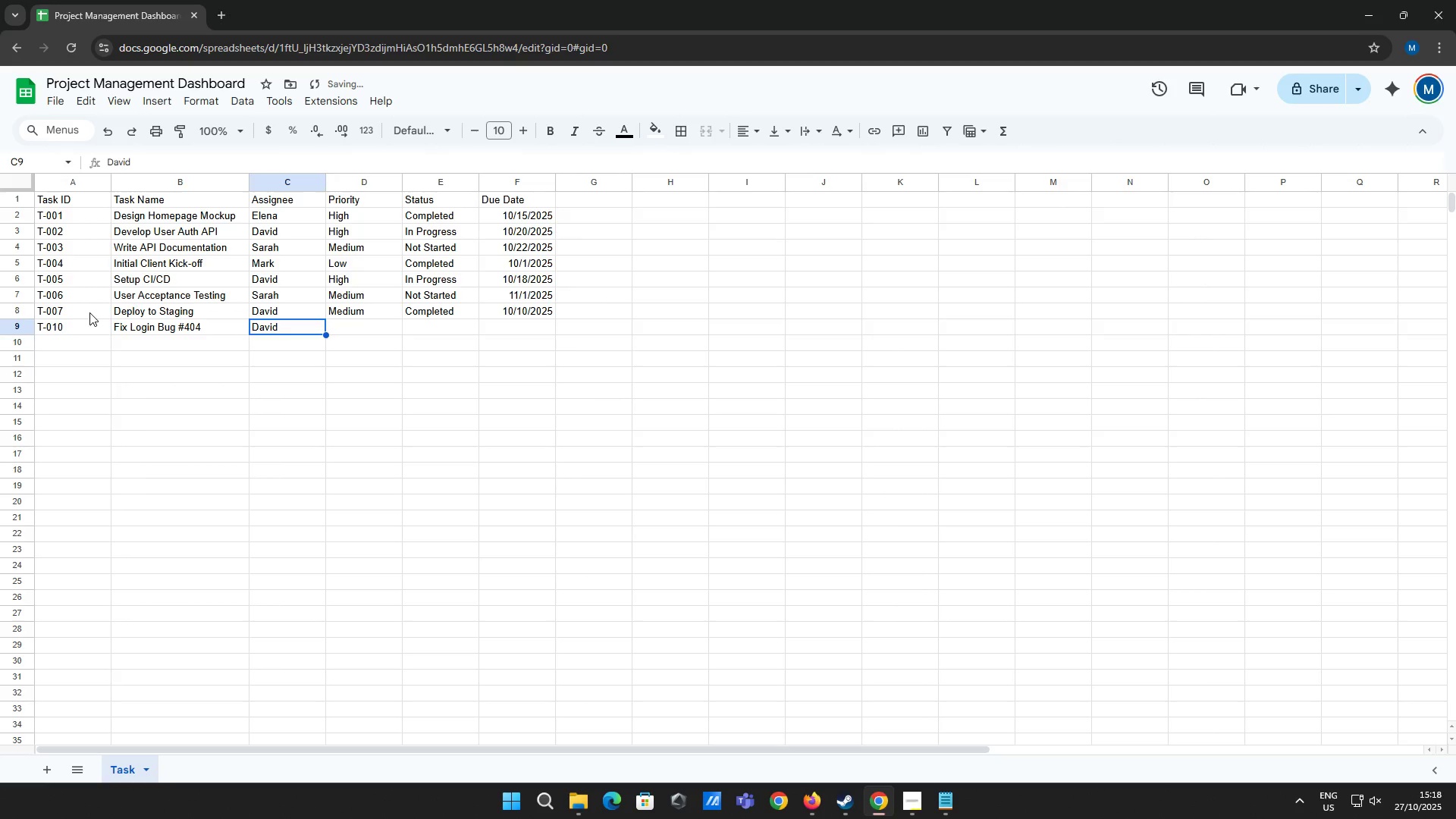 
key(ArrowLeft)
 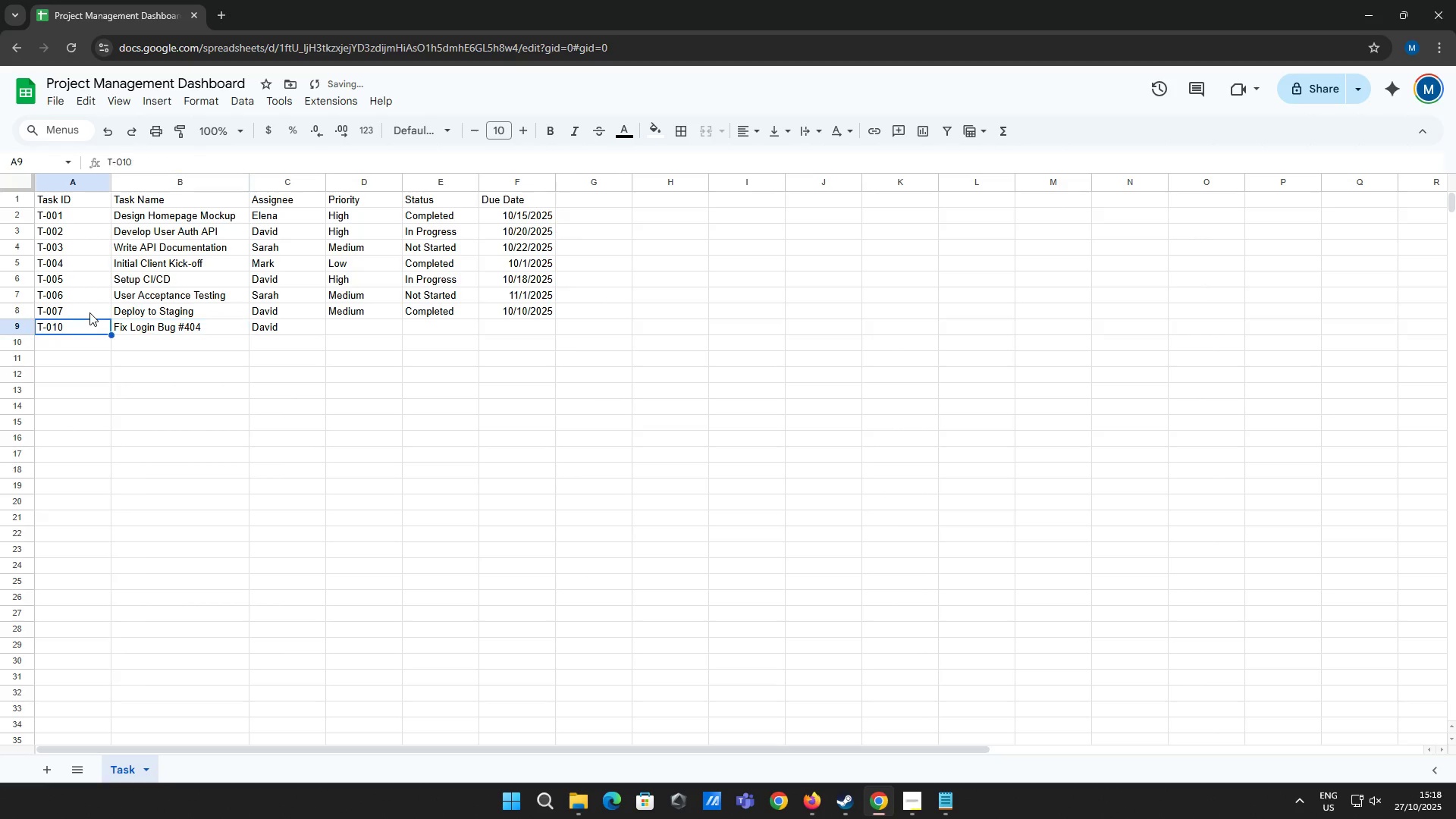 
key(ArrowLeft)
 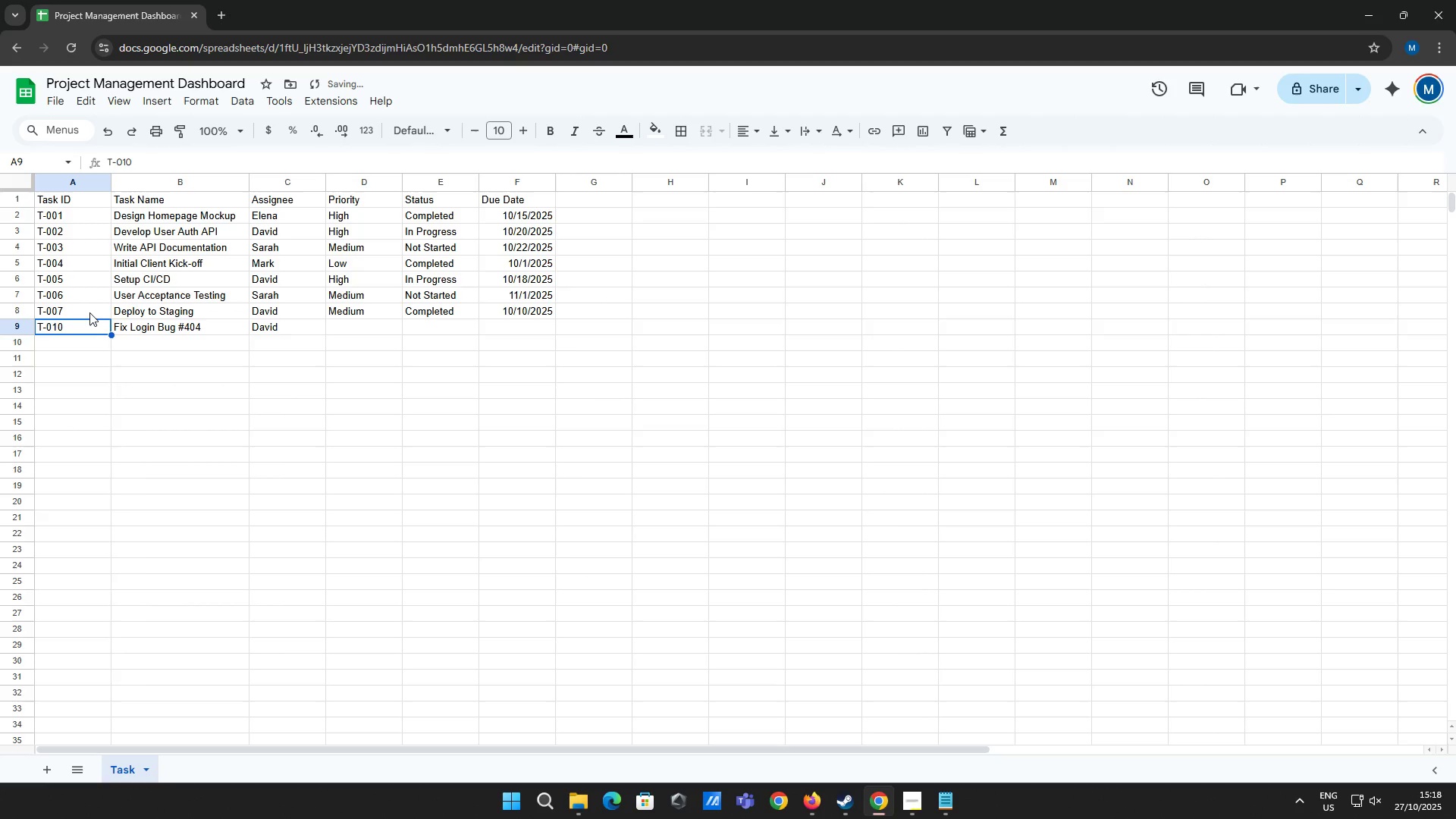 
key(ArrowLeft)
 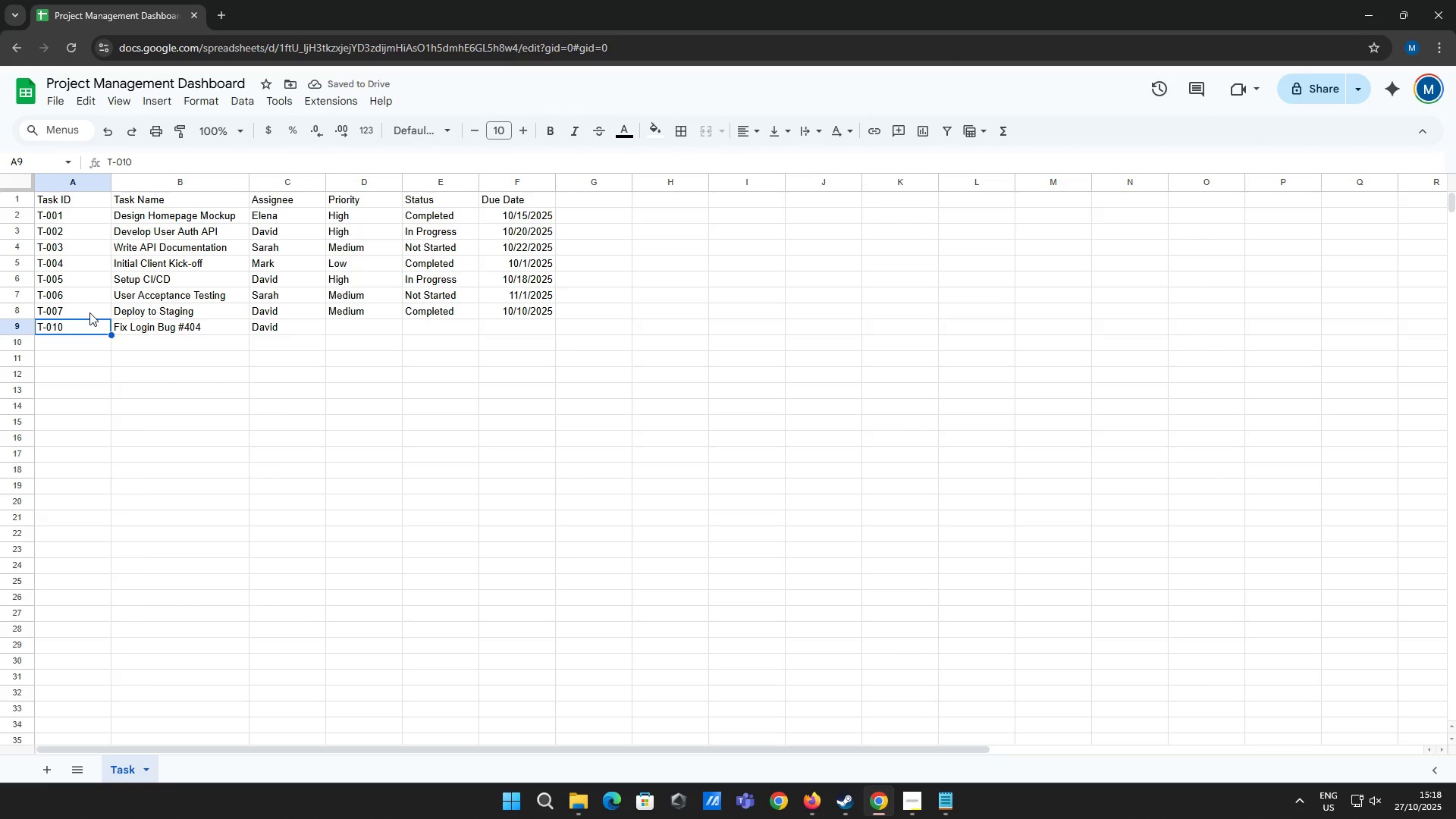 
key(Shift+ArrowRight)
 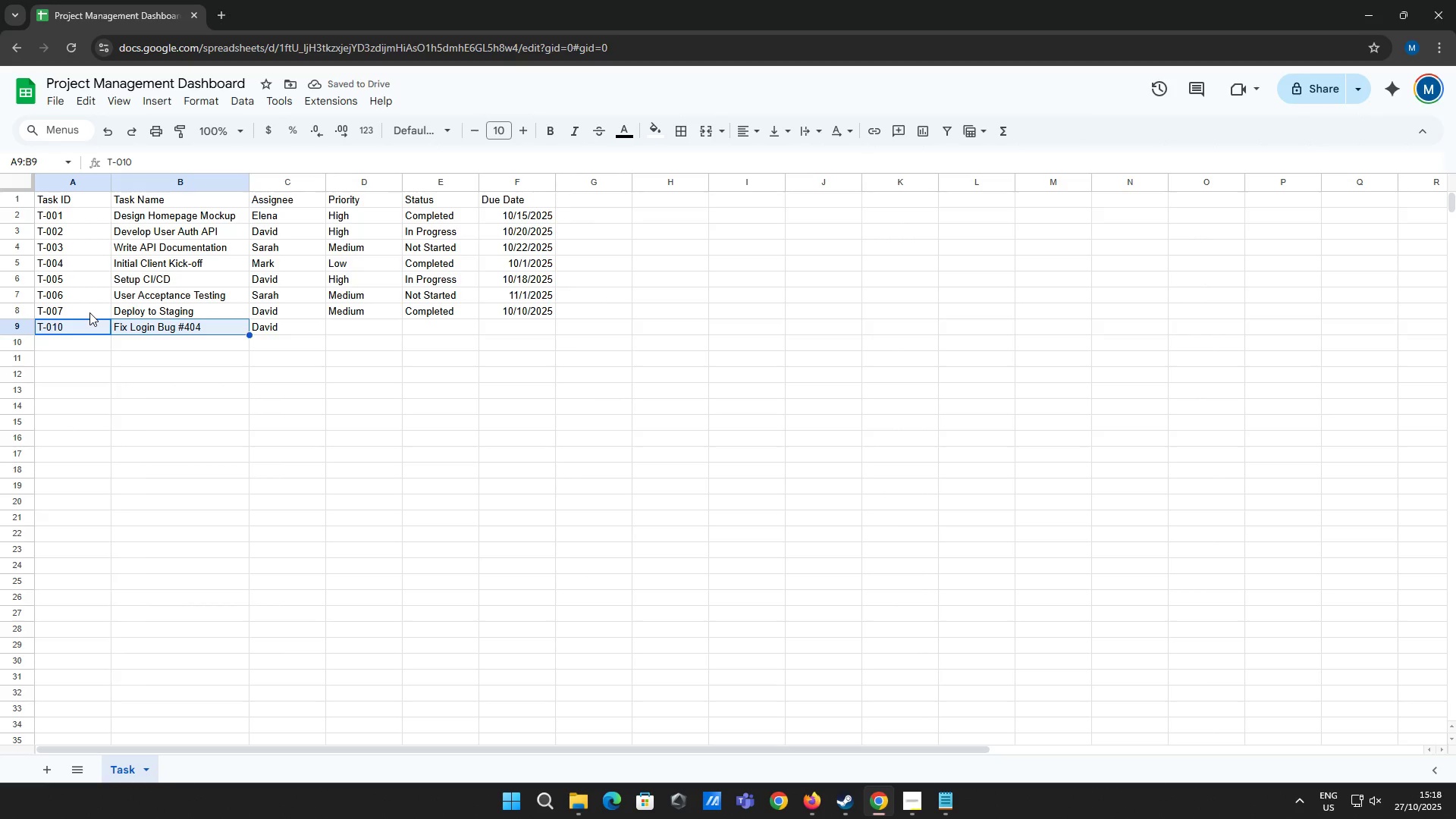 
key(Shift+ArrowRight)
 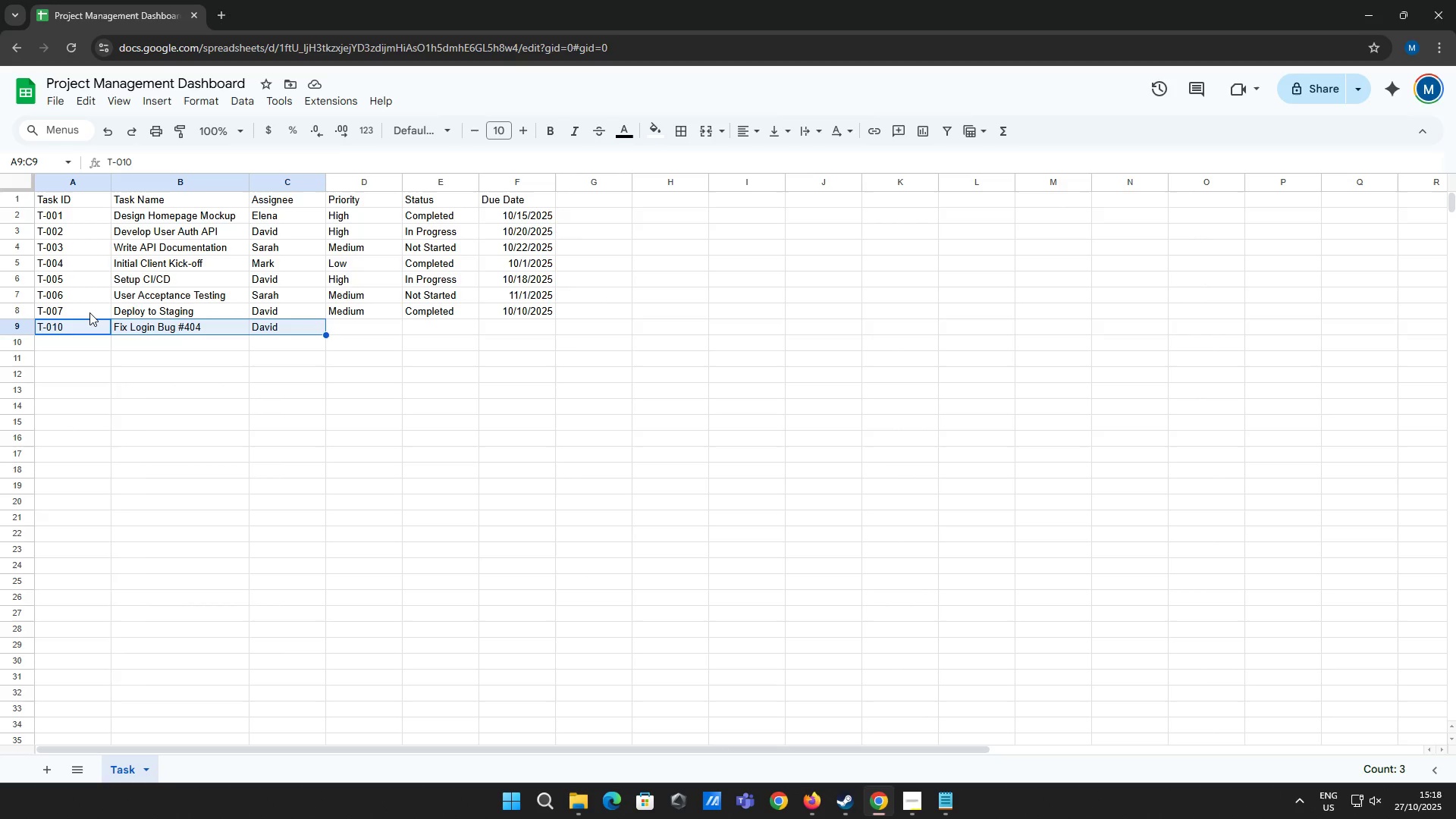 
key(Control+X)
 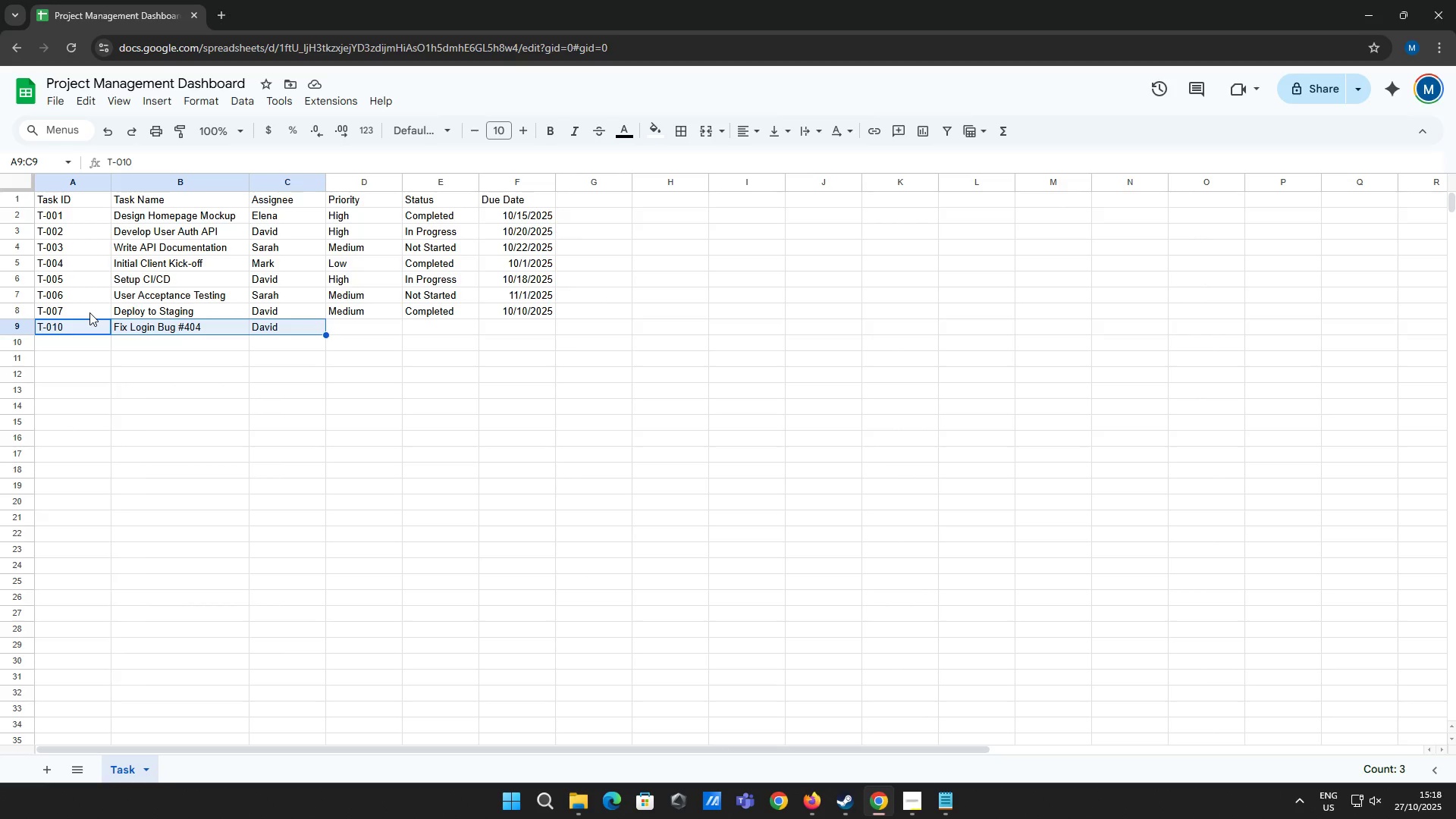 
key(ArrowDown)
 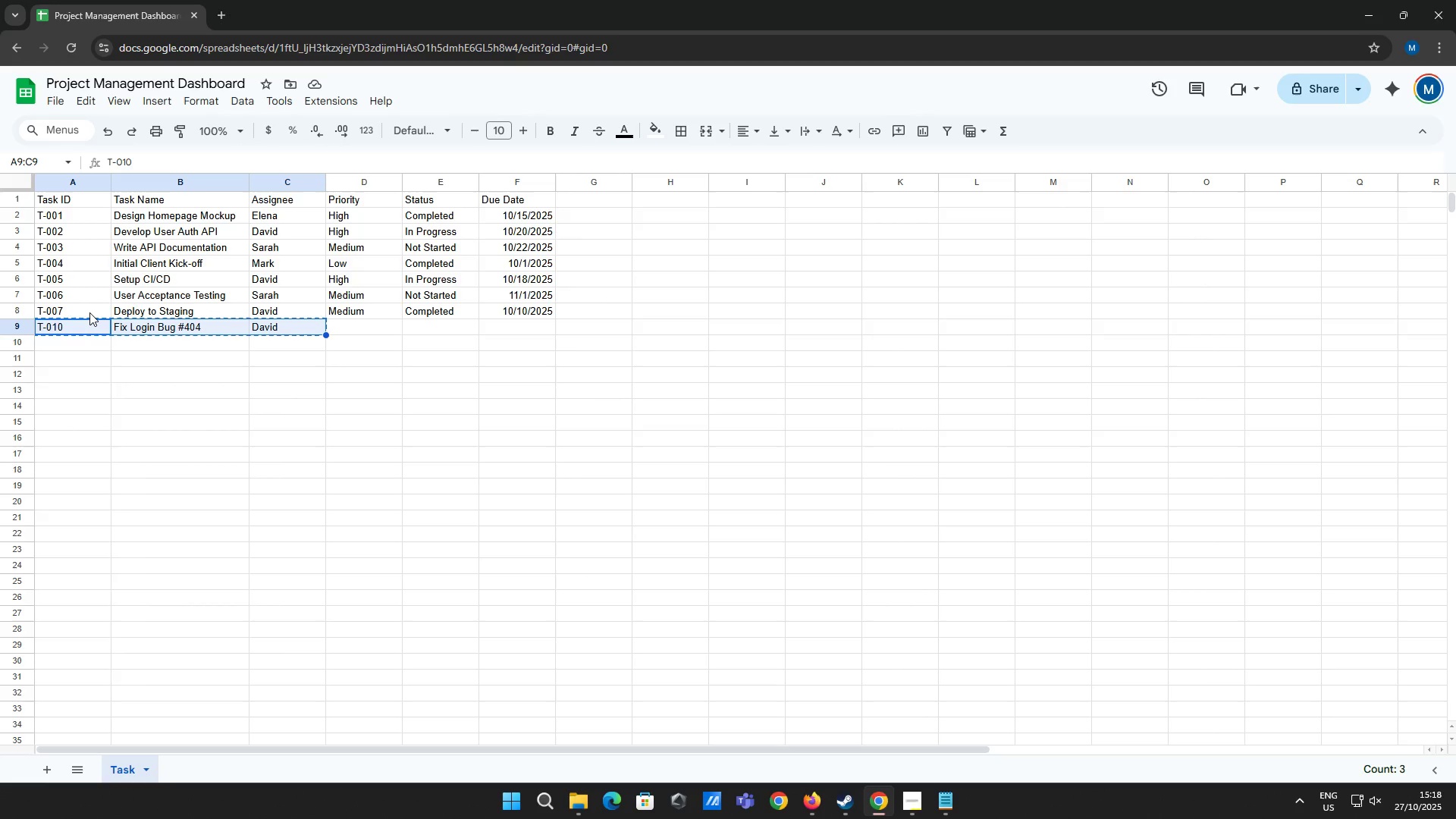 
key(ArrowDown)
 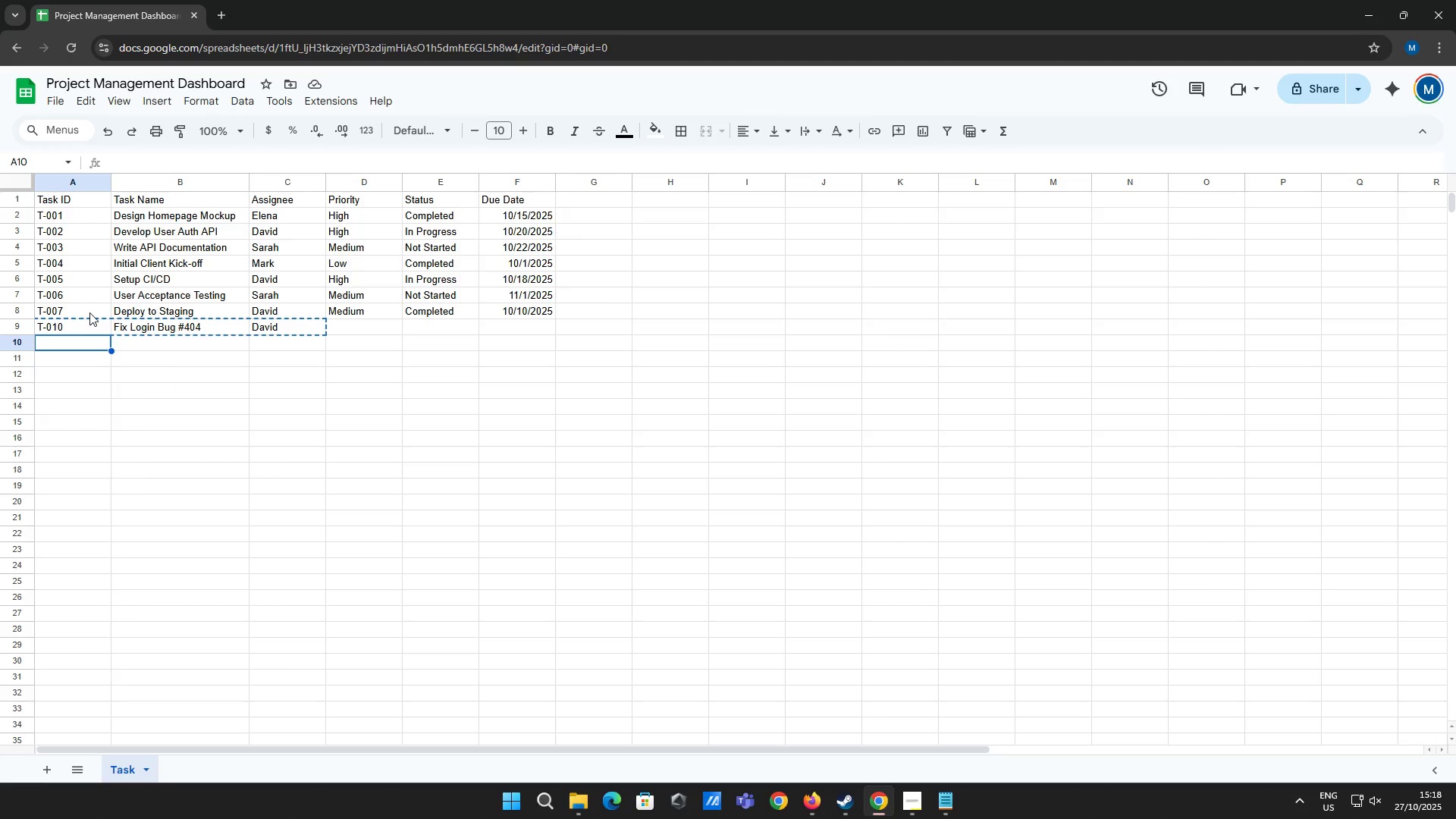 
key(ArrowDown)
 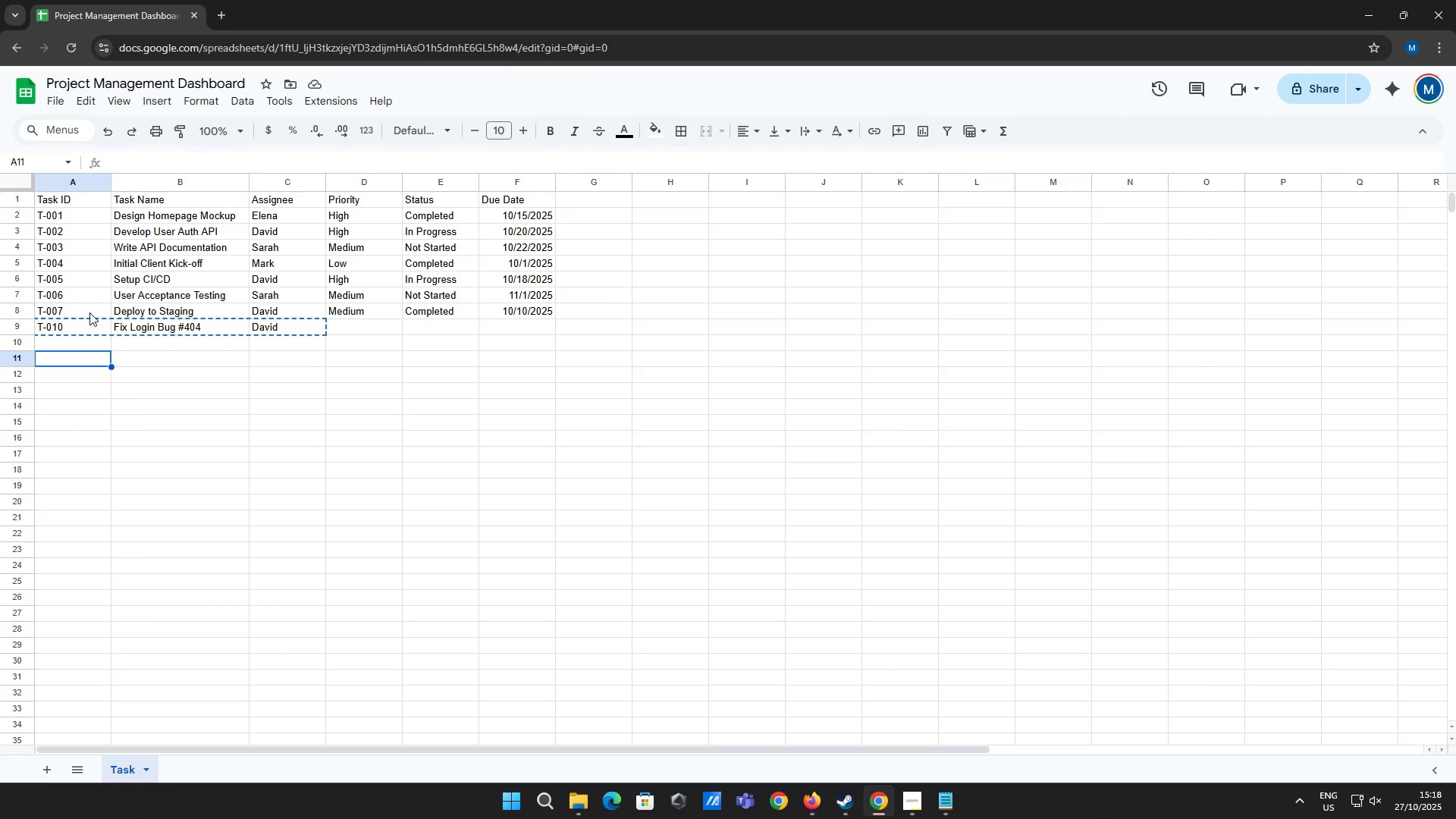 
key(ArrowUp)
 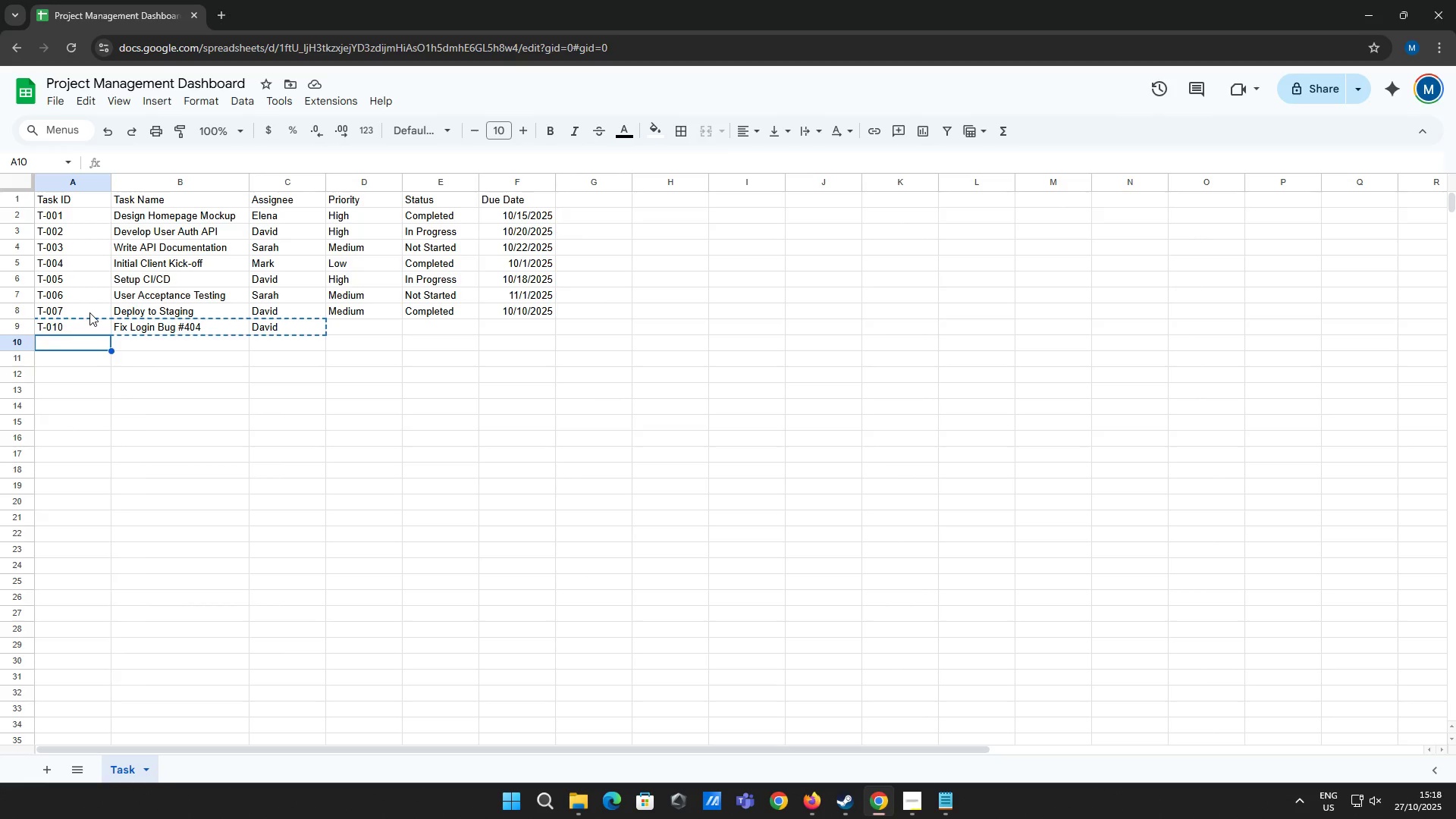 
key(ArrowUp)
 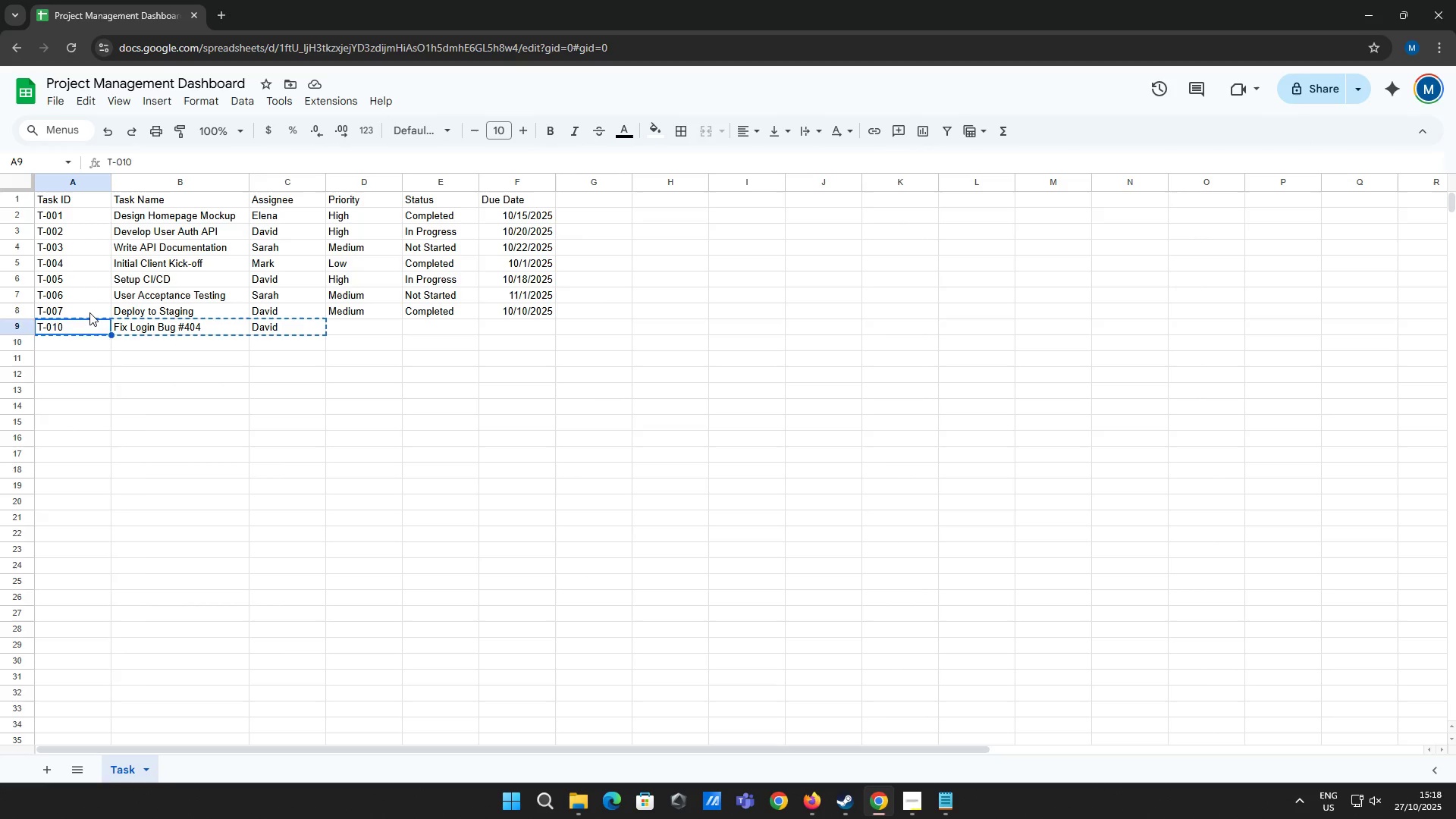 
key(ArrowDown)
 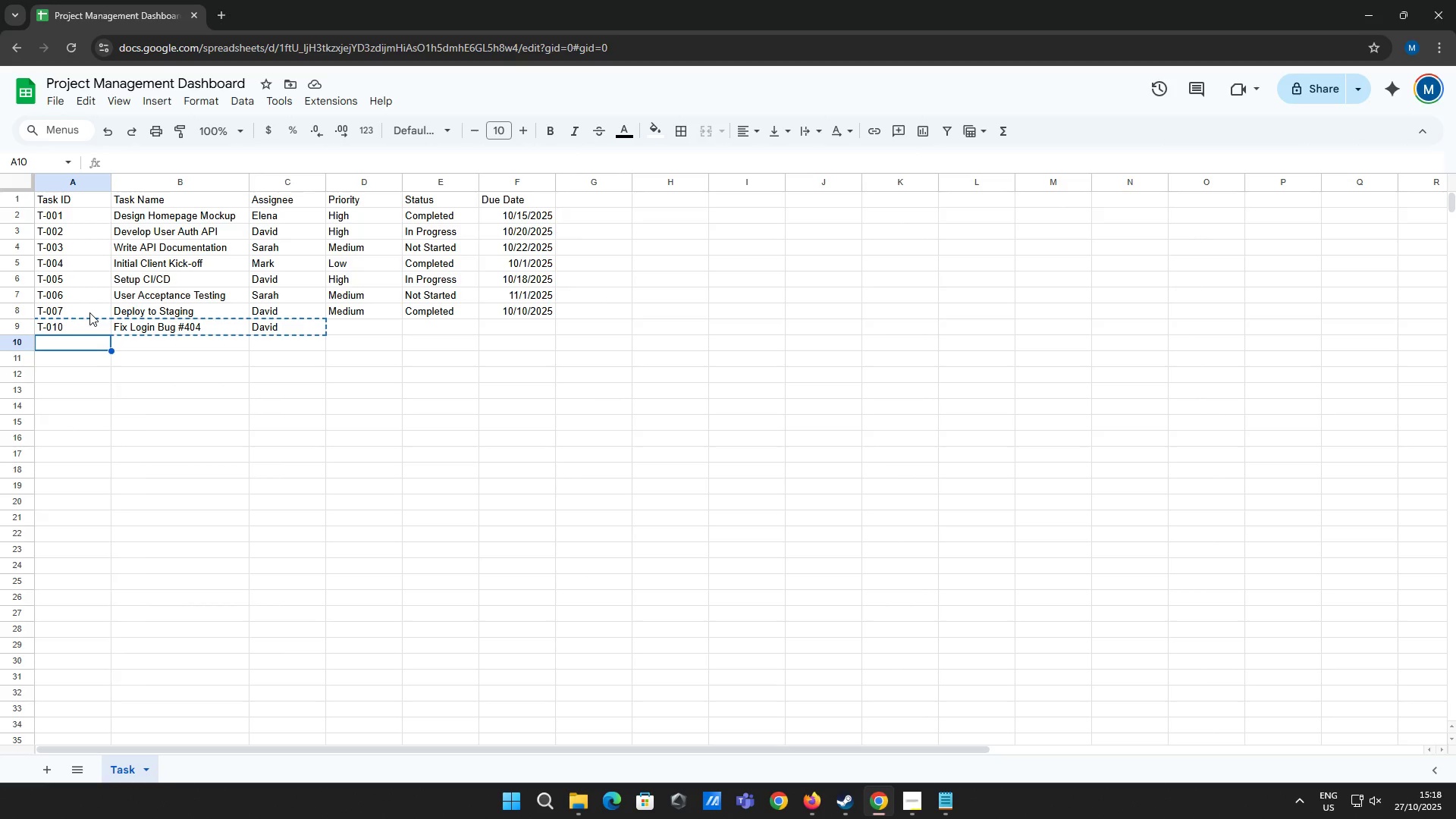 
key(ArrowUp)
 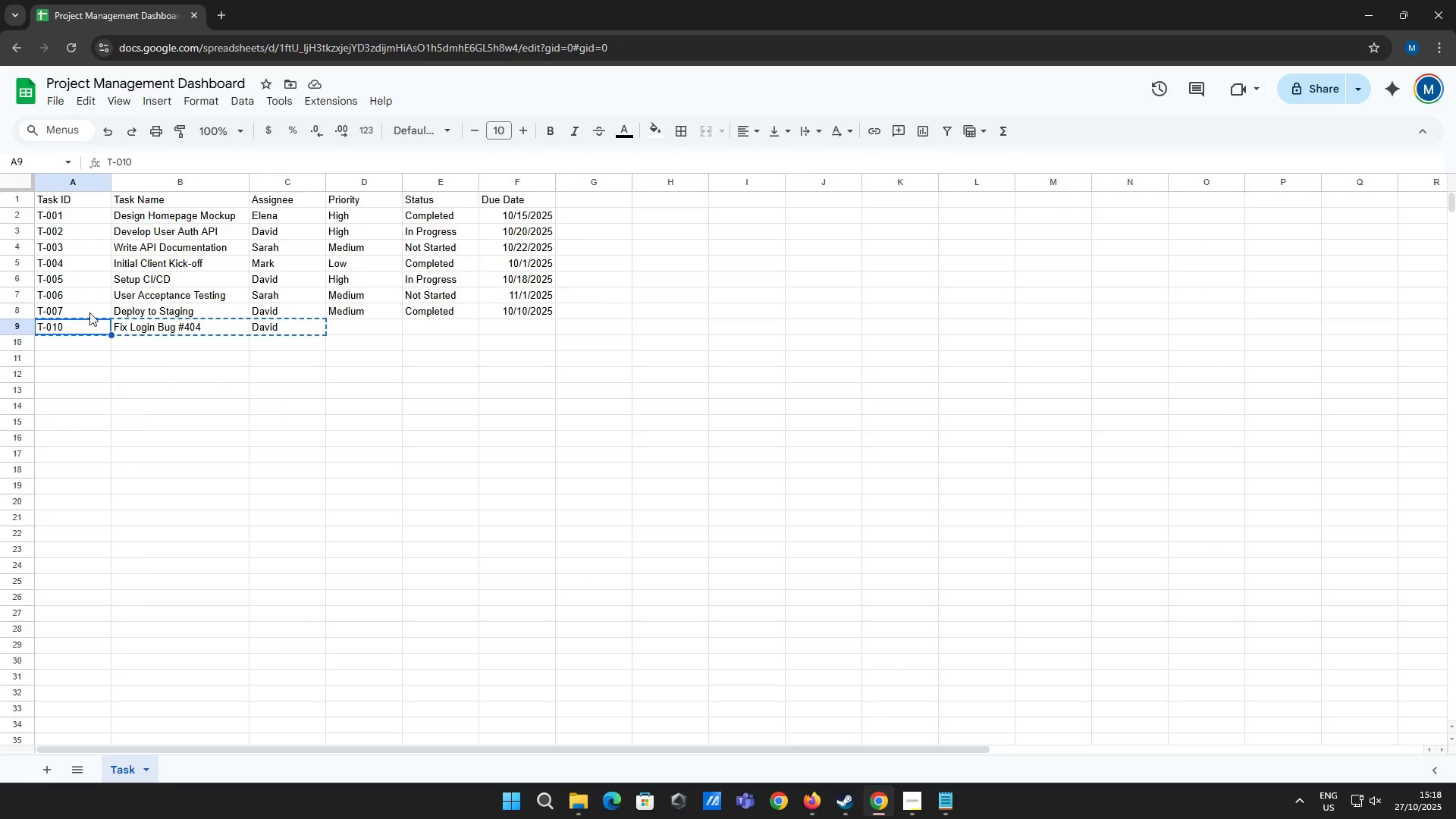 
key(ArrowDown)
 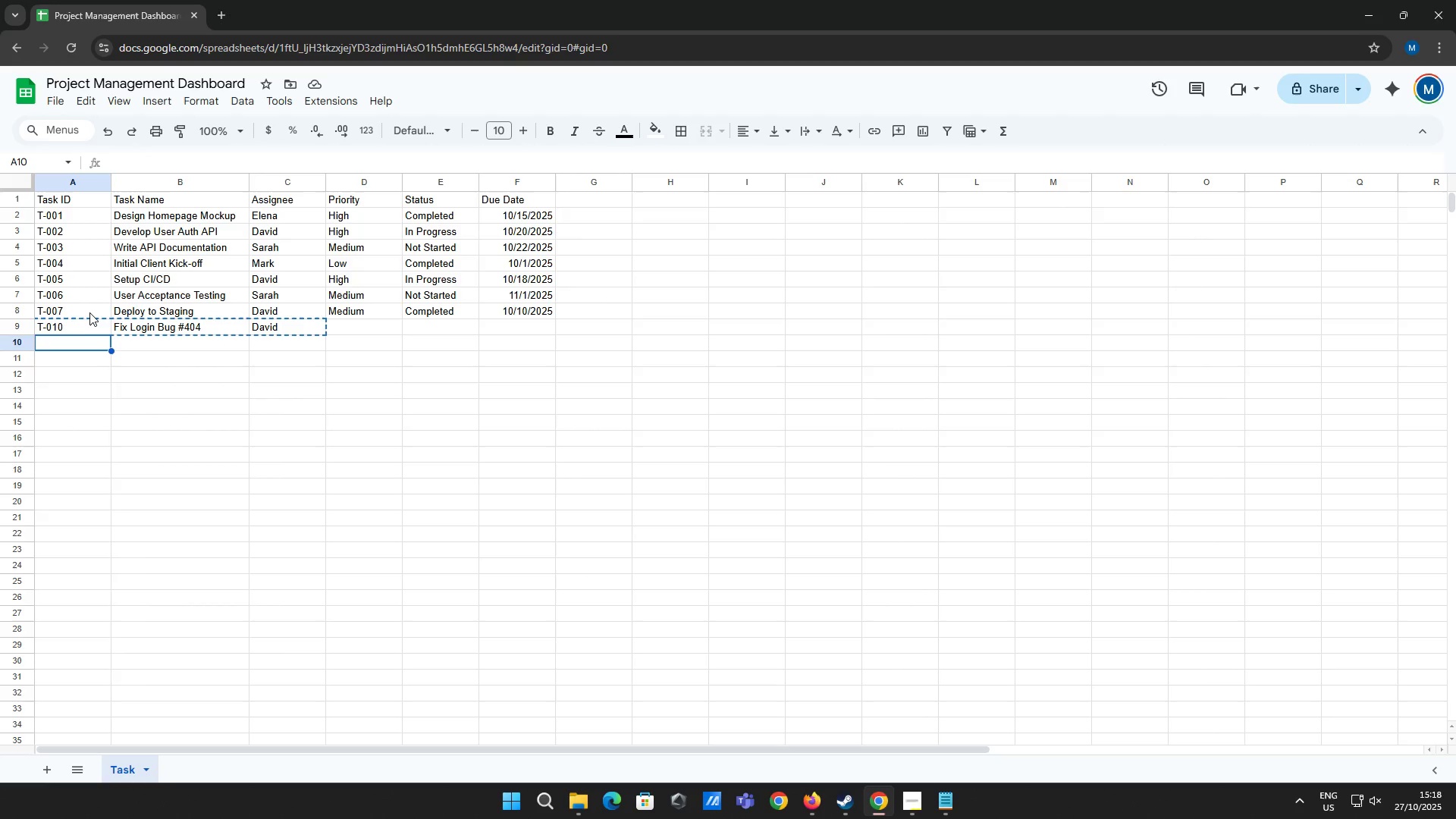 
key(ArrowDown)
 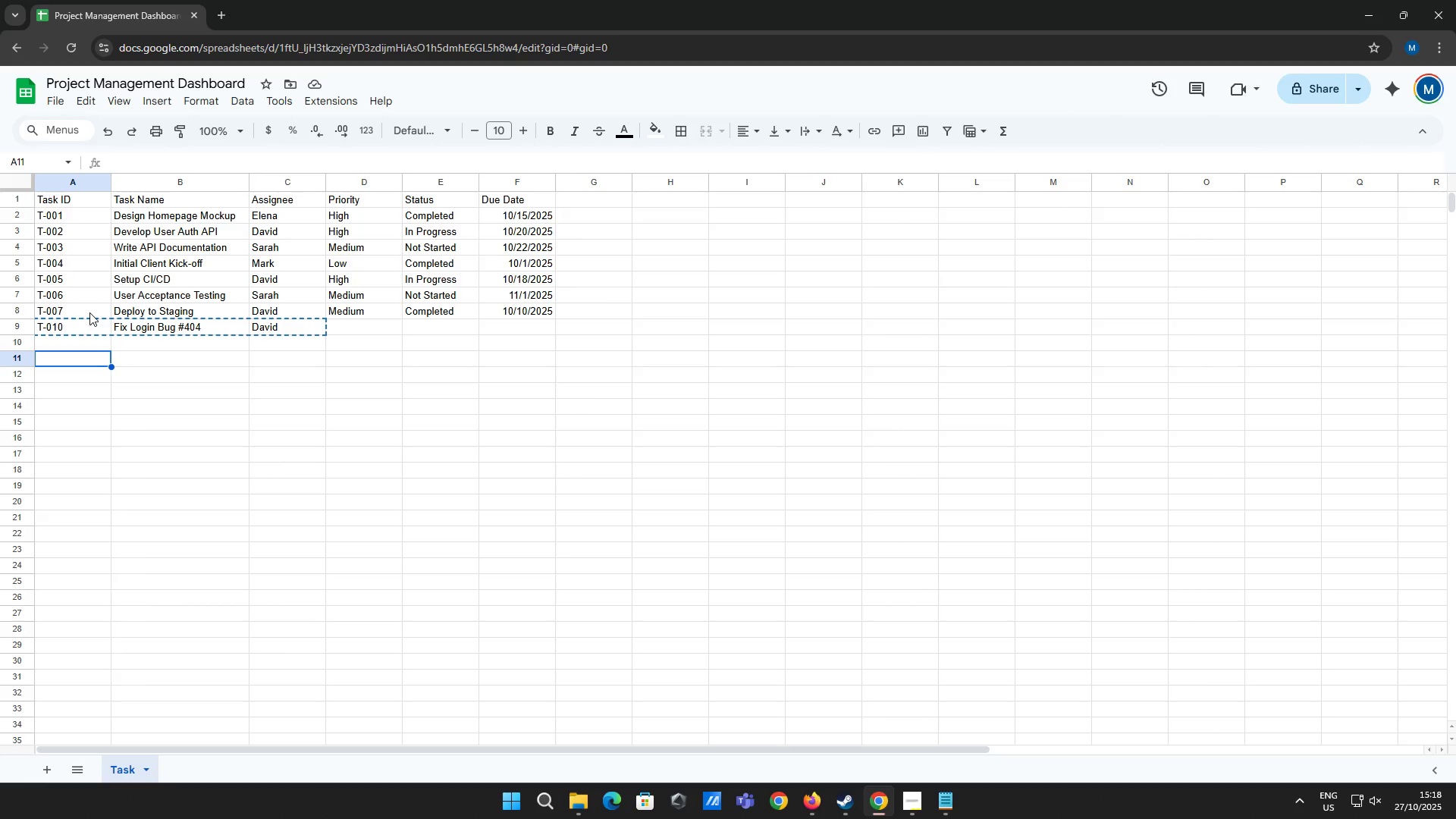 
key(Control+V)
 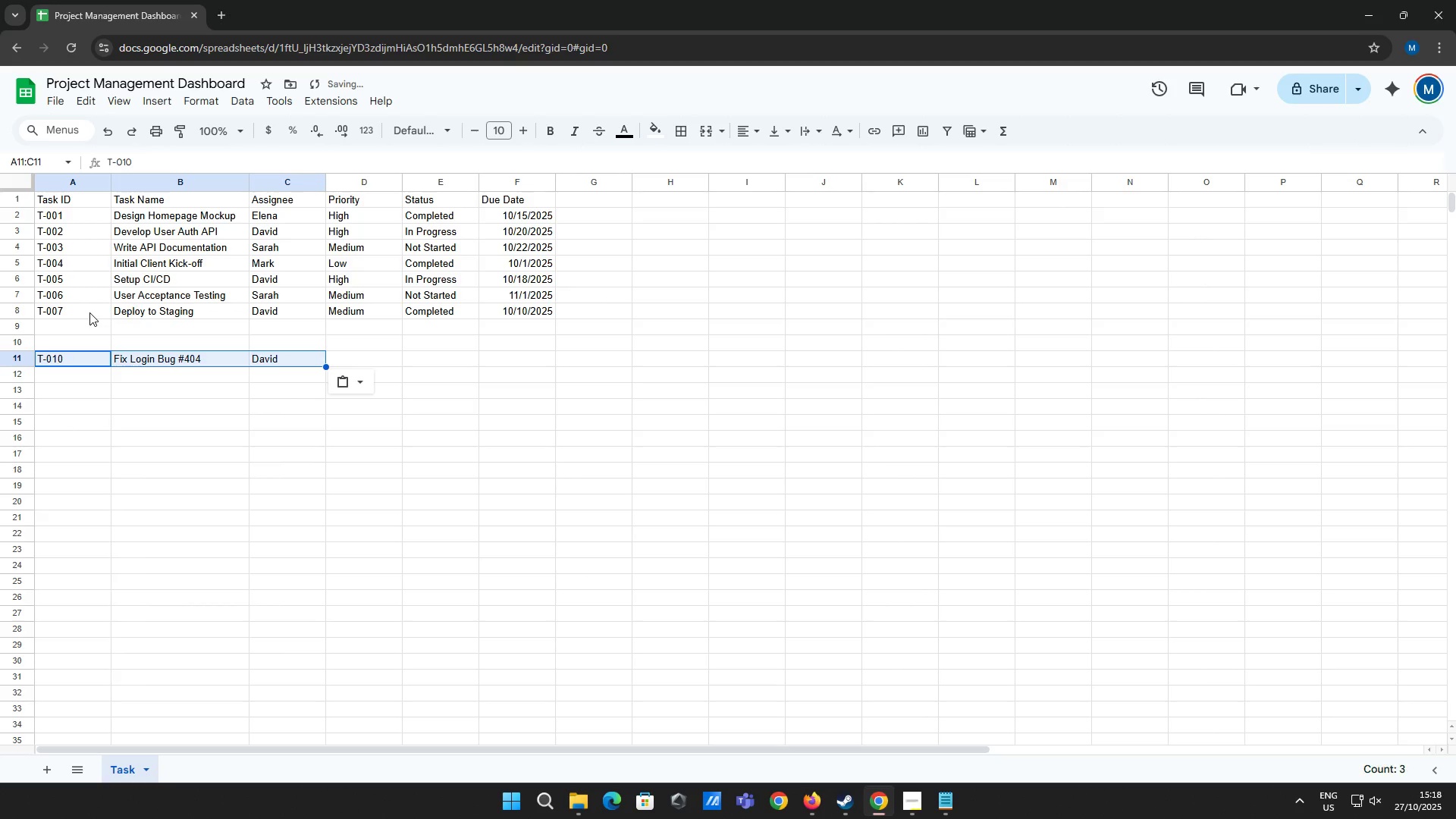 
key(ArrowUp)
 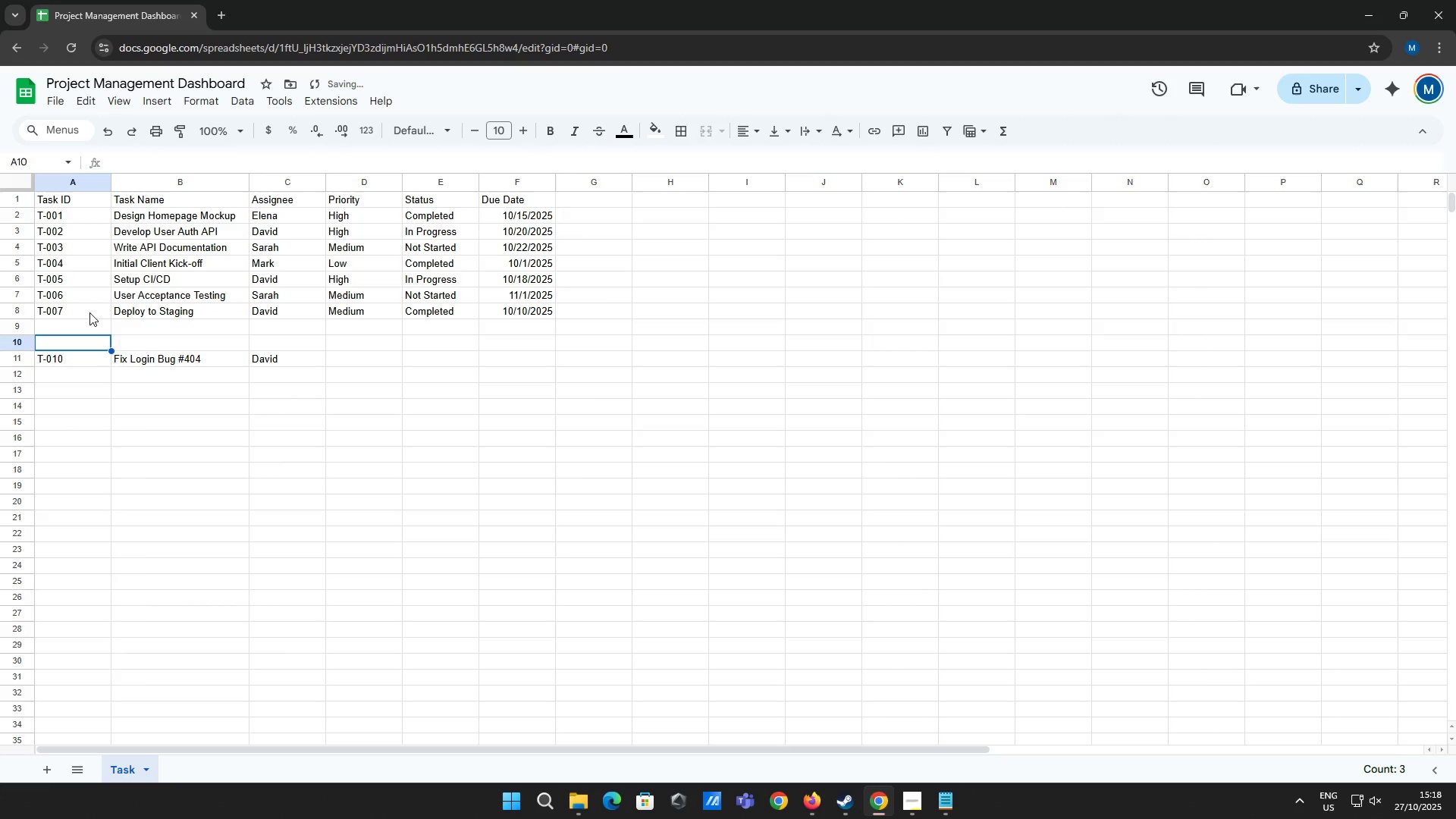 
key(ArrowUp)
 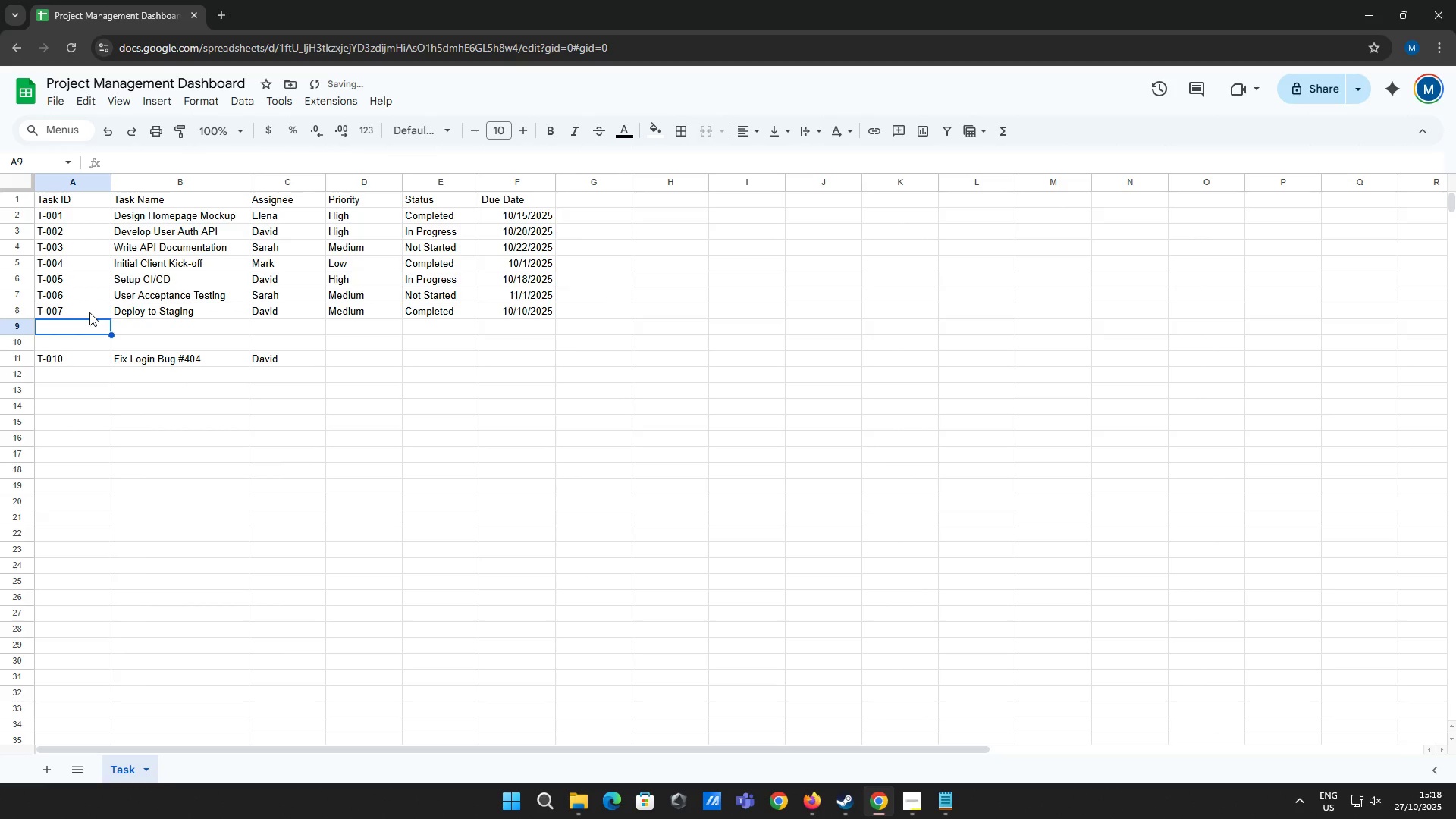 
type(T-008)
key(Tab)
type(Draft Markei)
key(Backspace)
type(ting Copy)
key(Tab)
type(Elena)
key(Tab)
type(Low)
key(Tab)
type(i)
key(Backspace)
key(Backspace)
type(i)
key(Tab)
 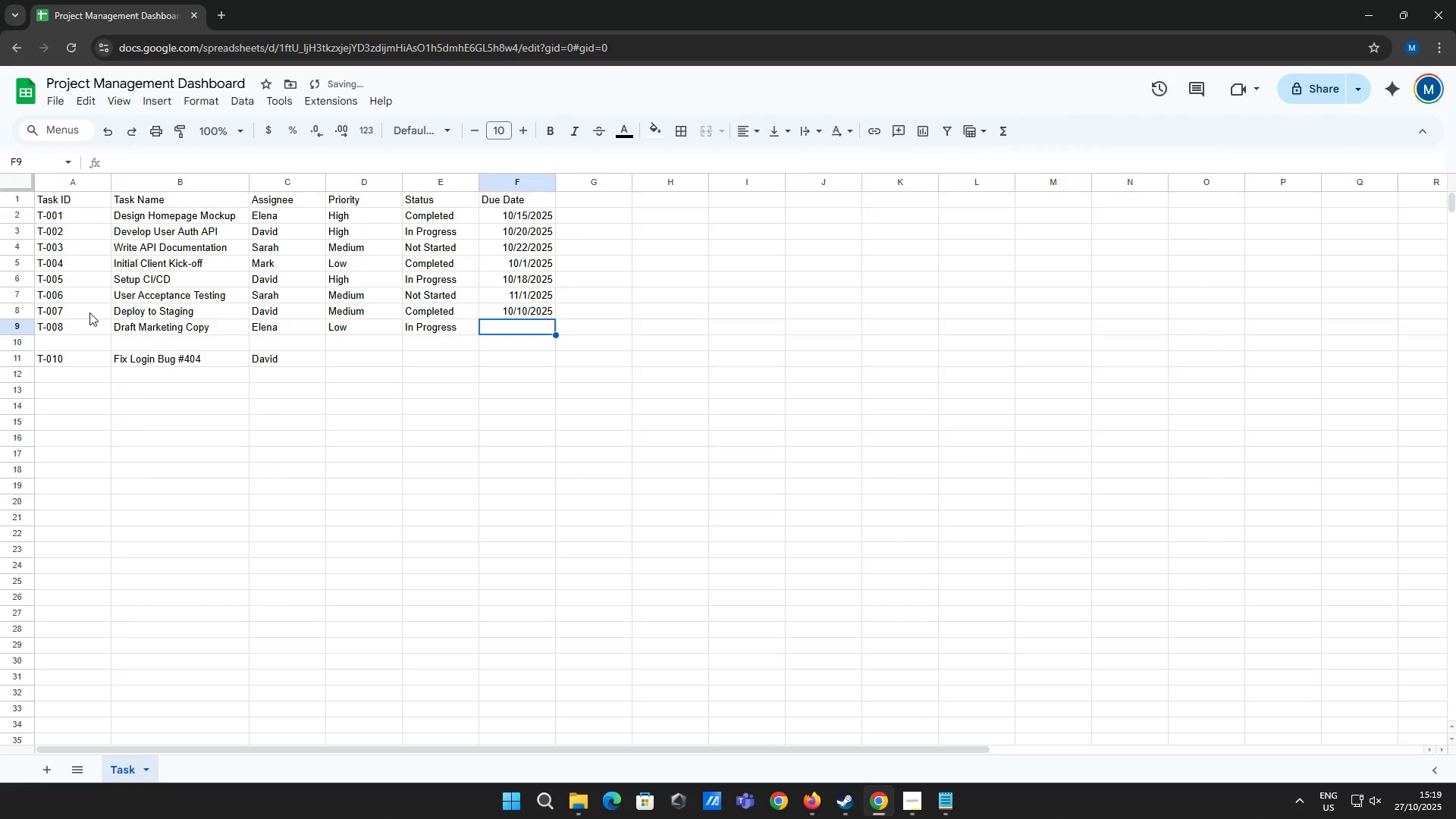 
type(10/12)
key(Backspace)
key(Backspace)
type(25/2025)
 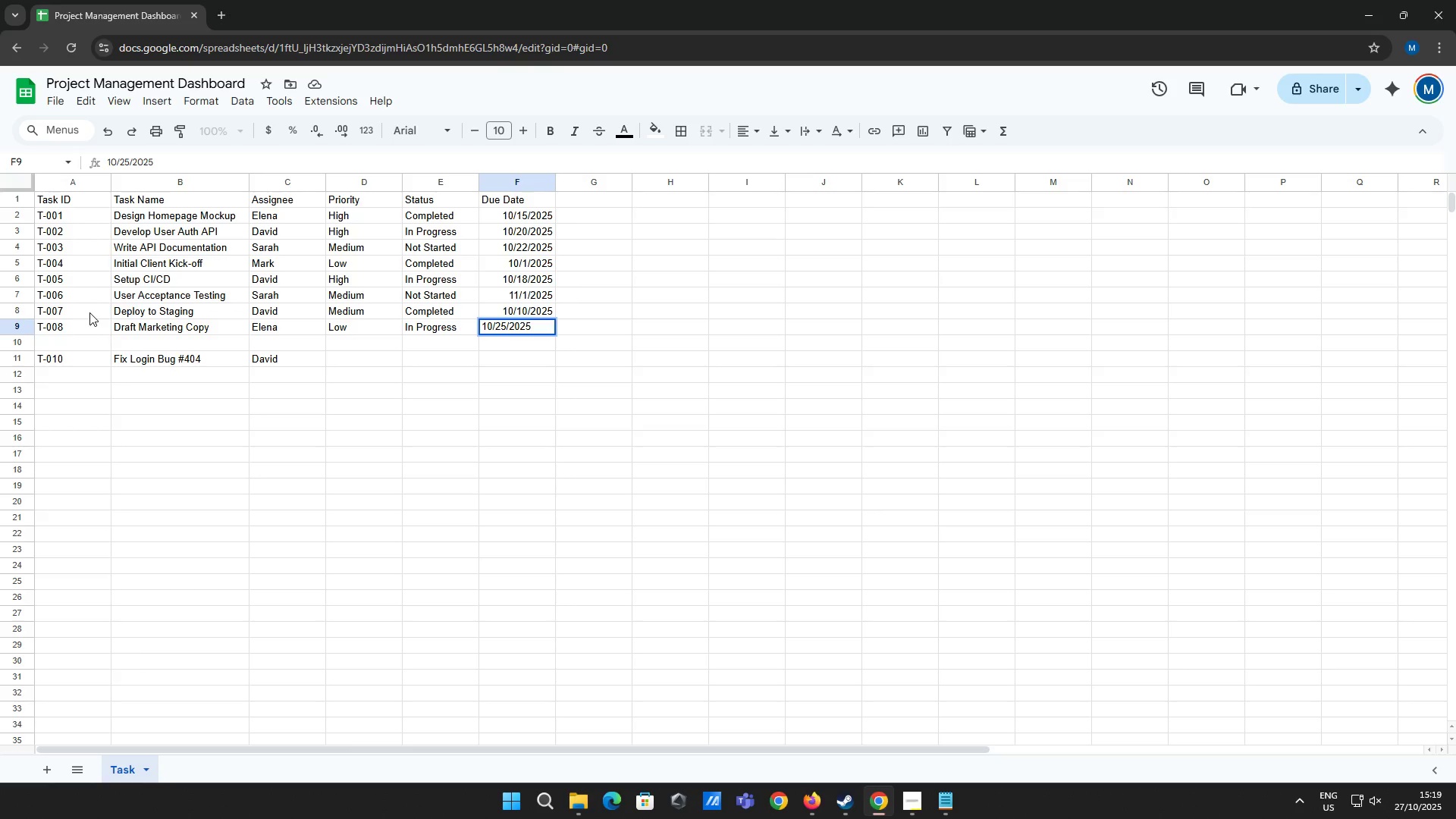 
key(Enter)
 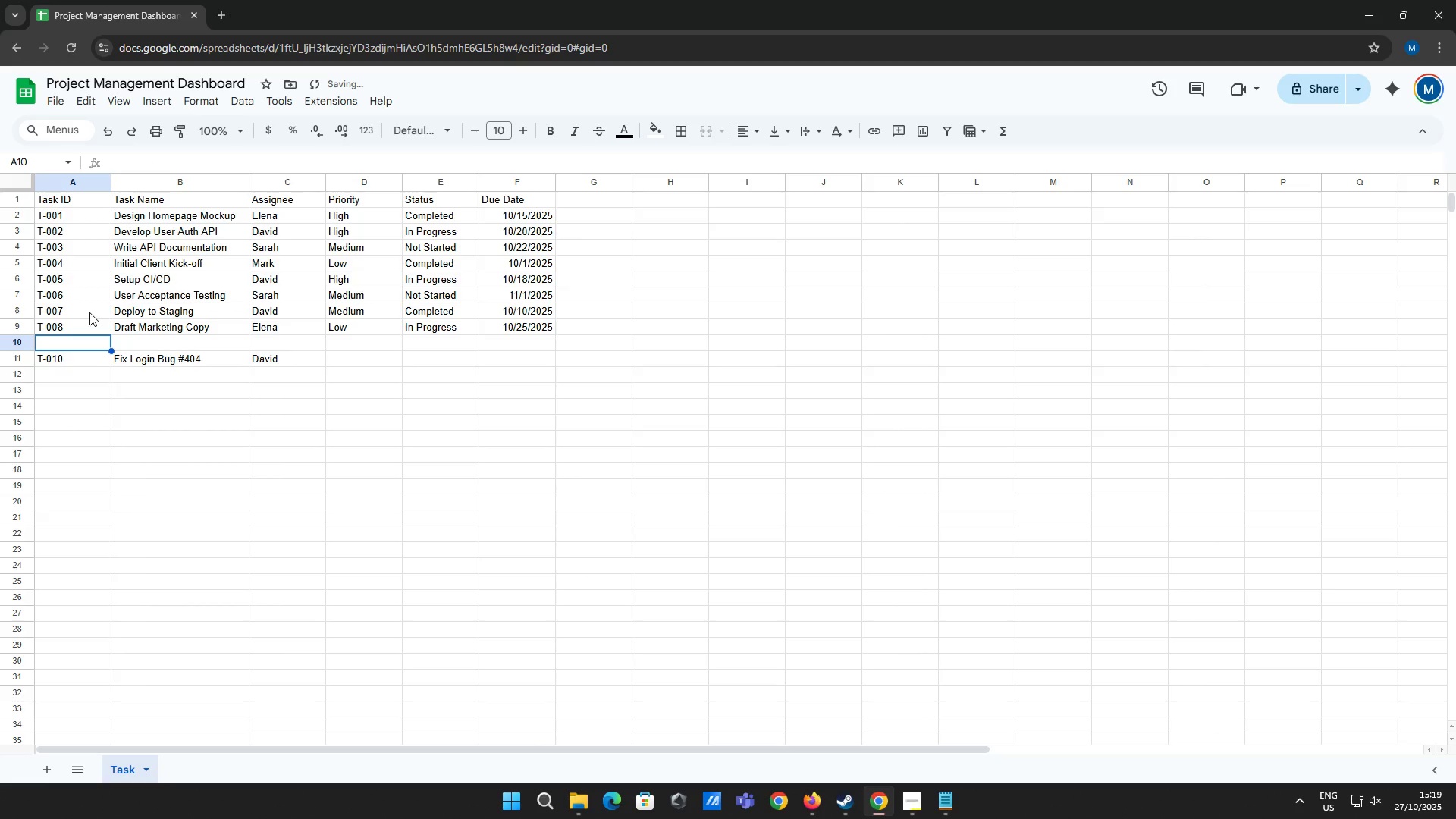 
type(T009)
key(Backspace)
key(Backspace)
key(Backspace)
type(-009)
key(Tab)
type(Se)
key(Backspace)
key(Backspace)
type(EO Keyword Research )
key(Backspace)
key(Tab)
type(Mark)
key(Tab)
type(Medium)
key(Tab)
type(Completed)
key(Tab)
 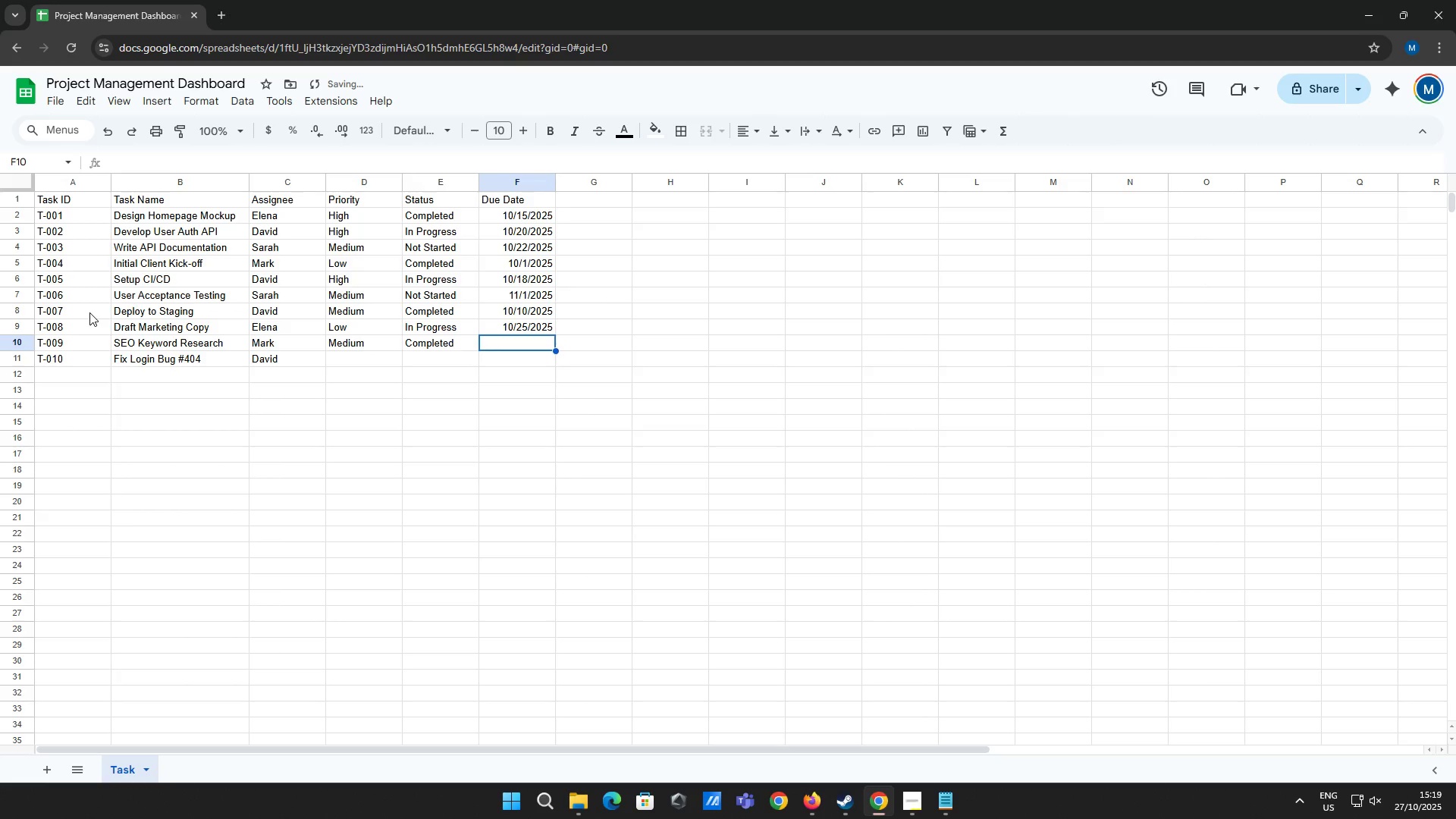 
type(10/10/25)
key(Backspace)
type(025)
 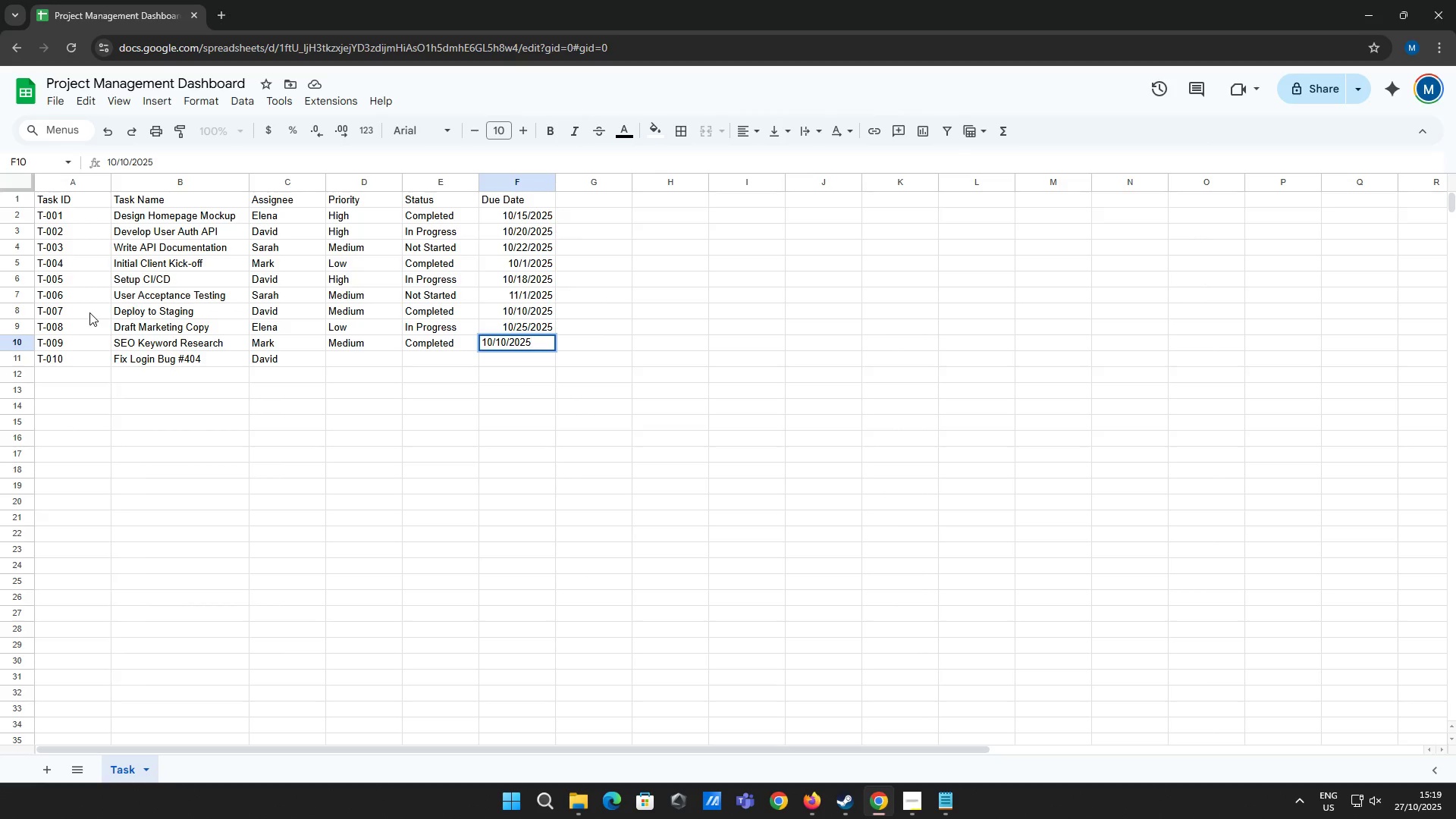 
key(Enter)
 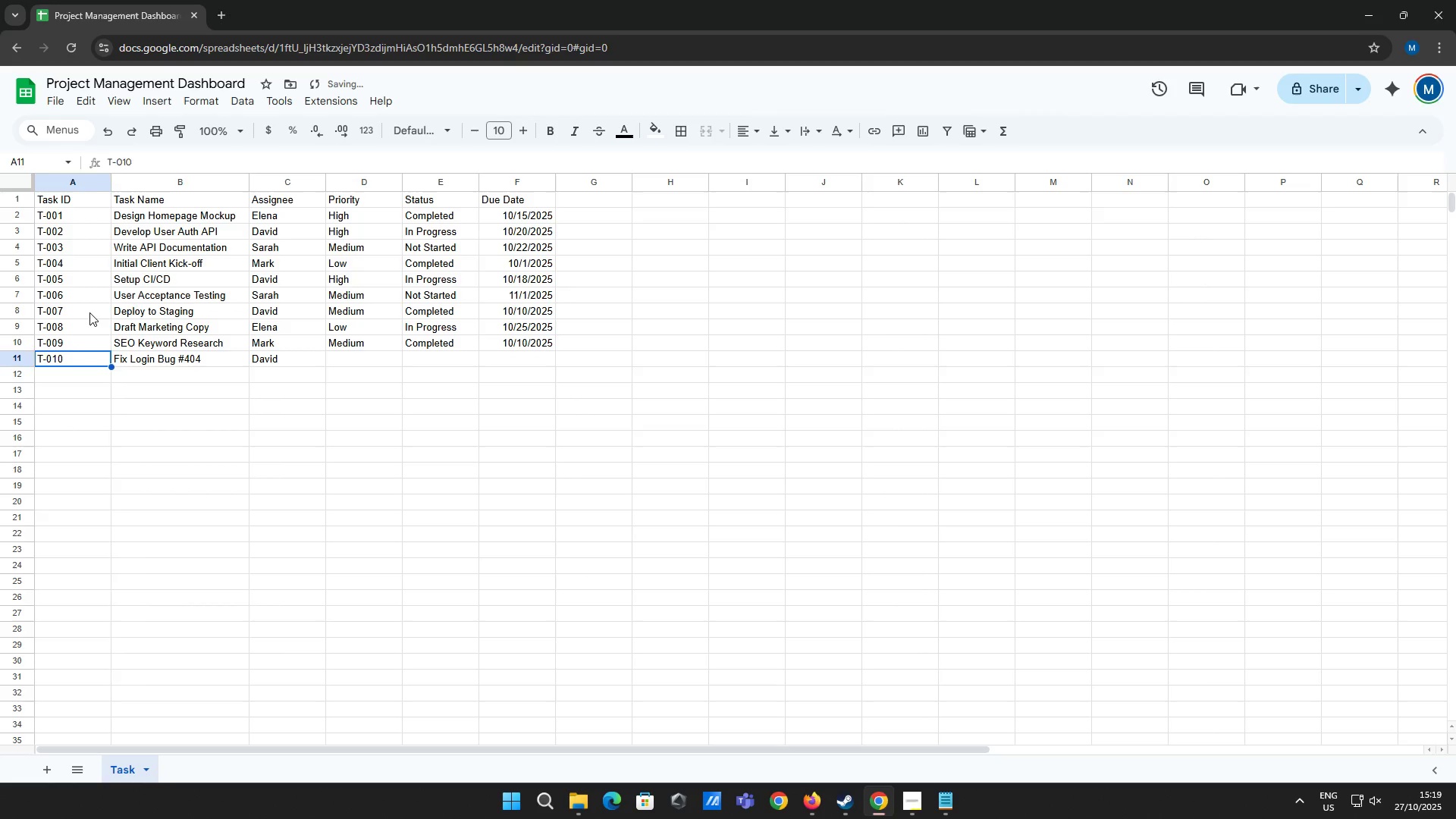 
key(ArrowRight)
 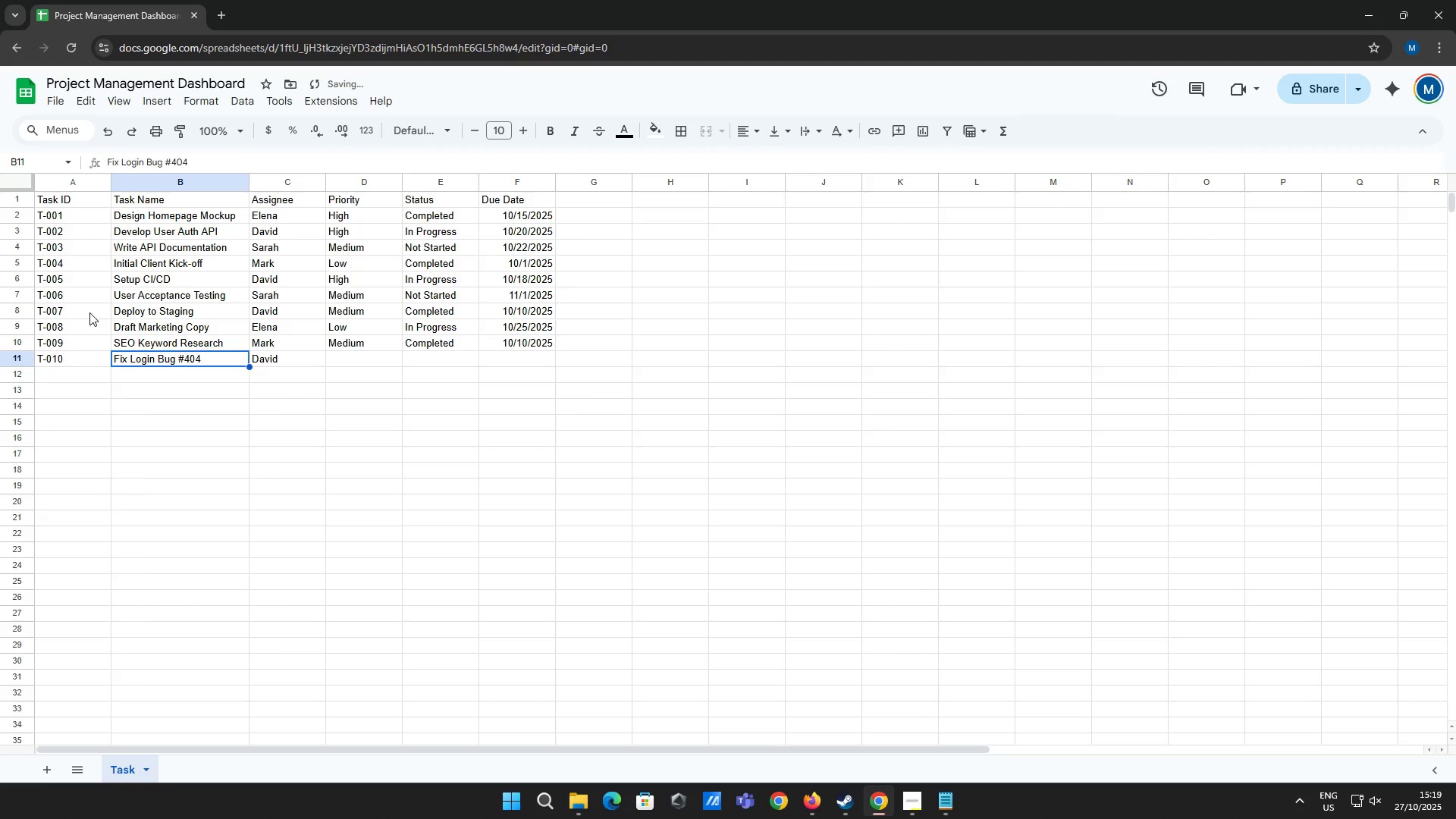 
key(ArrowRight)
 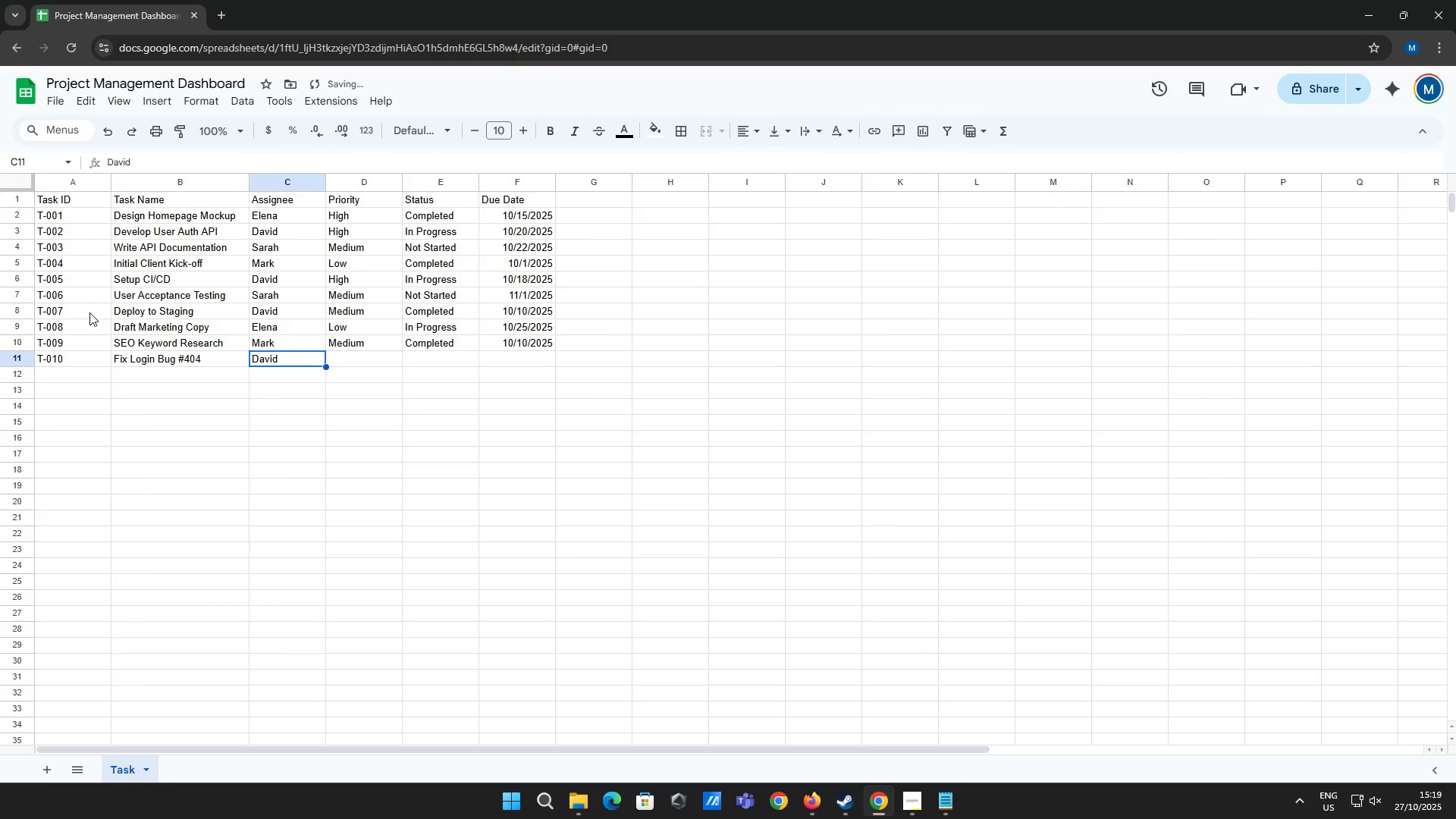 
key(ArrowLeft)
 